 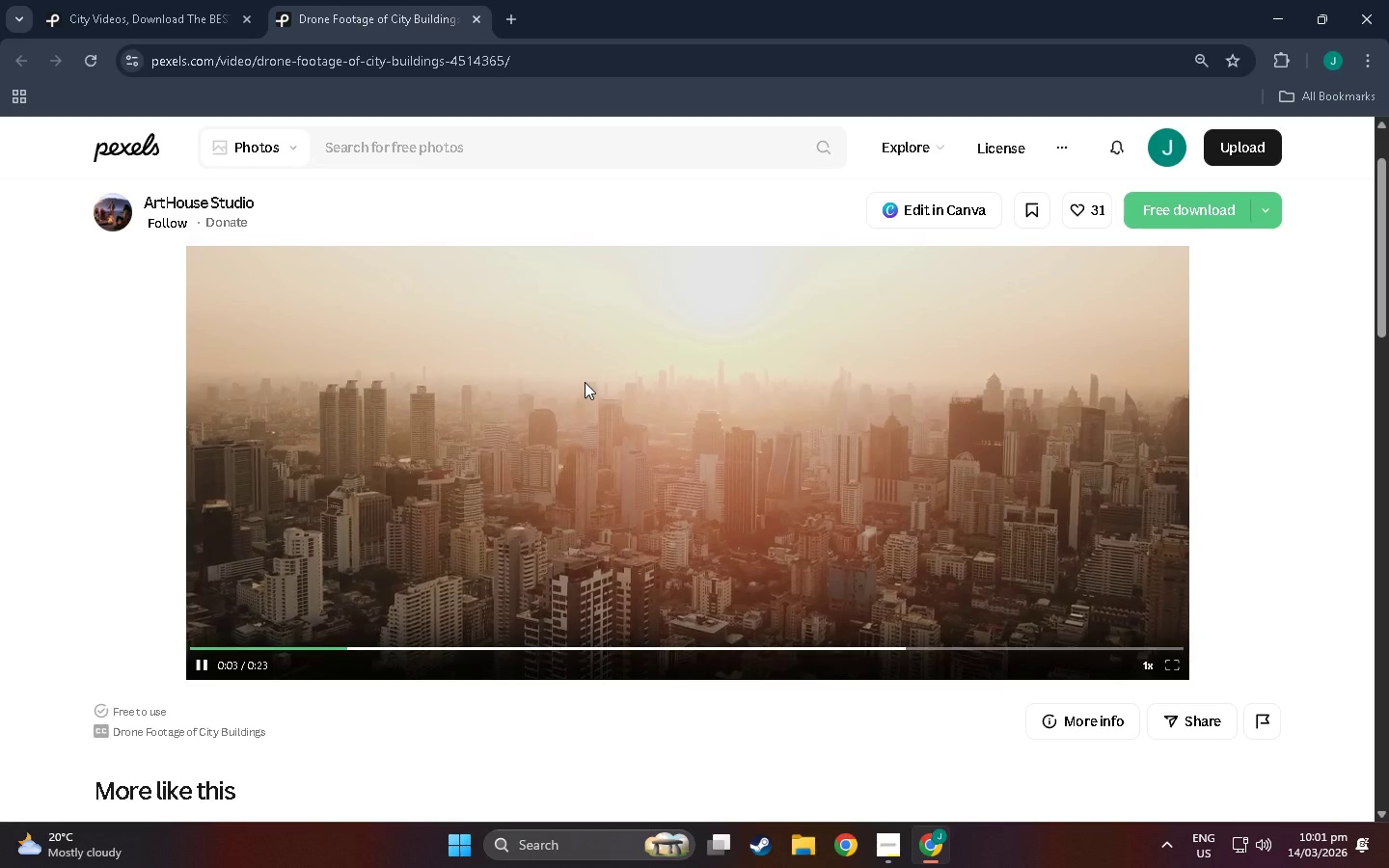 
scroll: coordinate [664, 440], scroll_direction: down, amount: 74.0
 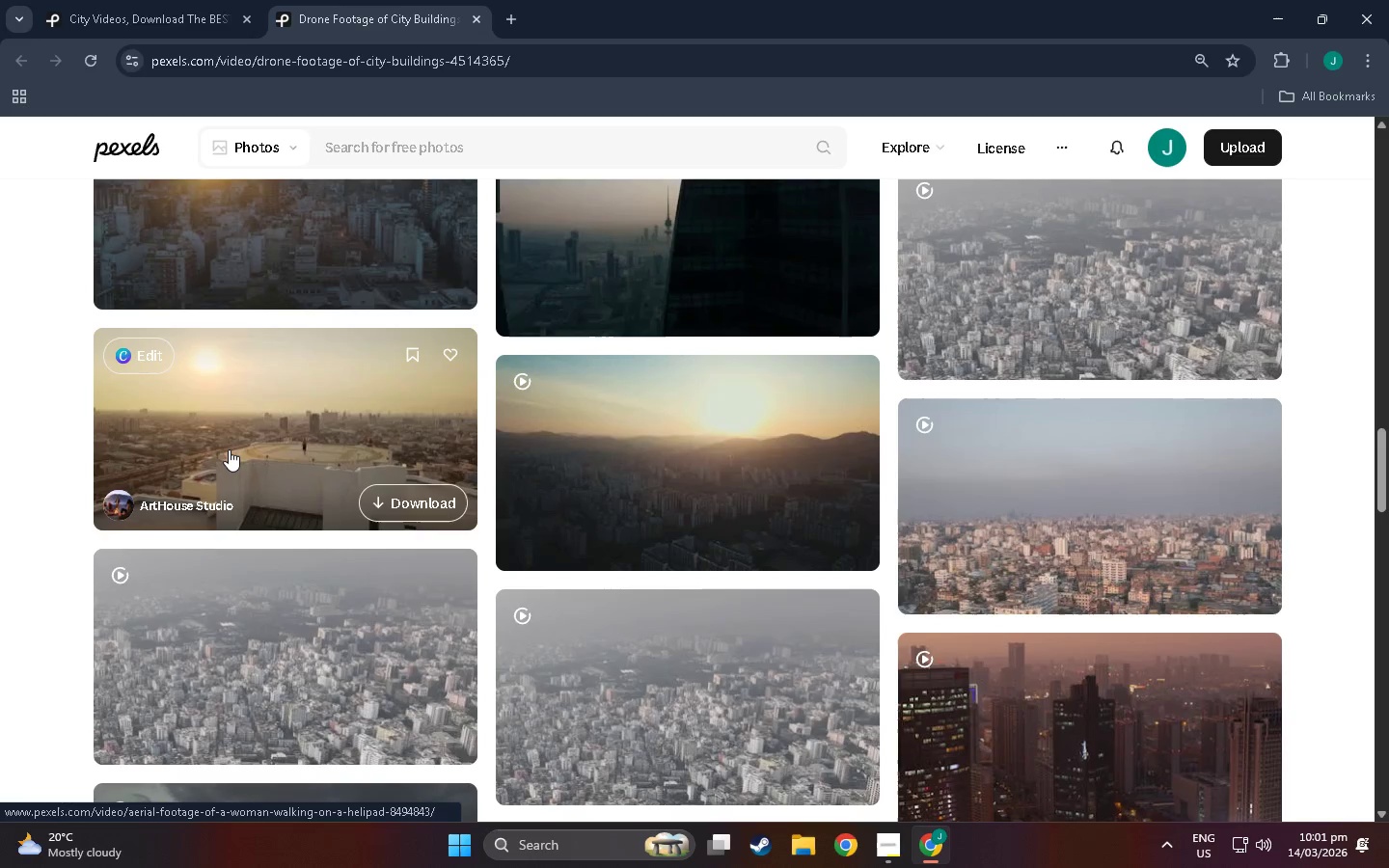 
scroll: coordinate [232, 368], scroll_direction: up, amount: 7.0
 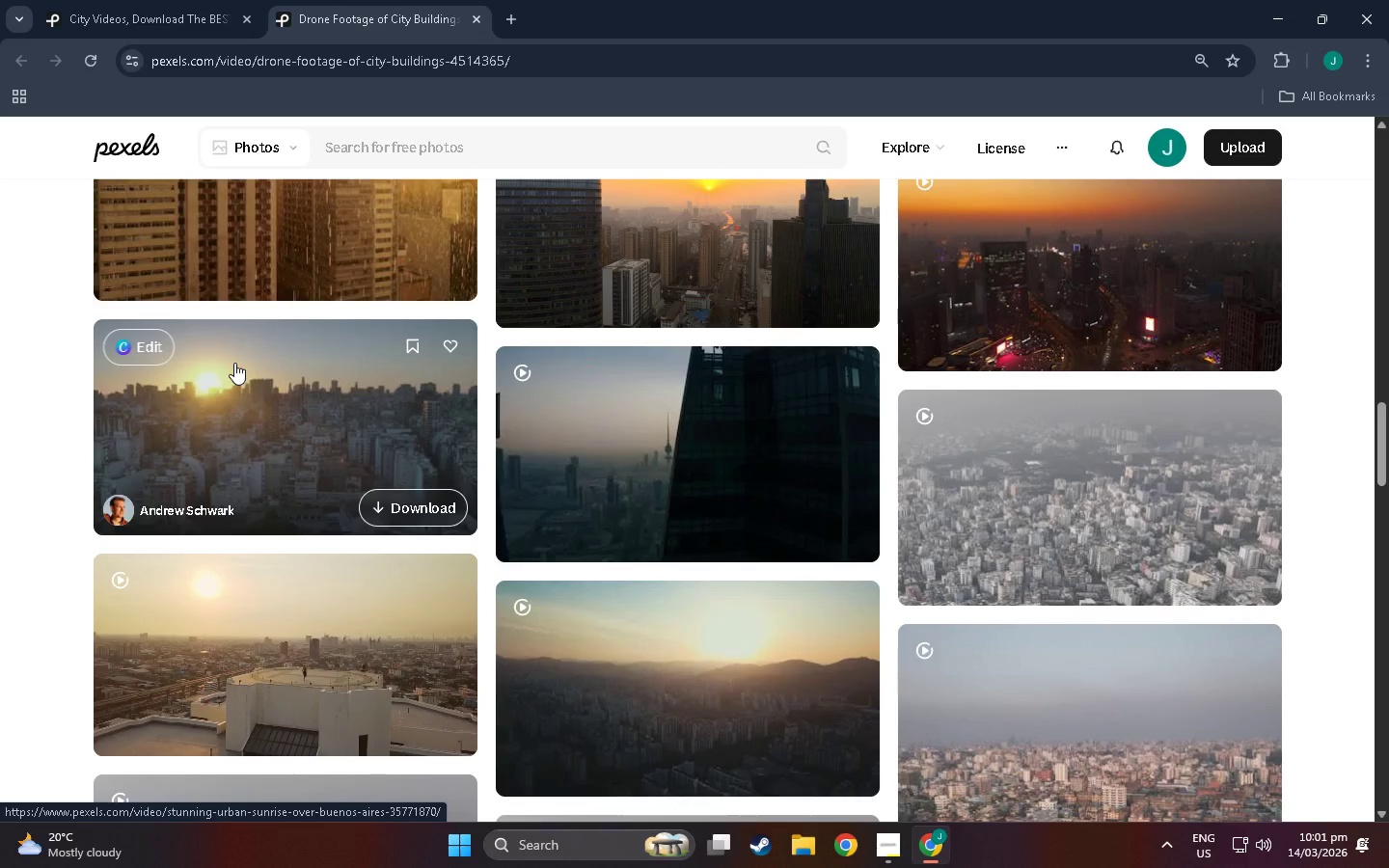 
scroll: coordinate [1364, 567], scroll_direction: down, amount: 51.0
 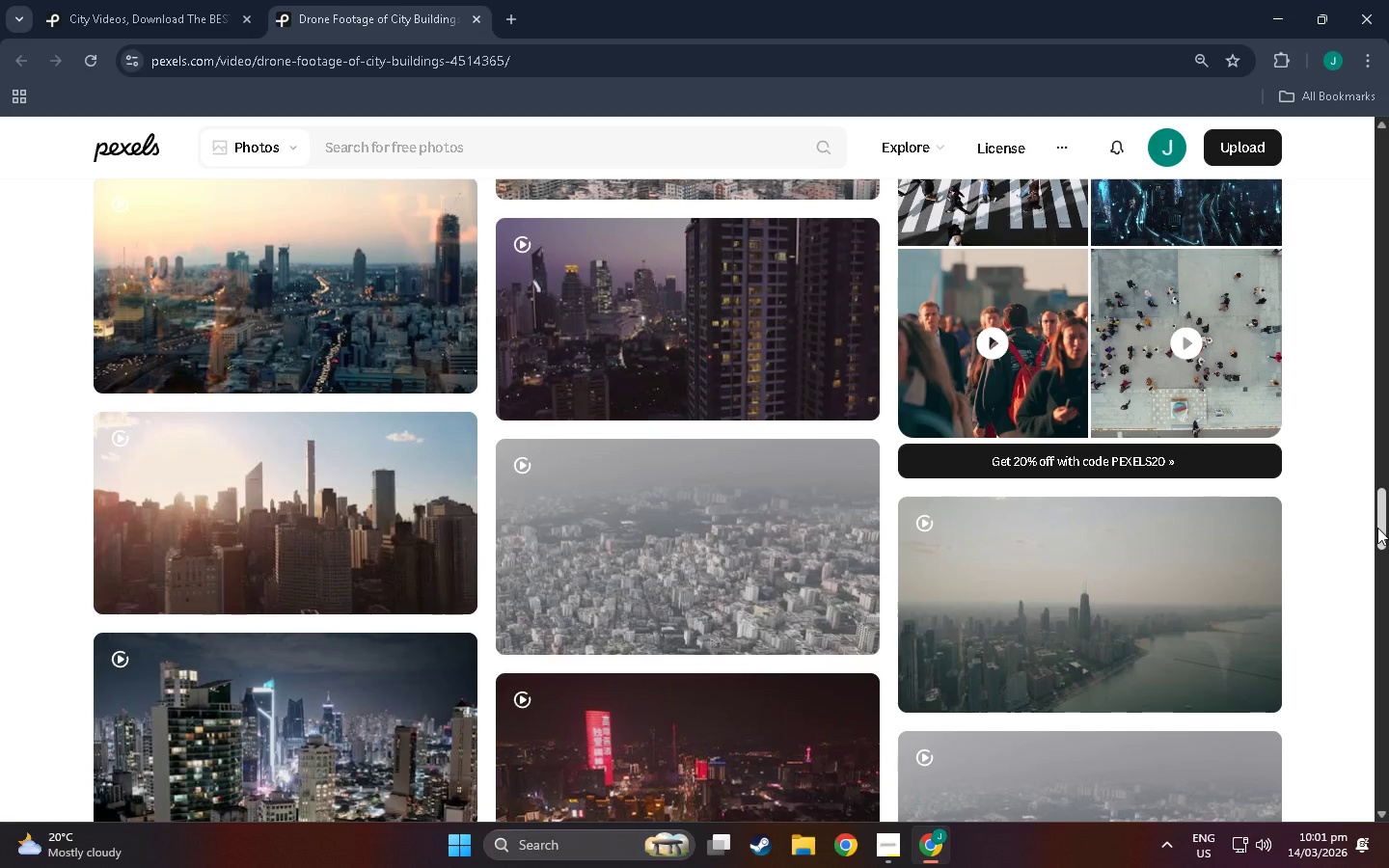 
left_click_drag(start_coordinate=[1377, 528], to_coordinate=[1373, 659])
 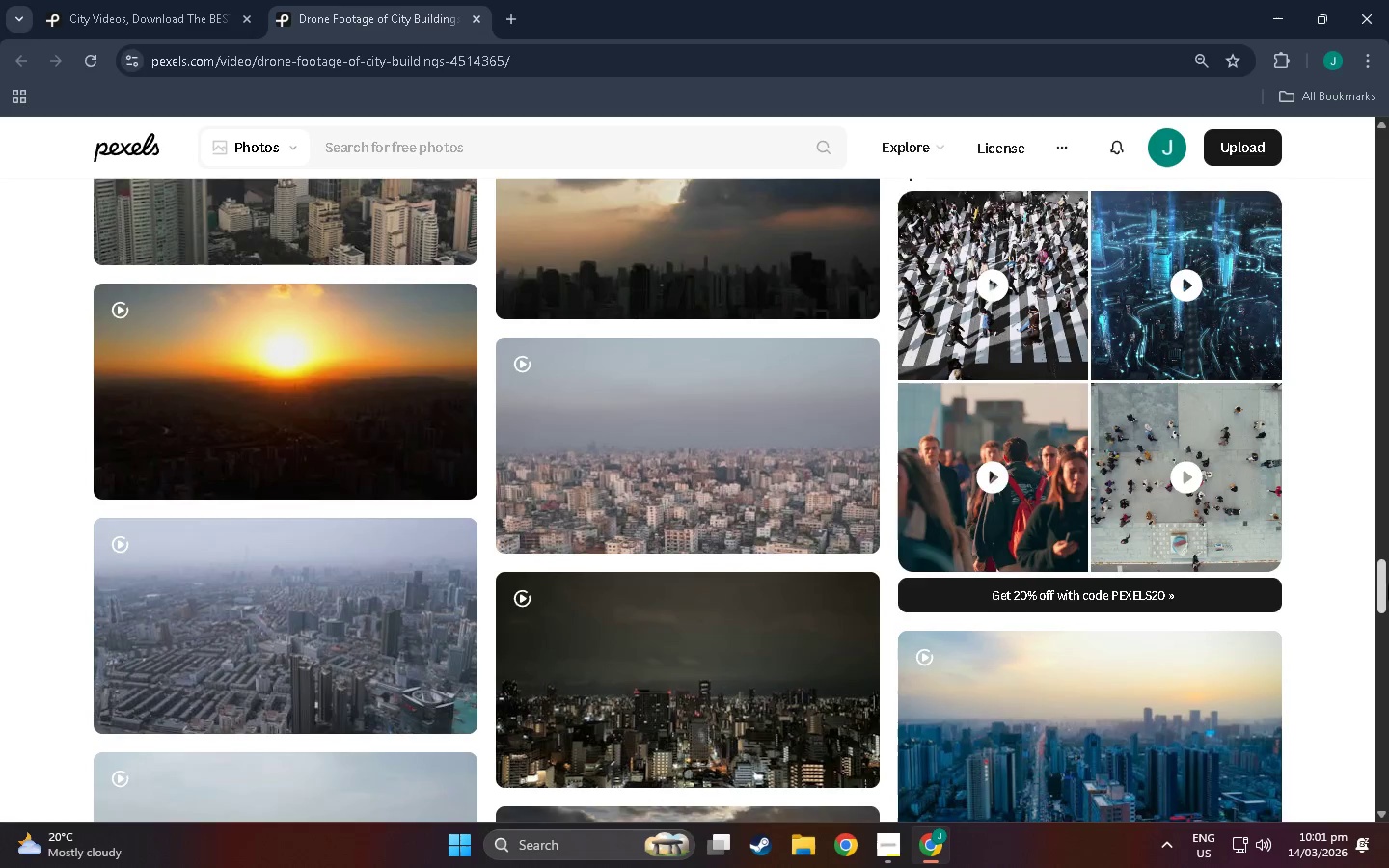 
left_click_drag(start_coordinate=[1388, 584], to_coordinate=[1350, 763])
 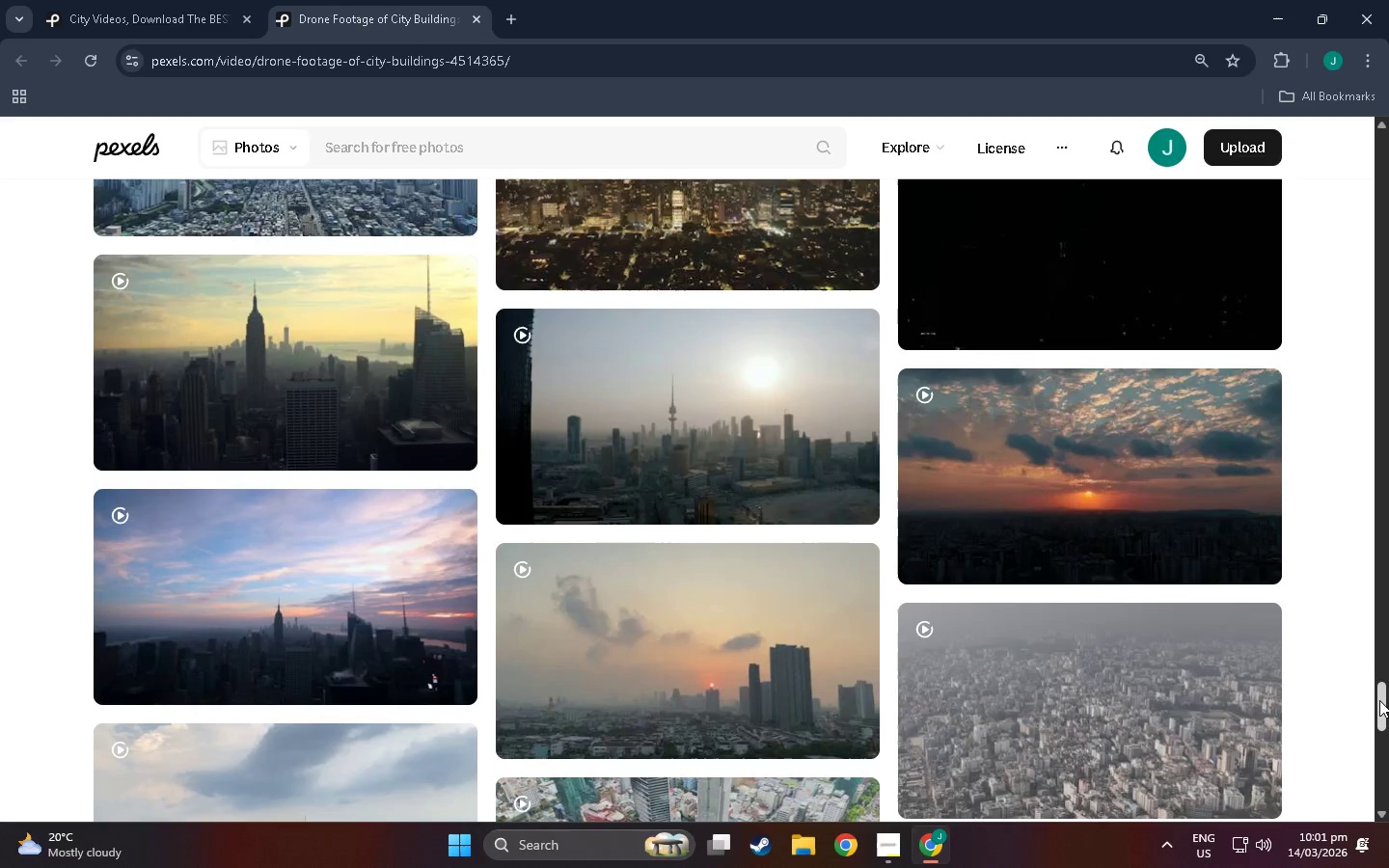 
left_click_drag(start_coordinate=[1379, 701], to_coordinate=[1360, 146])
 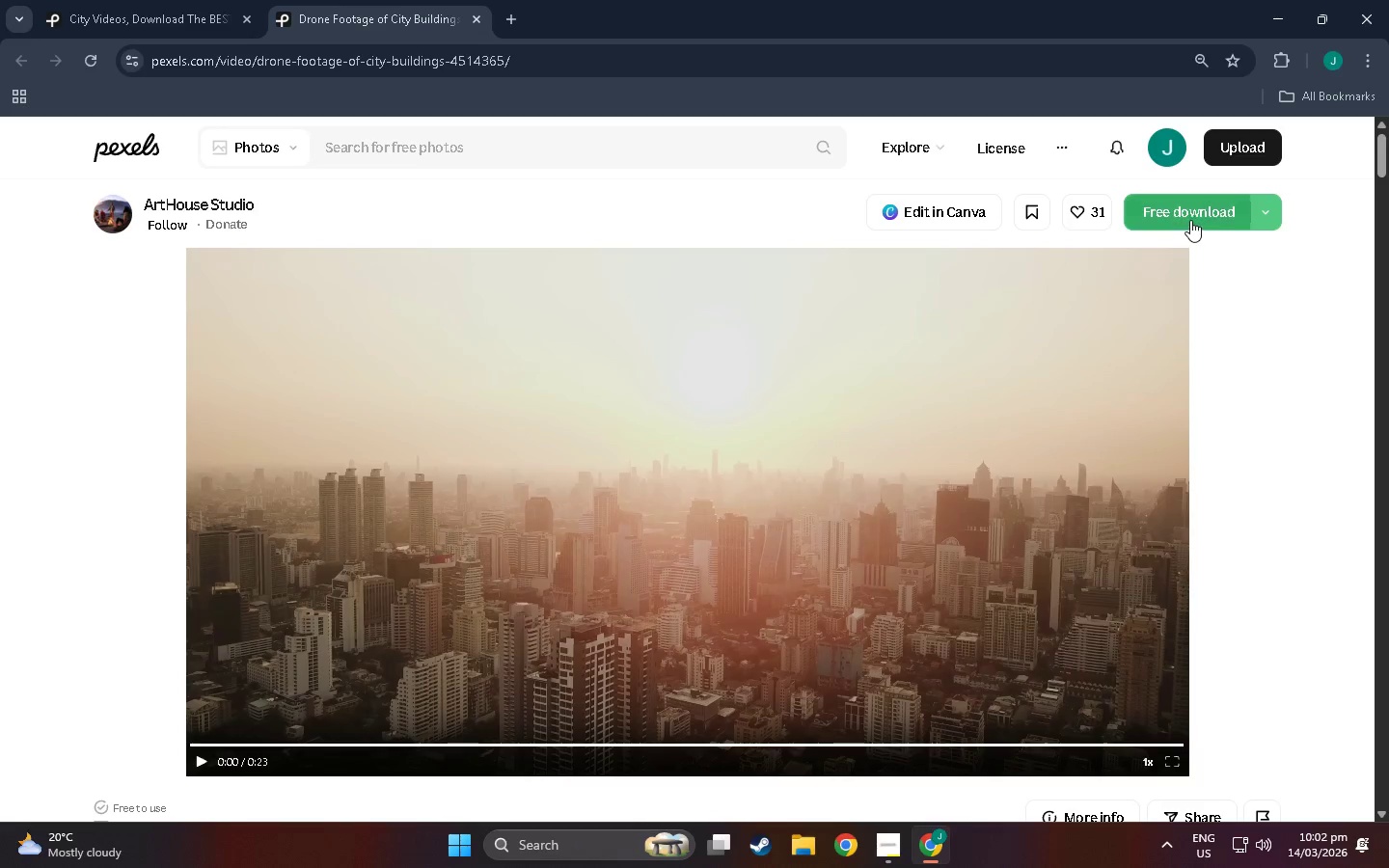 
scroll: coordinate [1166, 461], scroll_direction: down, amount: 7.0
 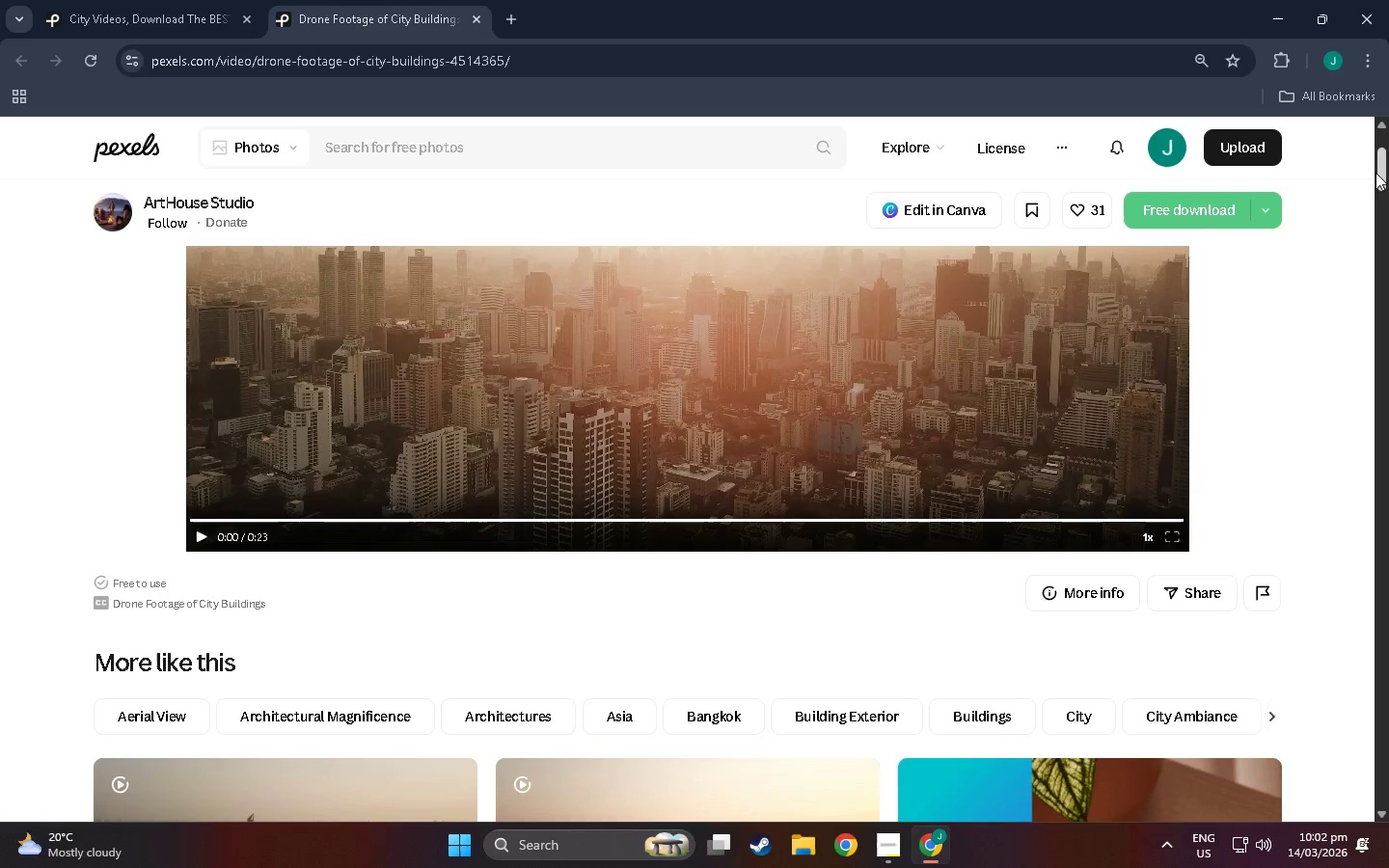 
left_click_drag(start_coordinate=[1375, 190], to_coordinate=[1381, 162])
 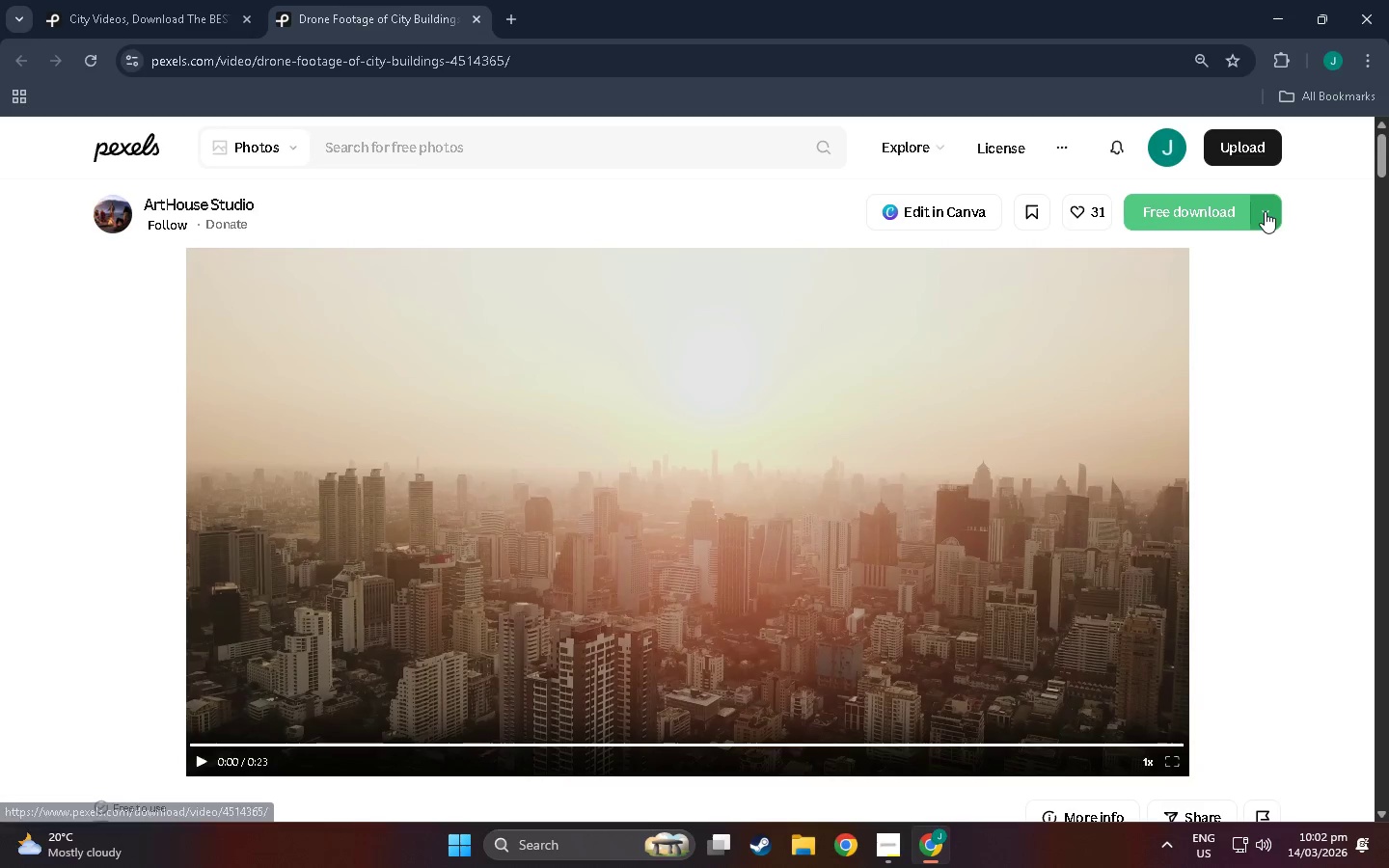 
left_click([1194, 206])
 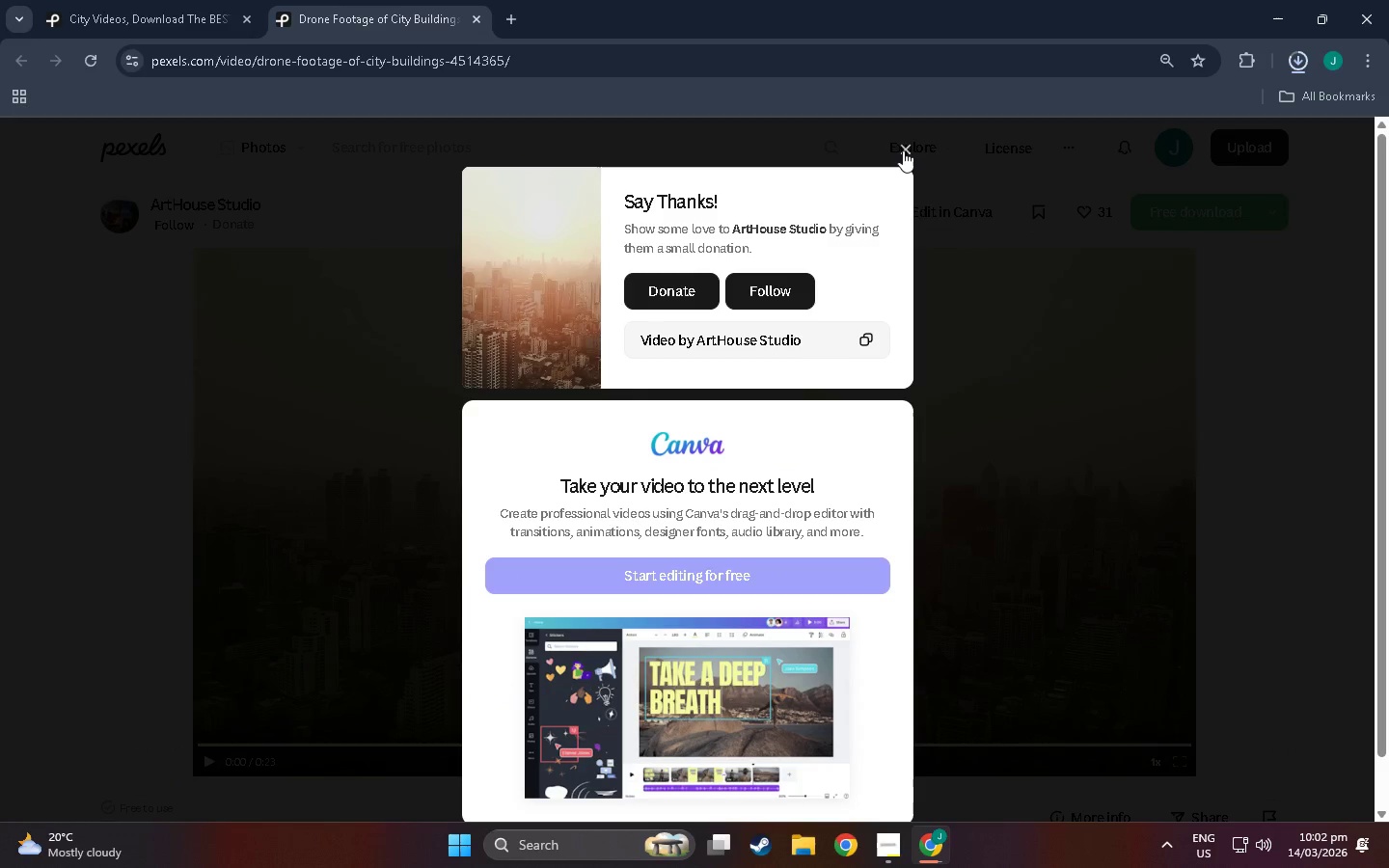 
left_click([903, 149])
 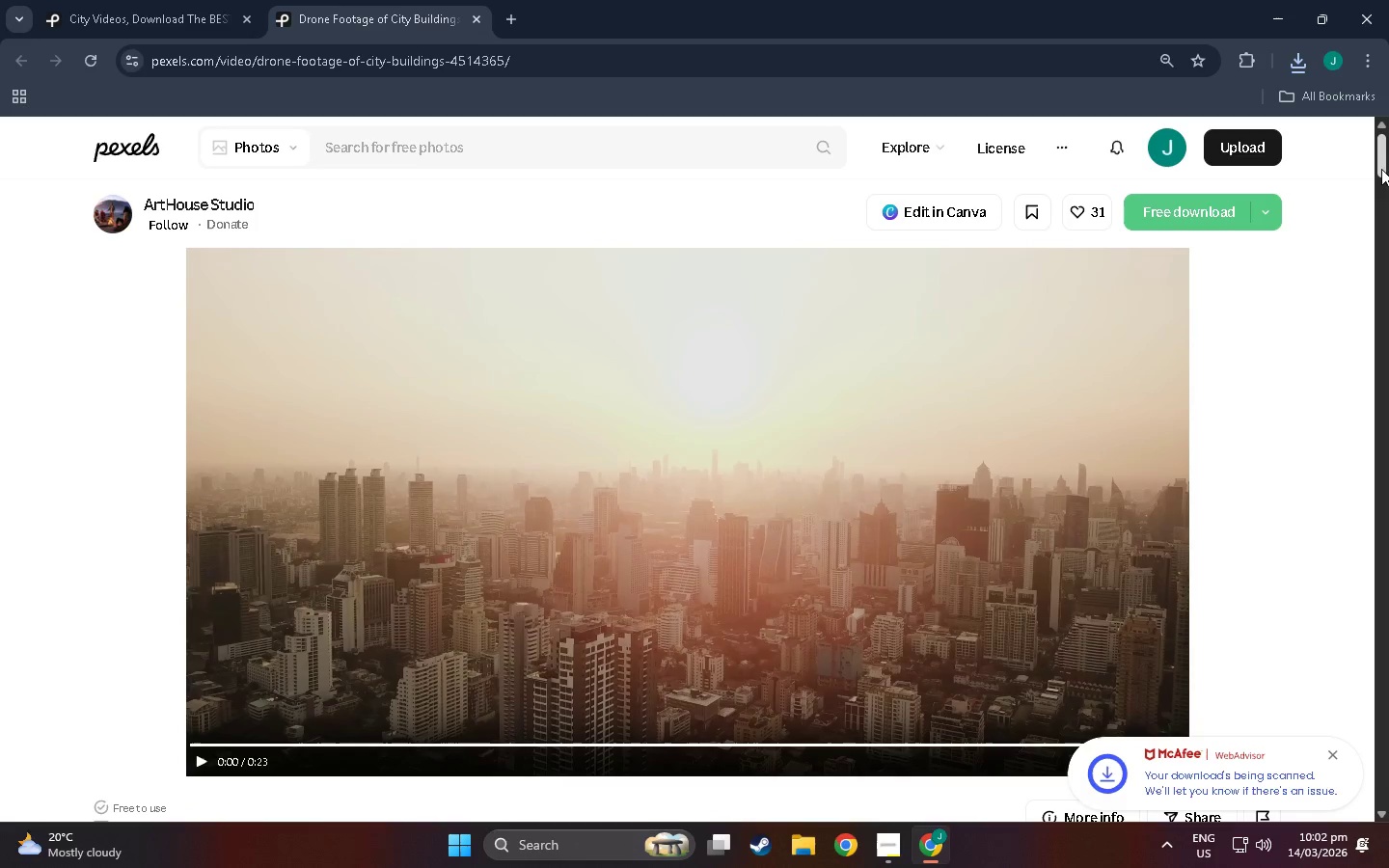 
left_click_drag(start_coordinate=[1387, 154], to_coordinate=[1320, 526])
 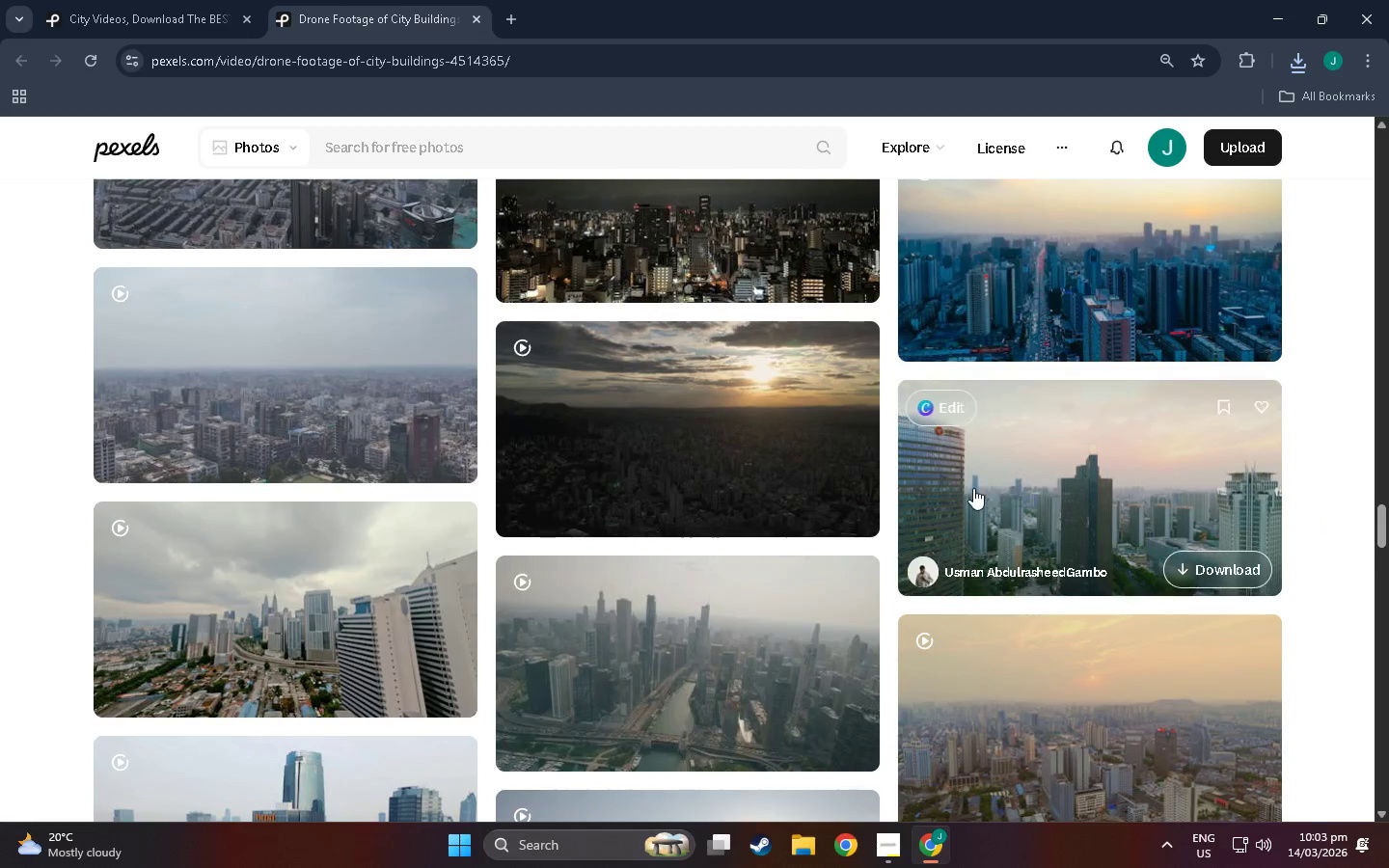 
scroll: coordinate [484, 346], scroll_direction: down, amount: 35.0
 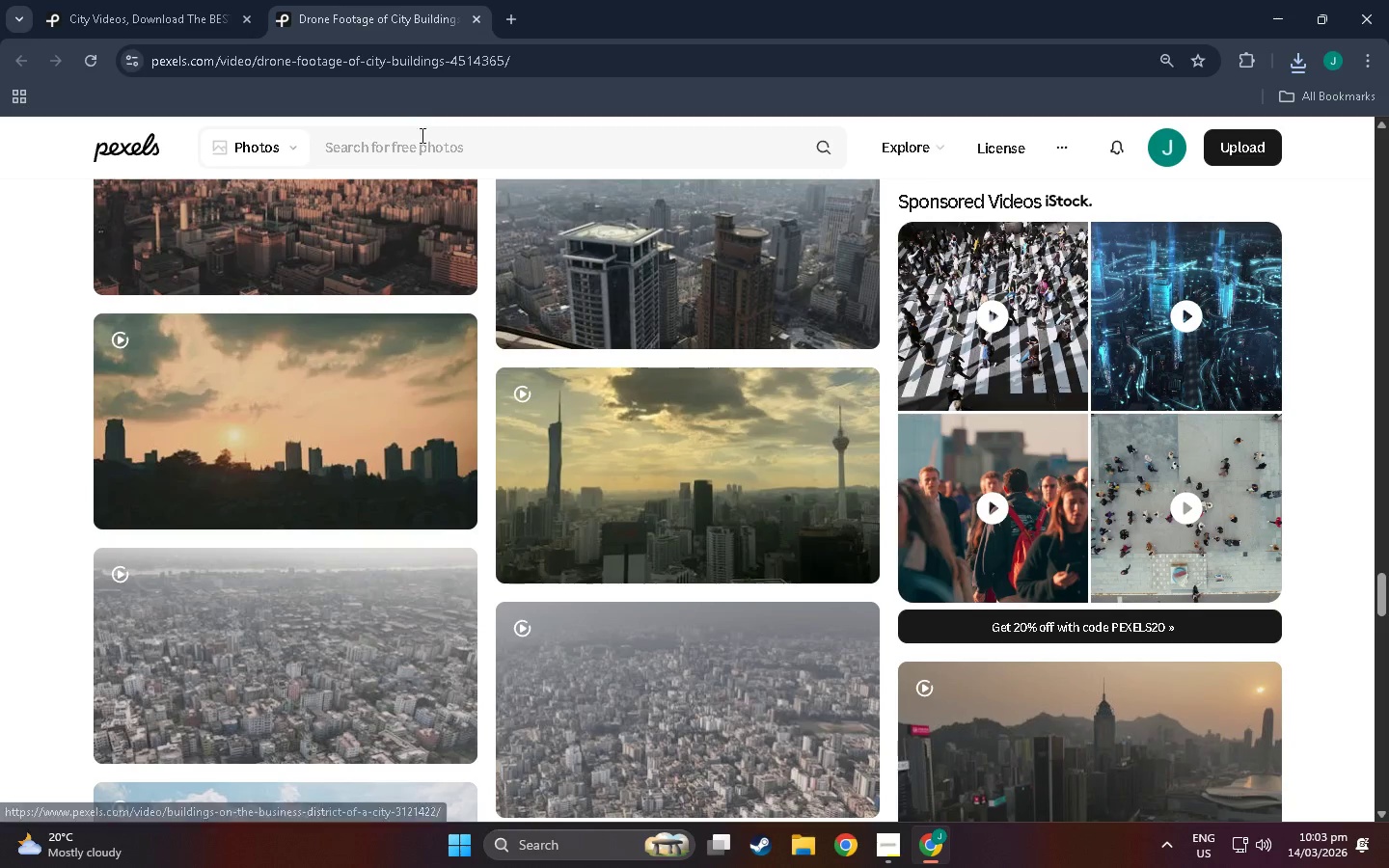 
left_click([435, 145])
 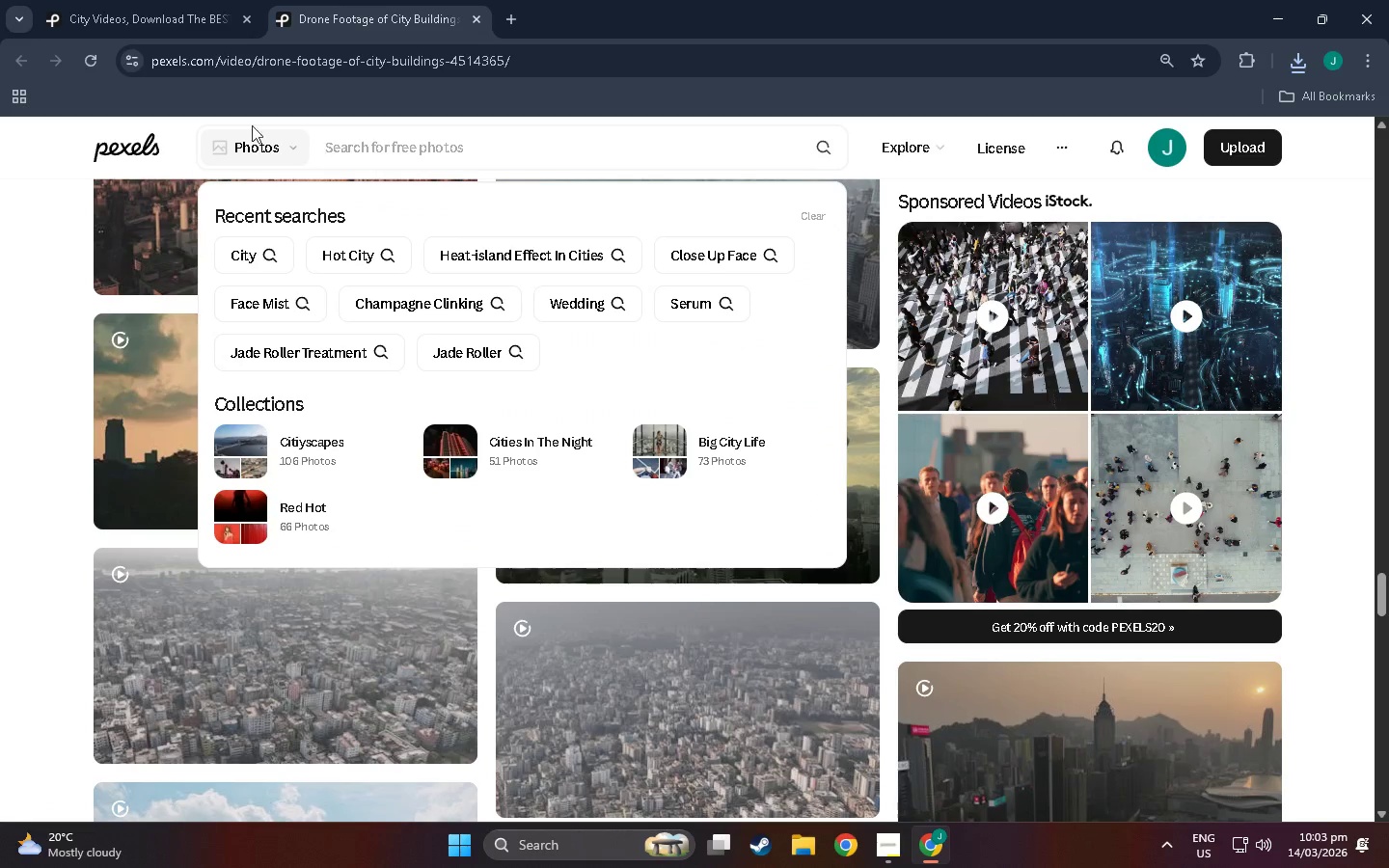 
left_click([245, 147])
 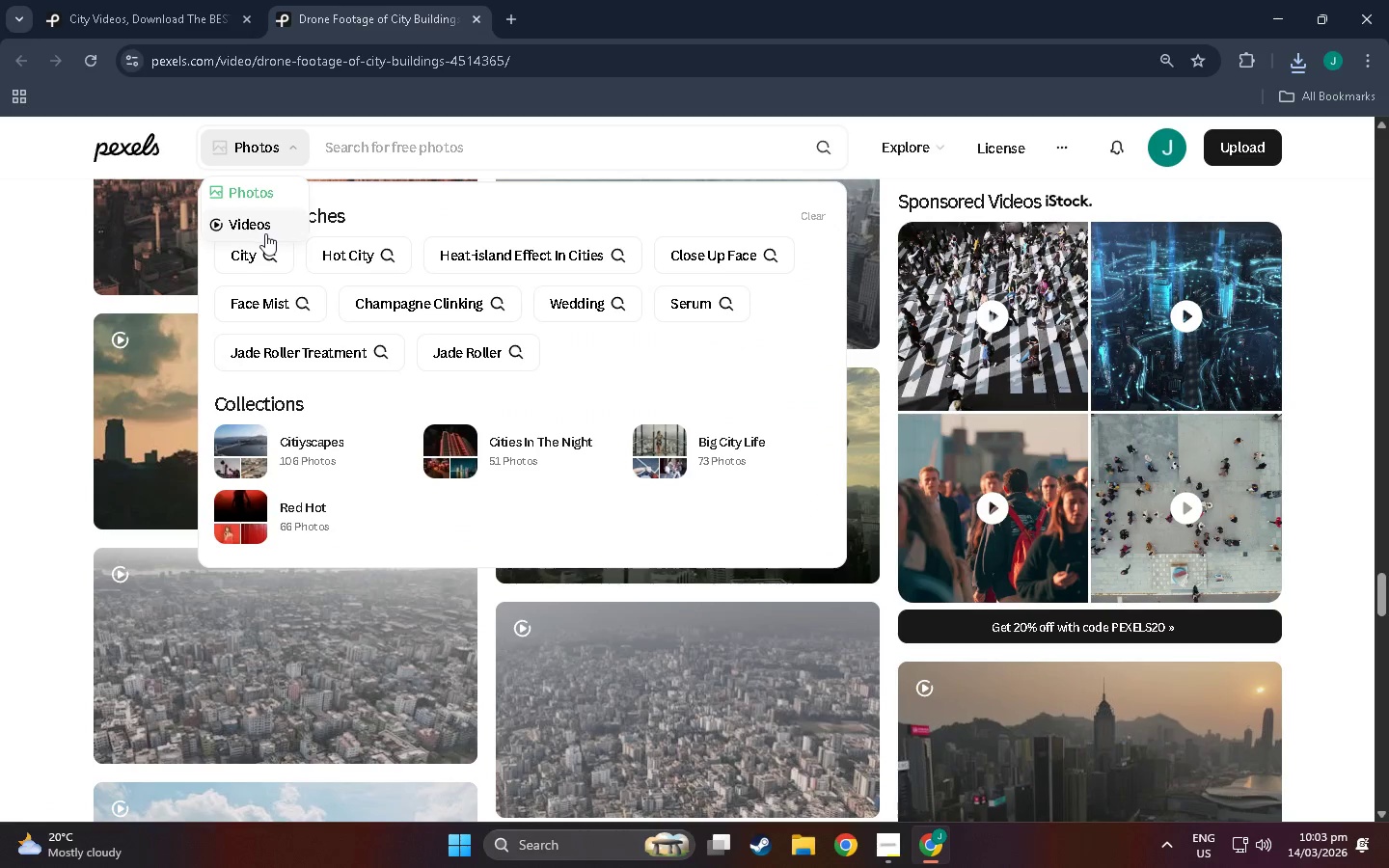 
left_click([262, 231])
 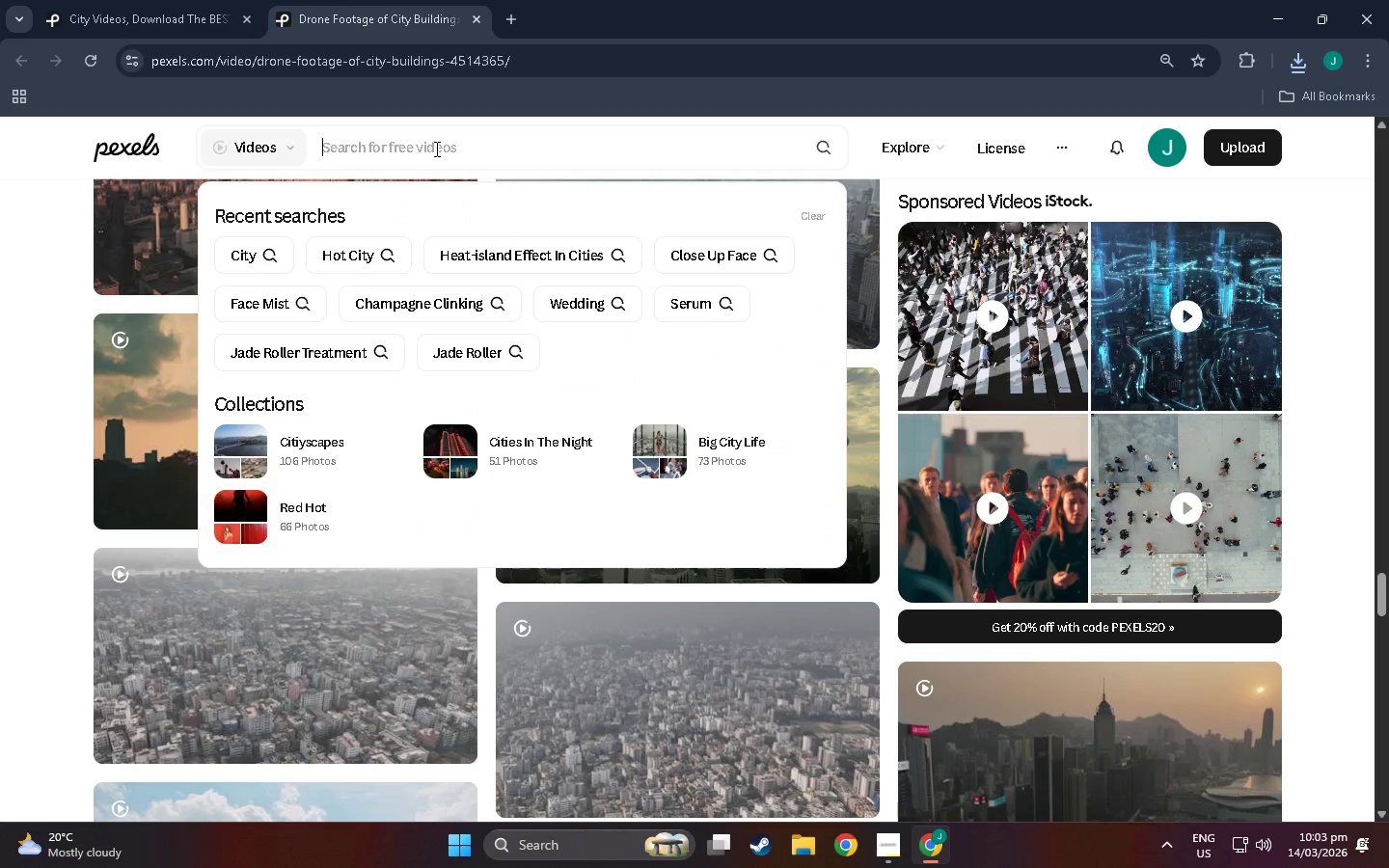 
type(heat wave)
 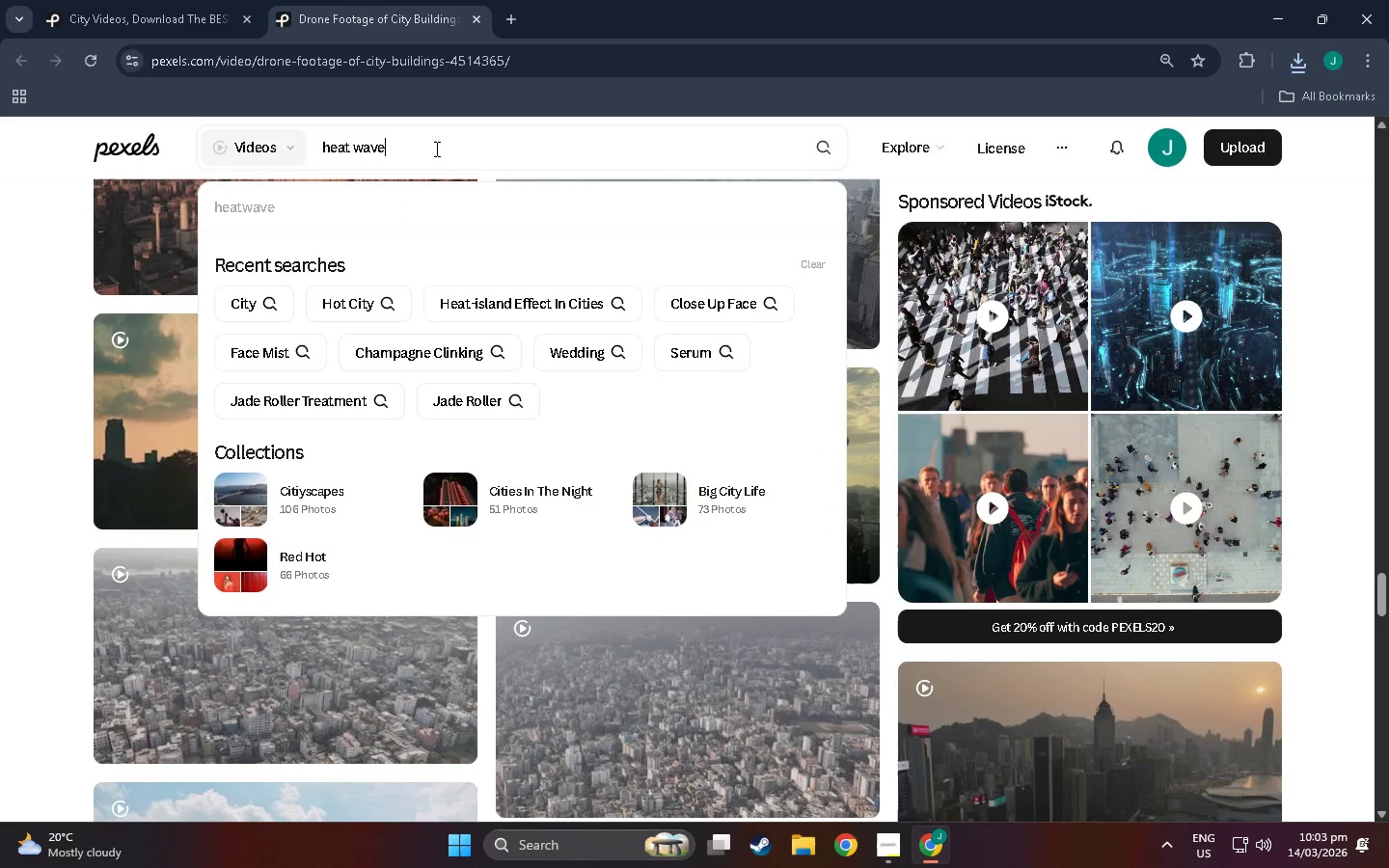 
key(Enter)
 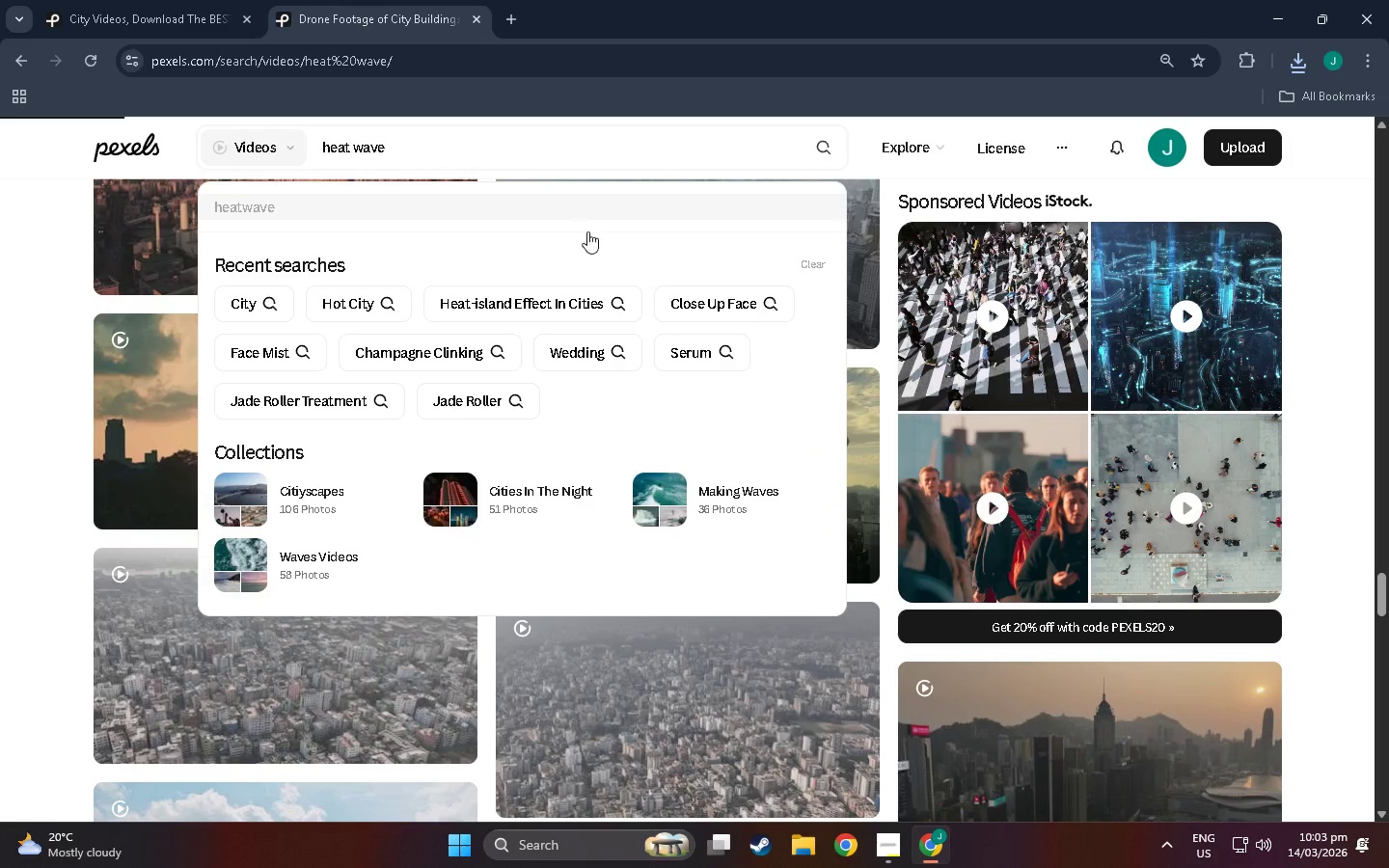 
scroll: coordinate [693, 256], scroll_direction: down, amount: 202.0
 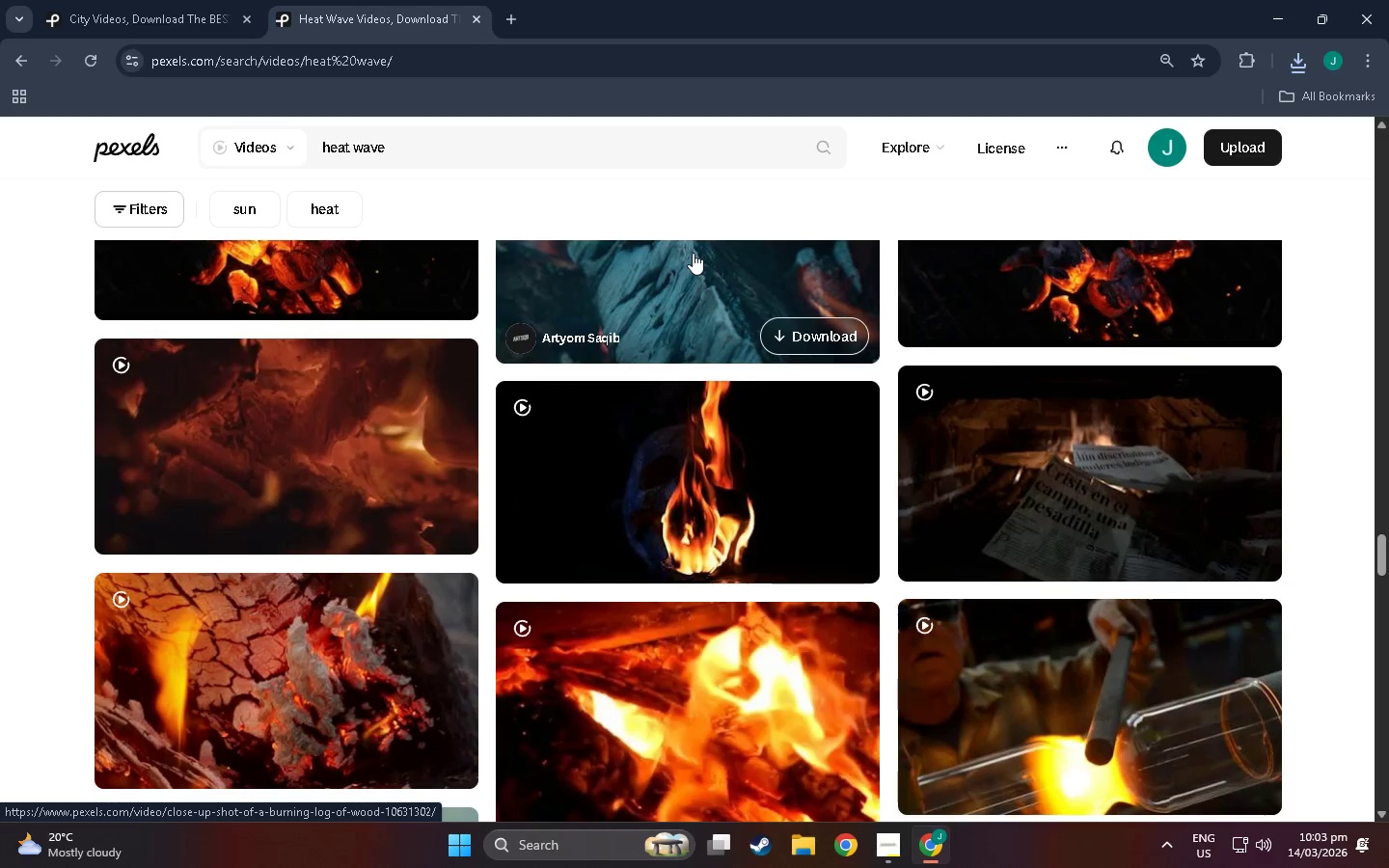 
scroll: coordinate [356, 442], scroll_direction: down, amount: 36.0
 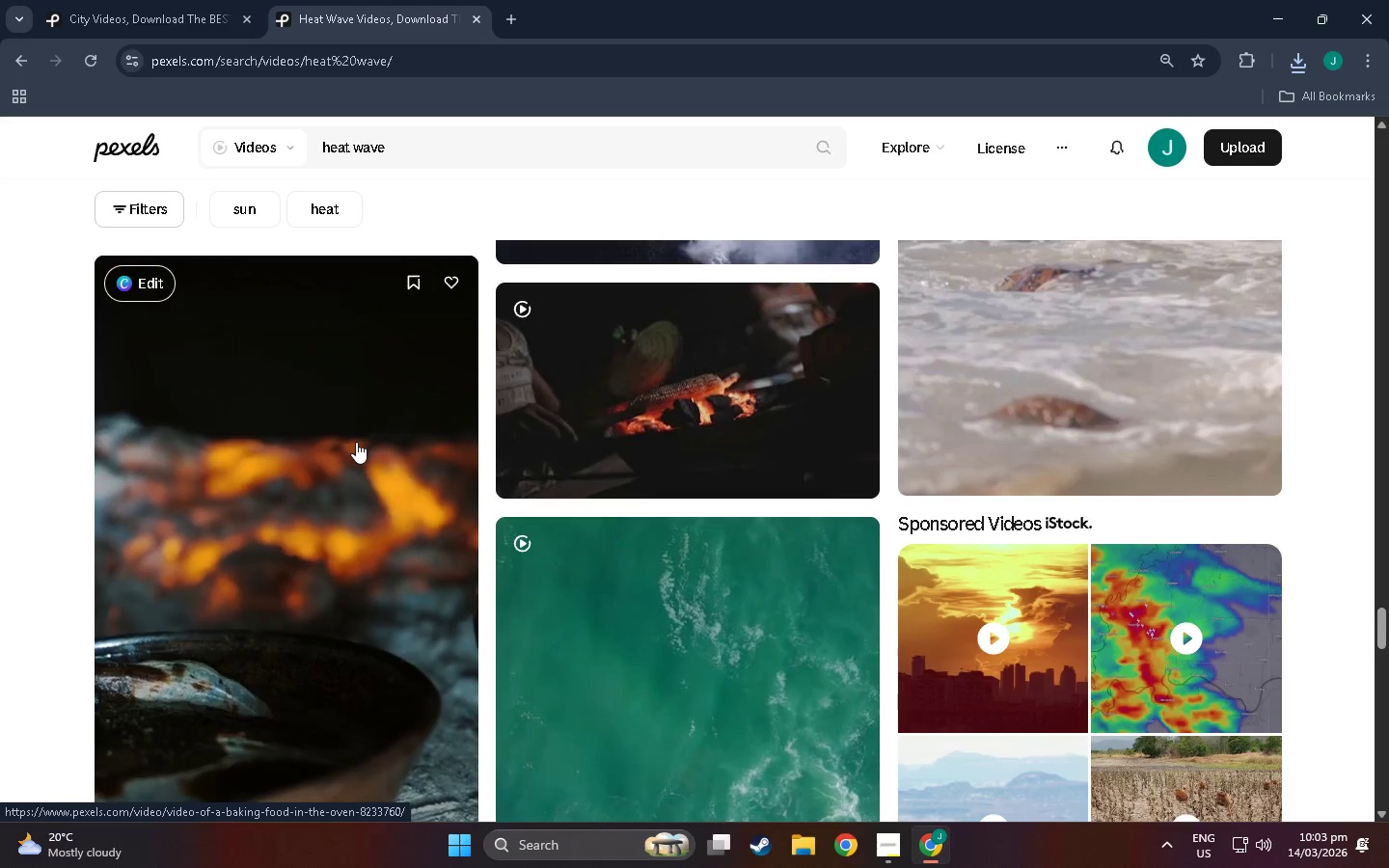 
scroll: coordinate [672, 346], scroll_direction: down, amount: 64.0
 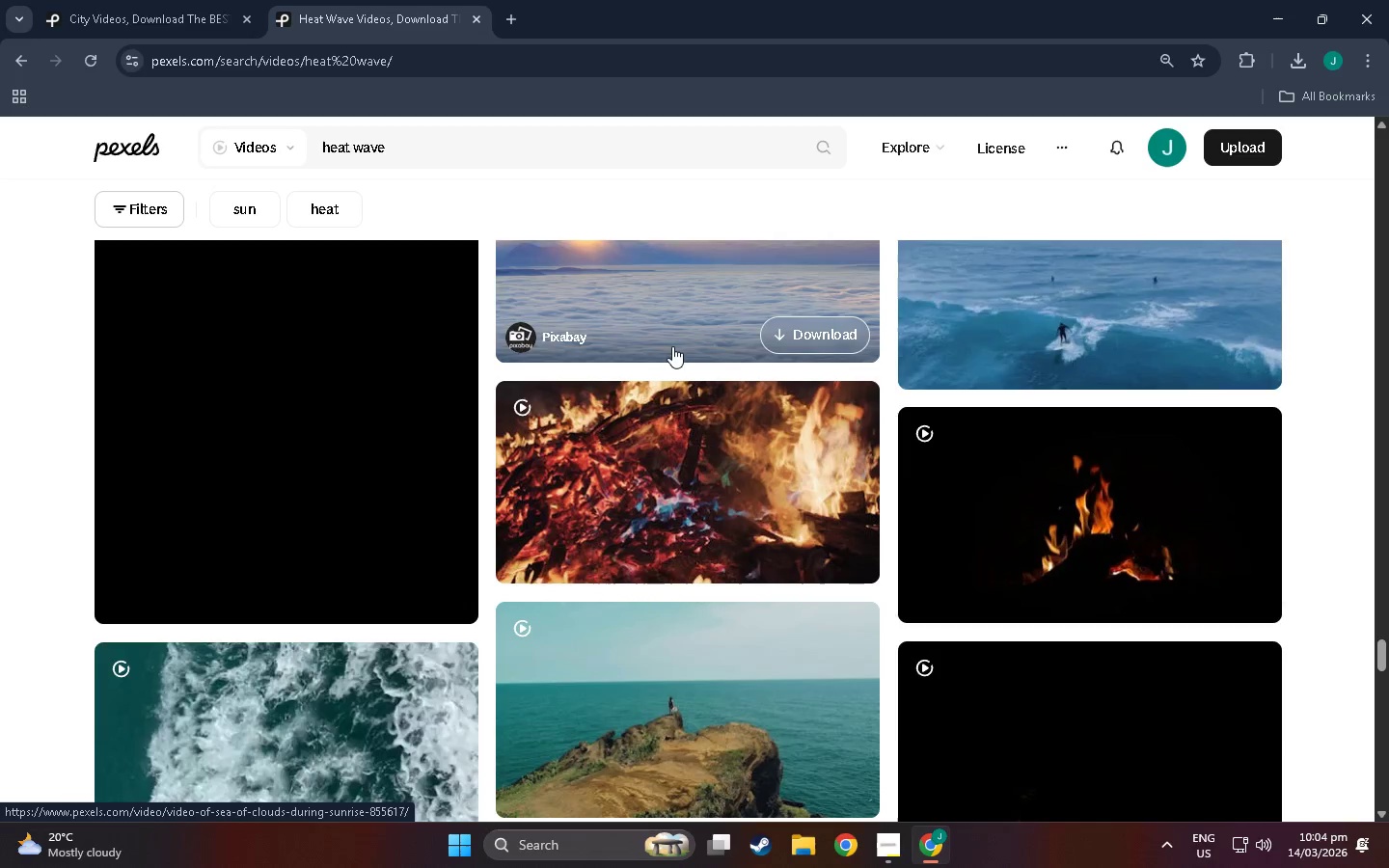 
scroll: coordinate [532, 599], scroll_direction: down, amount: 103.0
 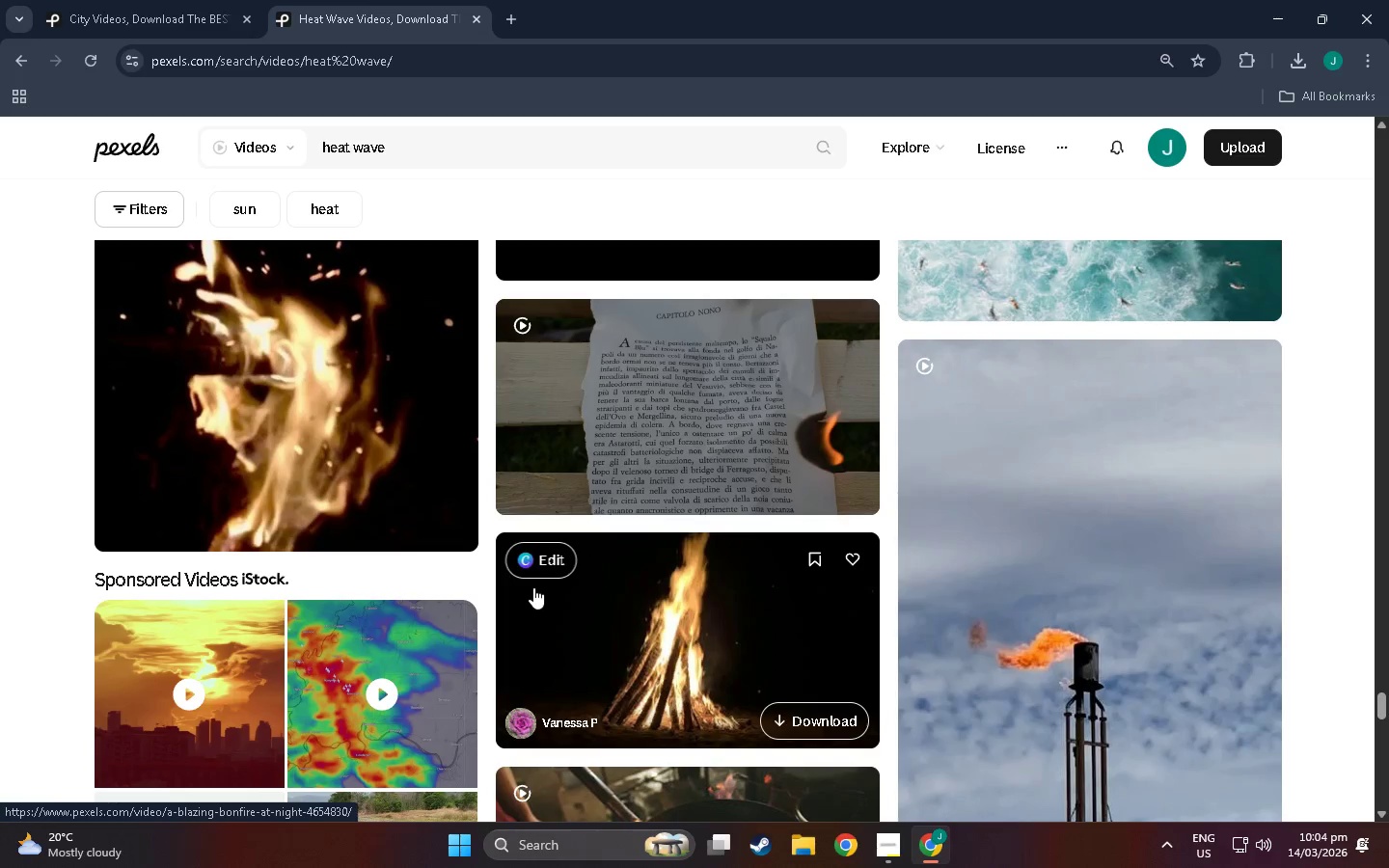 
scroll: coordinate [149, 596], scroll_direction: down, amount: 33.0
 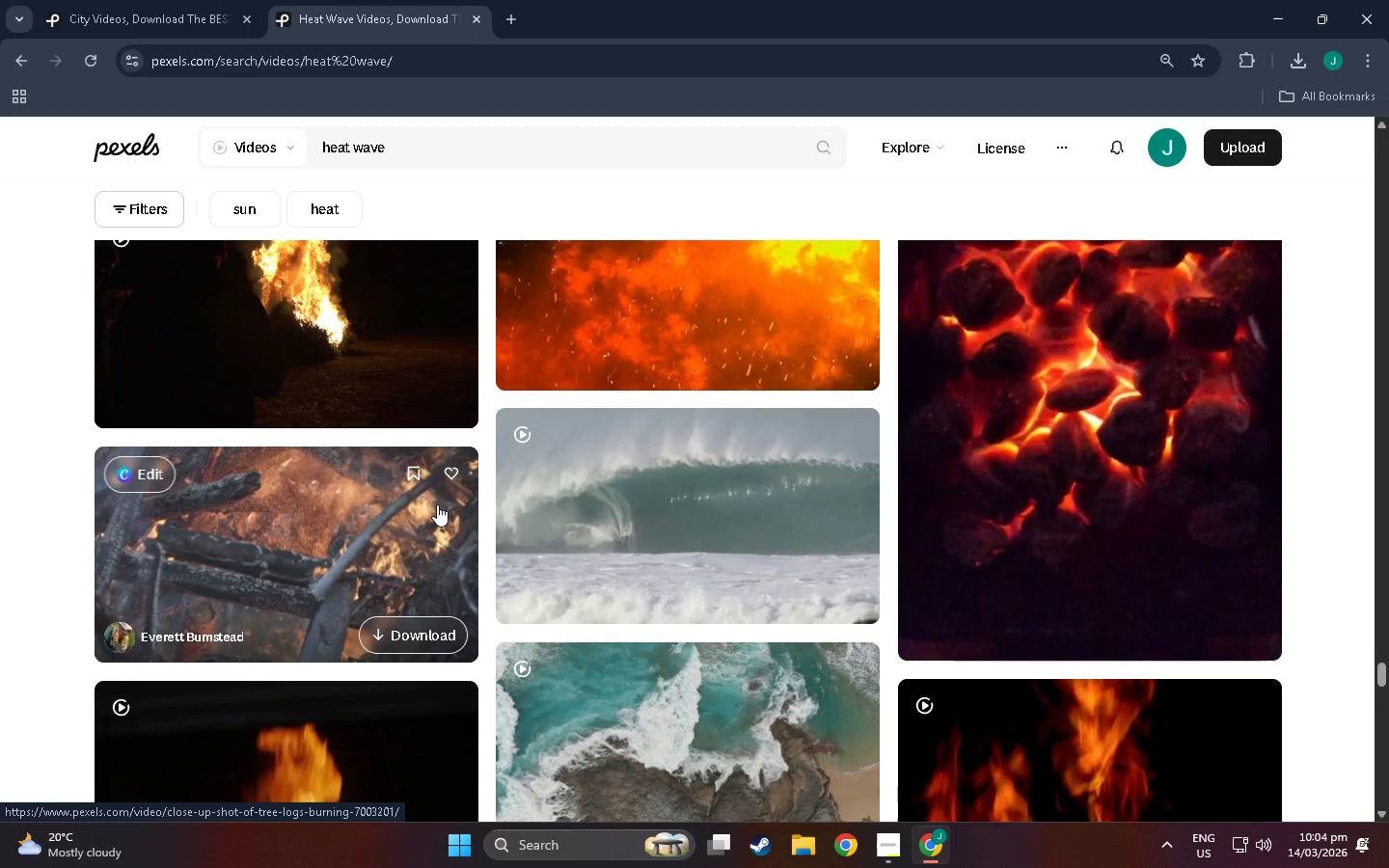 
scroll: coordinate [545, 579], scroll_direction: down, amount: 47.0
 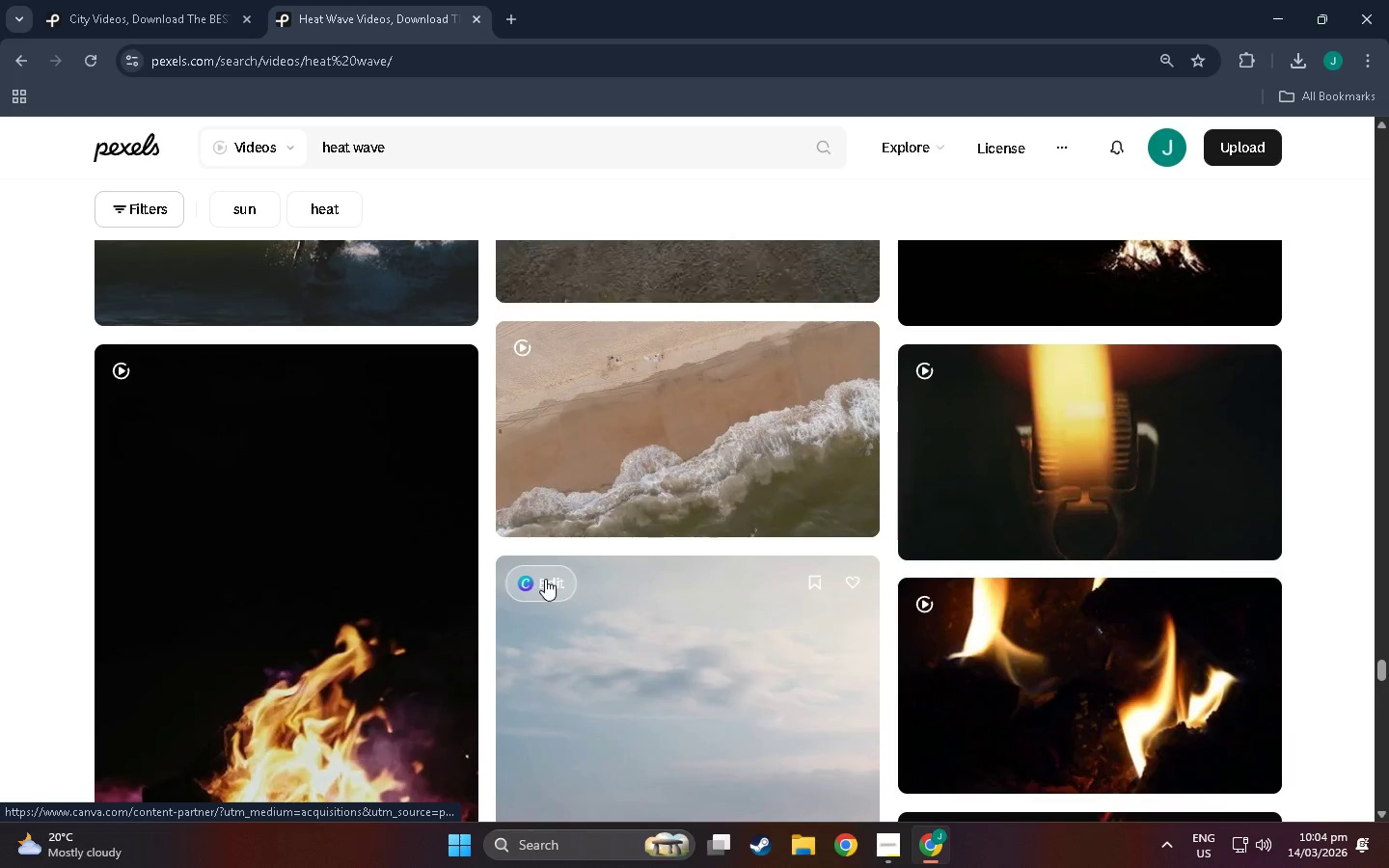 
scroll: coordinate [544, 291], scroll_direction: down, amount: 82.0
 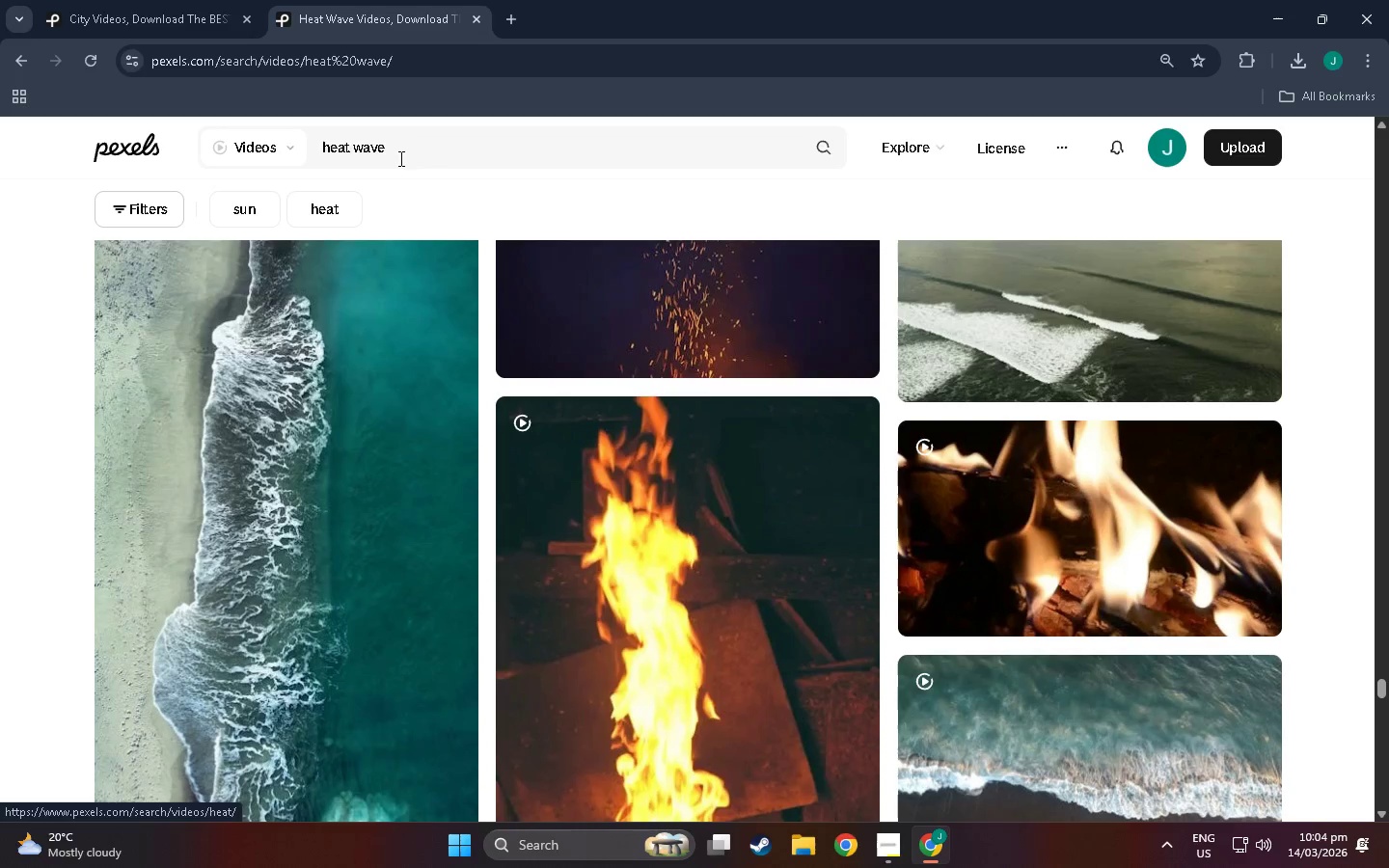 
left_click_drag(start_coordinate=[415, 155], to_coordinate=[247, 140])
 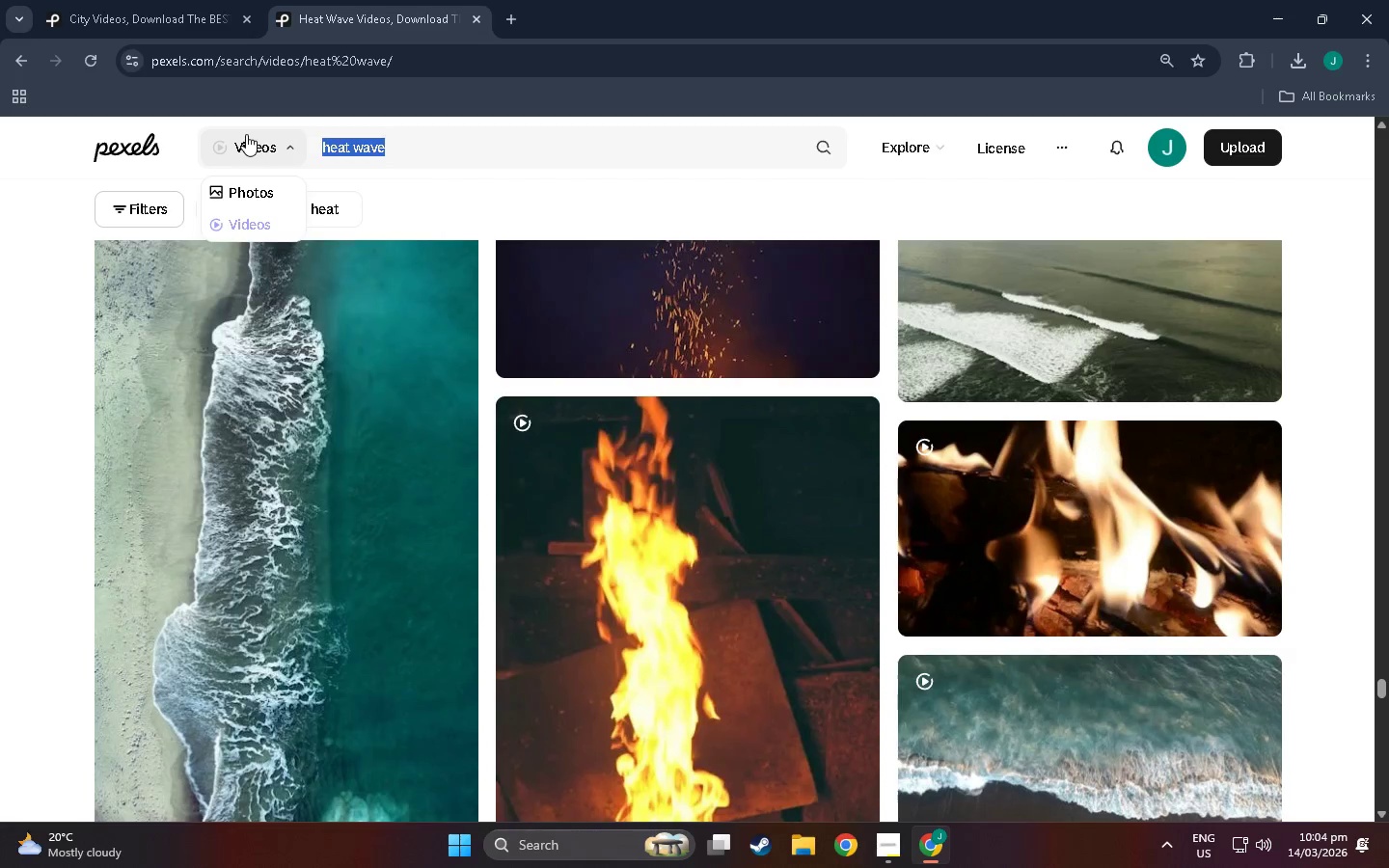 
type(se)
key(Backspace)
type(weayt)
key(Backspace)
 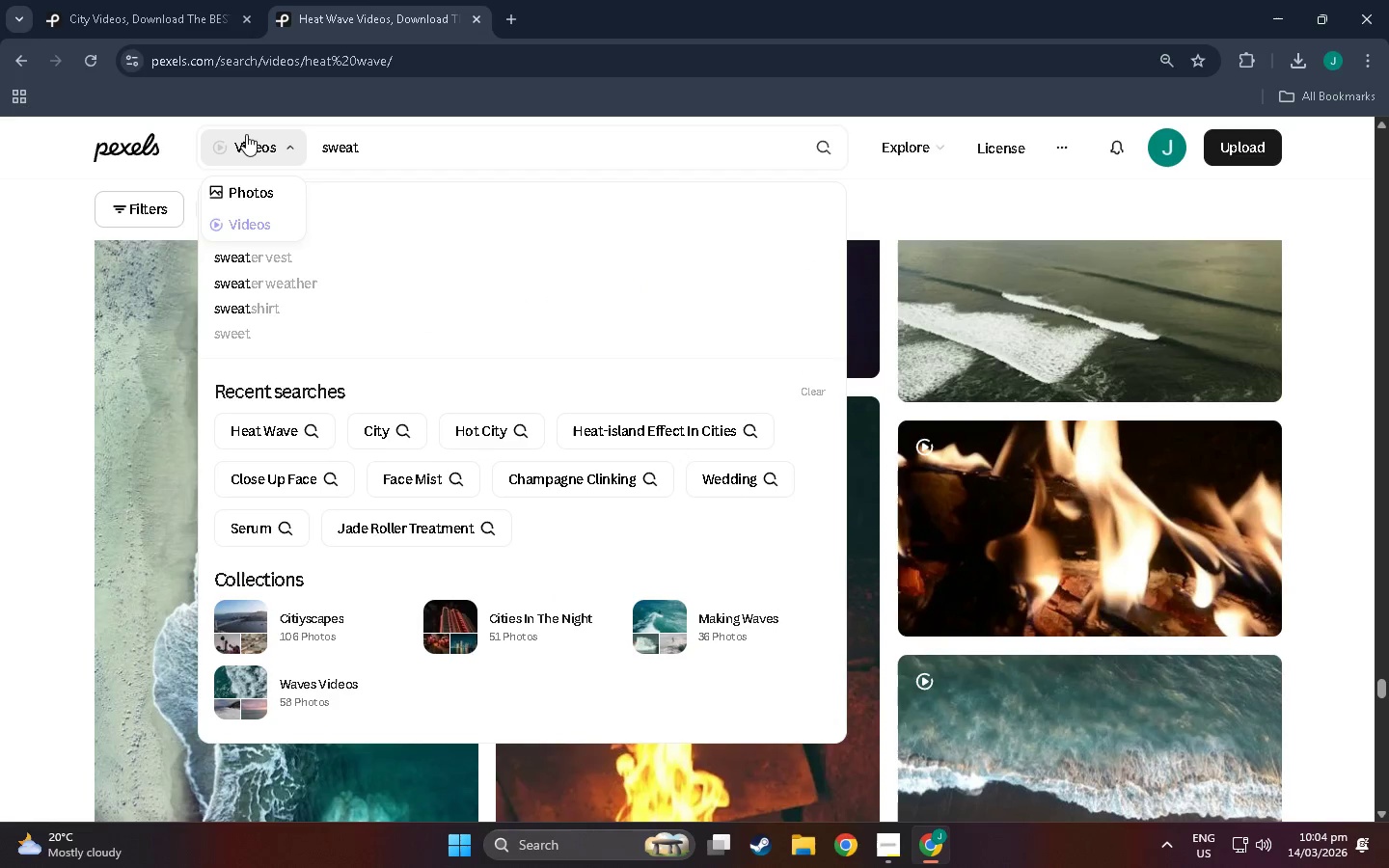 
key(Enter)
 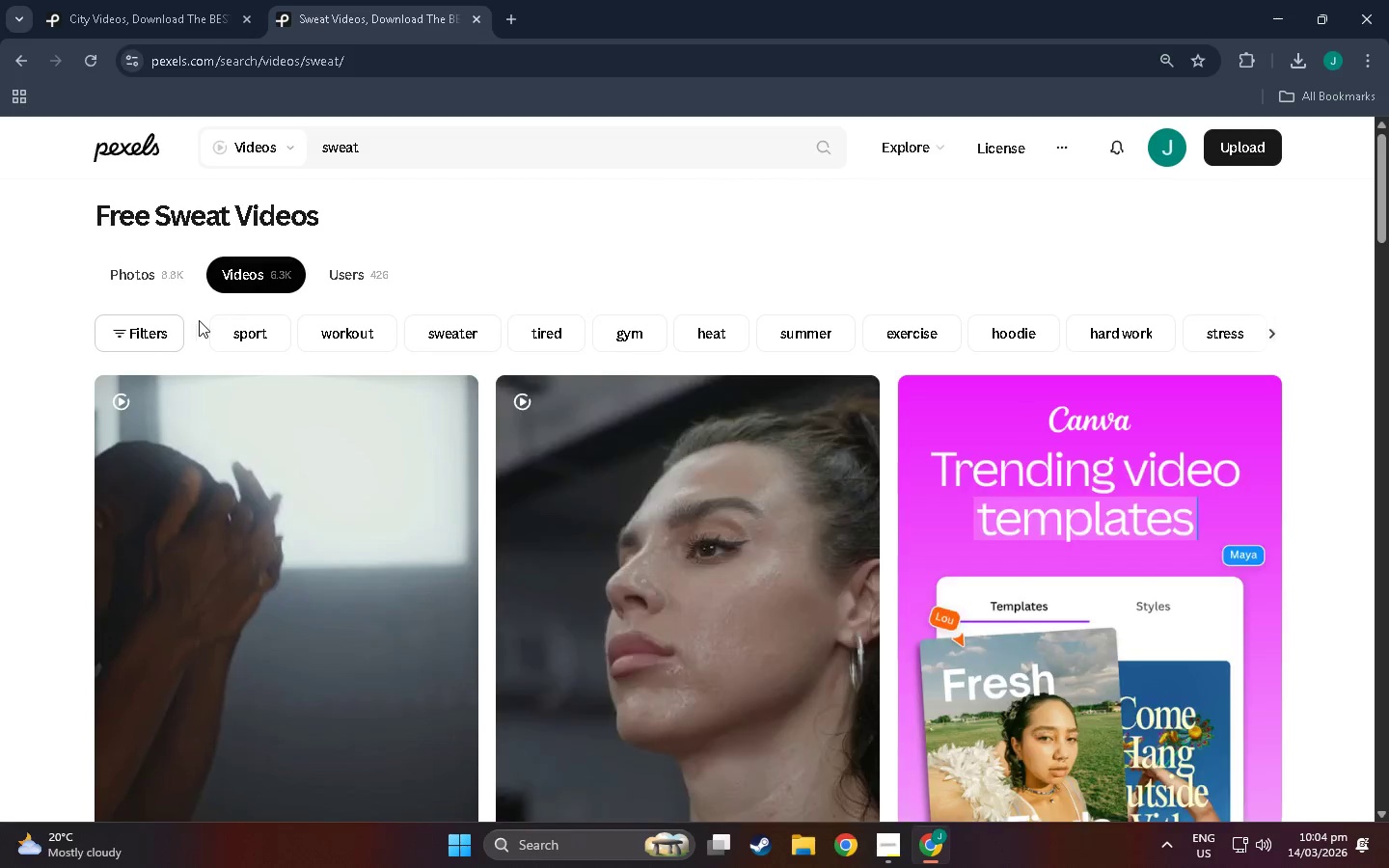 
scroll: coordinate [359, 648], scroll_direction: down, amount: 40.0
 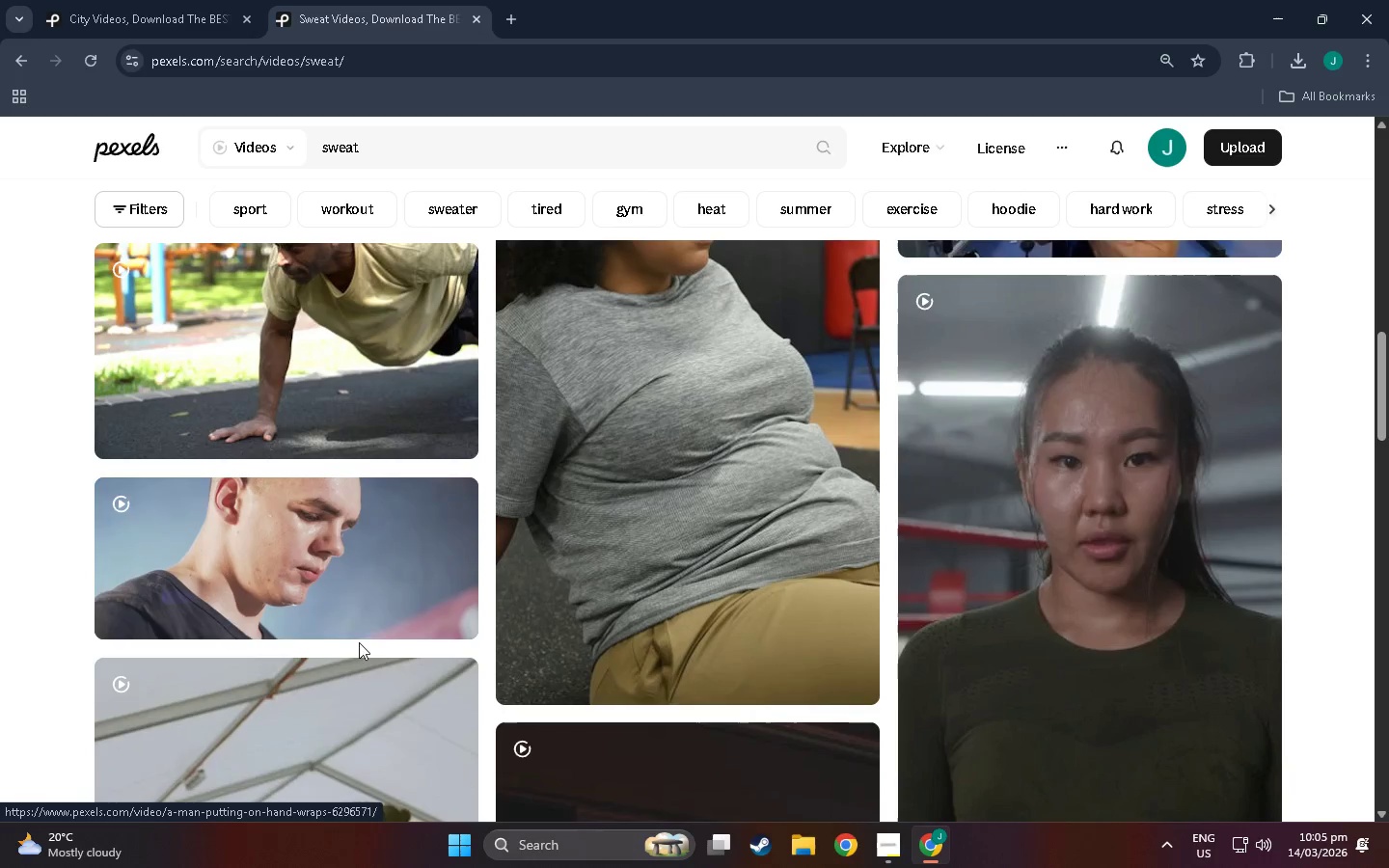 
mouse_move([322, 527])
 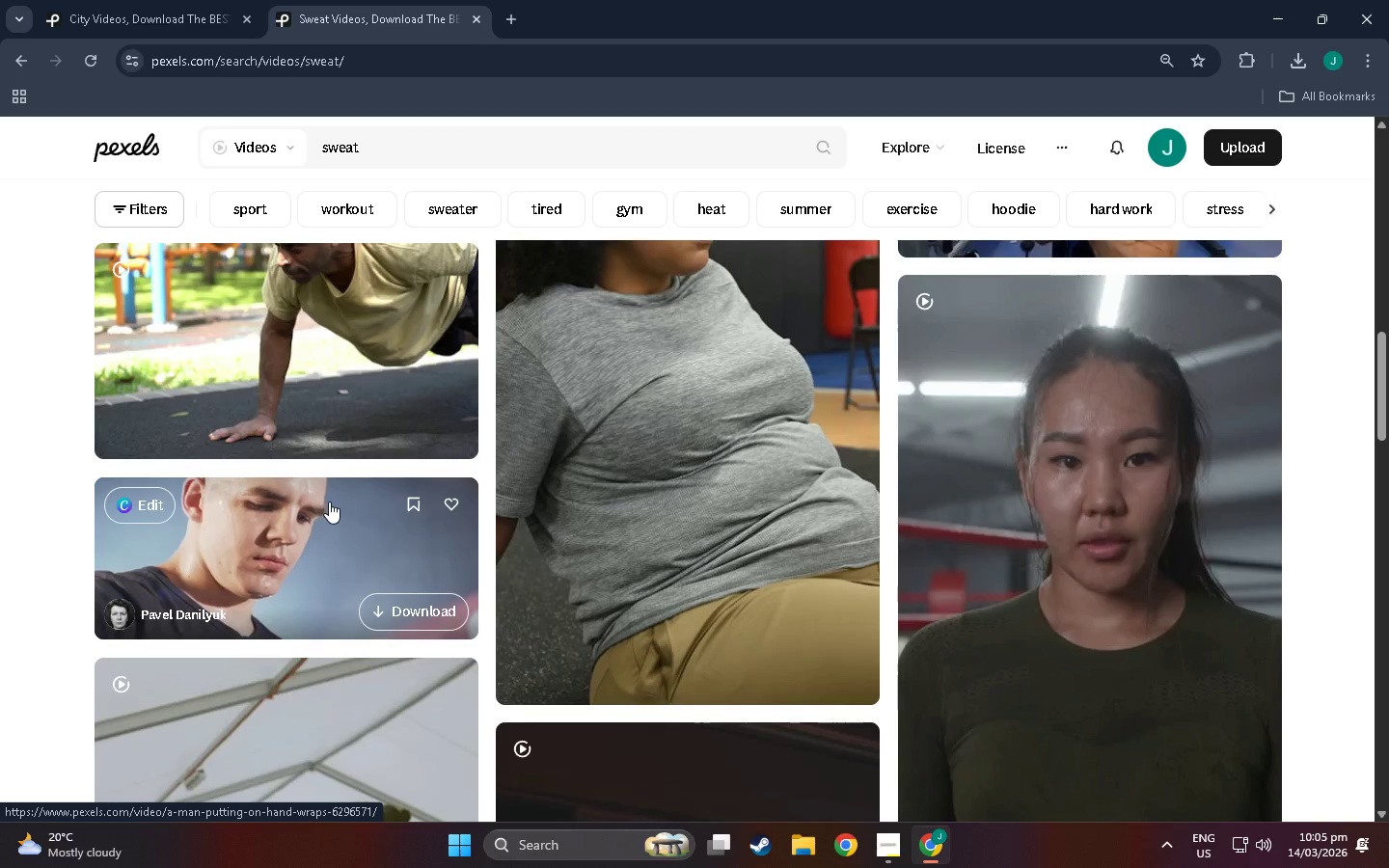 
scroll: coordinate [331, 540], scroll_direction: down, amount: 38.0
 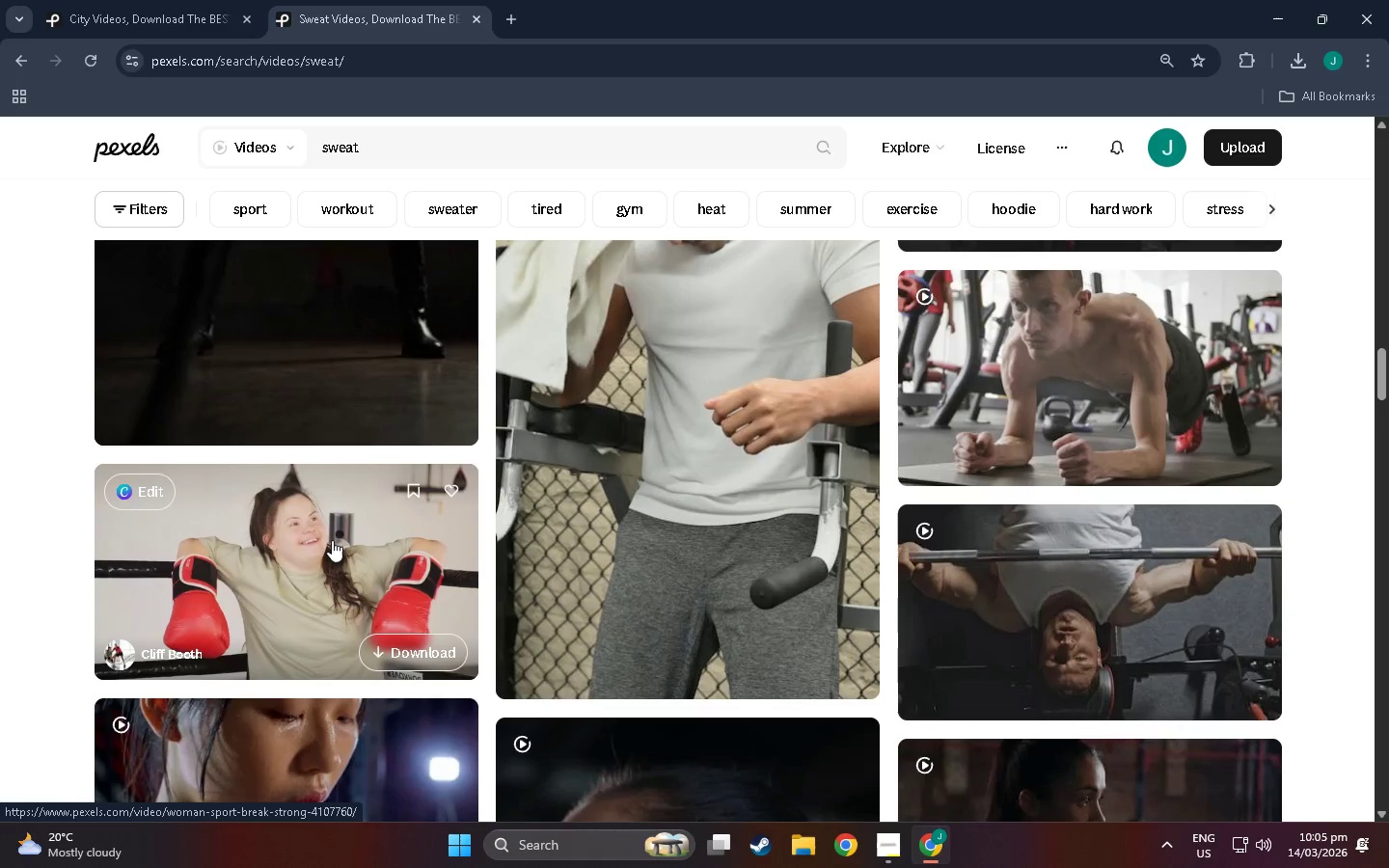 
scroll: coordinate [271, 546], scroll_direction: down, amount: 19.0
 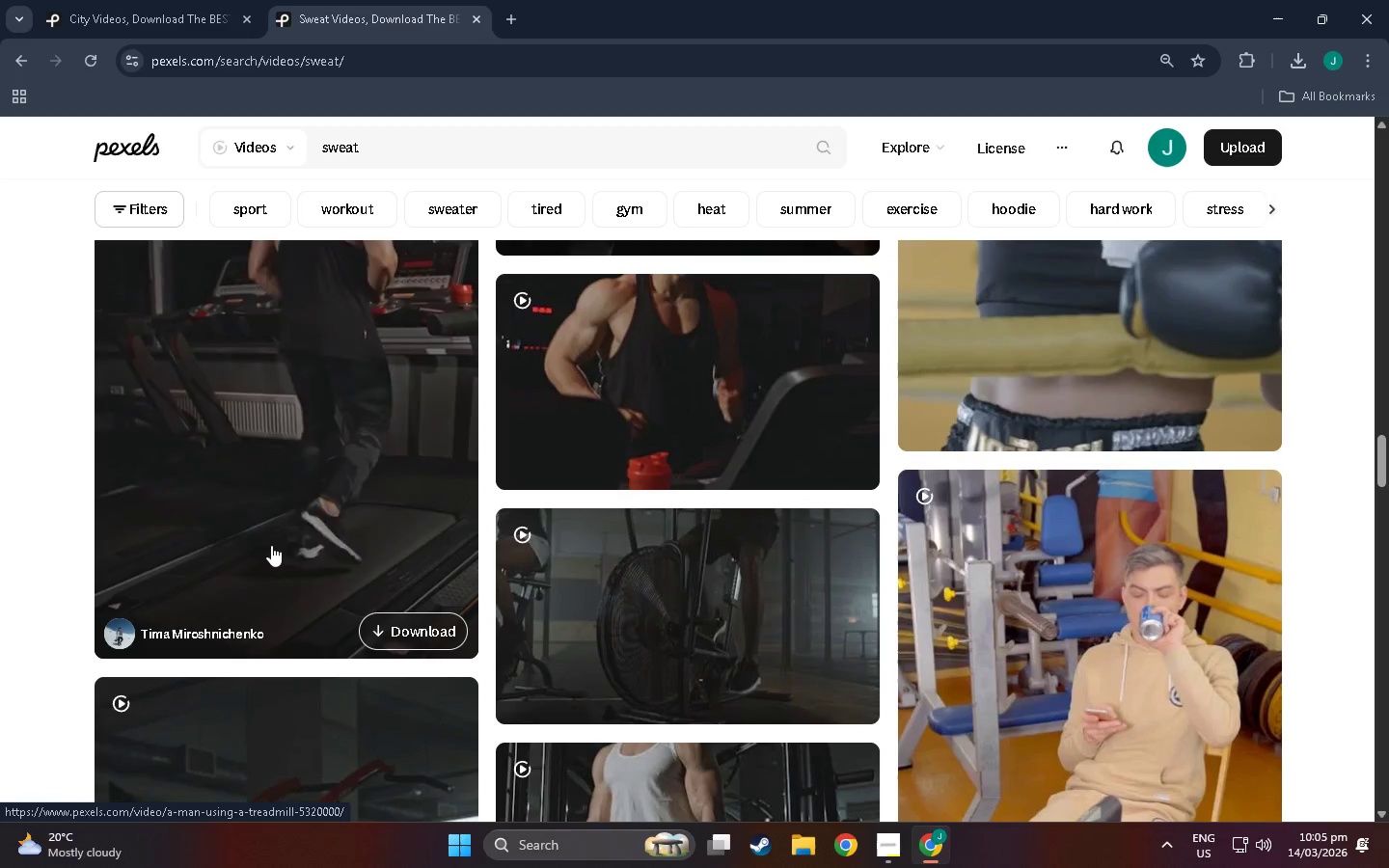 
scroll: coordinate [1089, 479], scroll_direction: down, amount: 35.0
 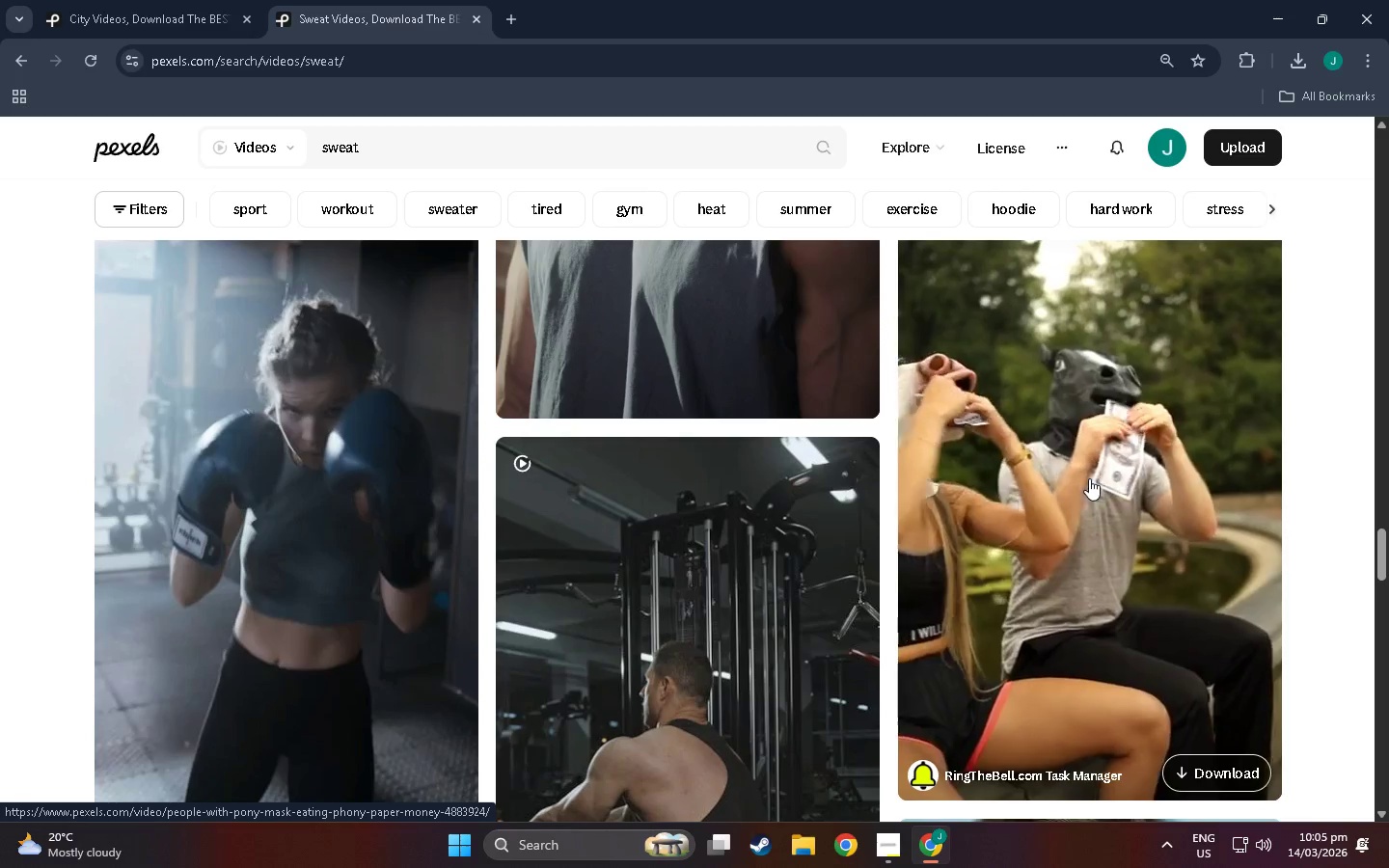 
scroll: coordinate [475, 534], scroll_direction: down, amount: 28.0
 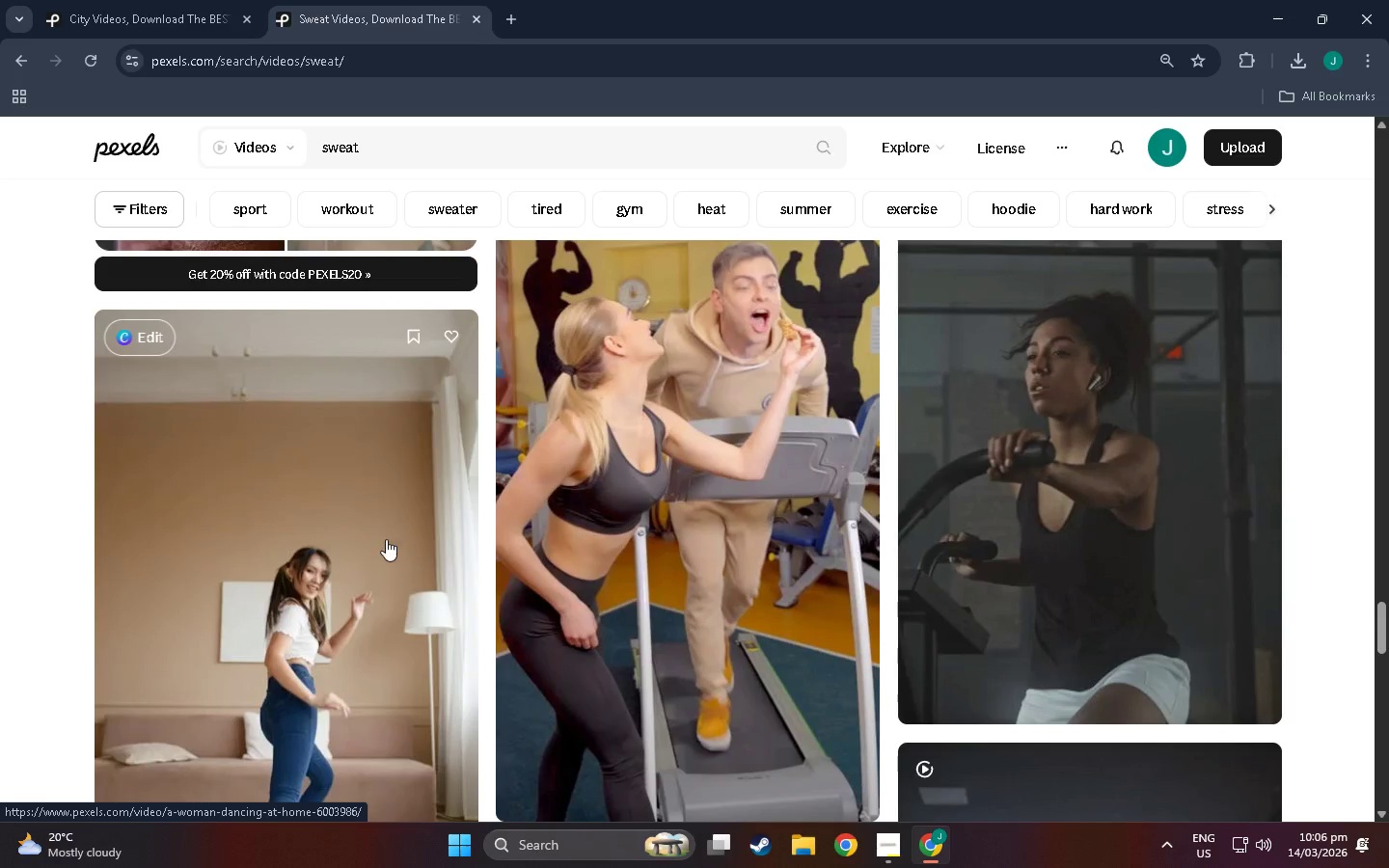 
scroll: coordinate [771, 361], scroll_direction: down, amount: 55.0
 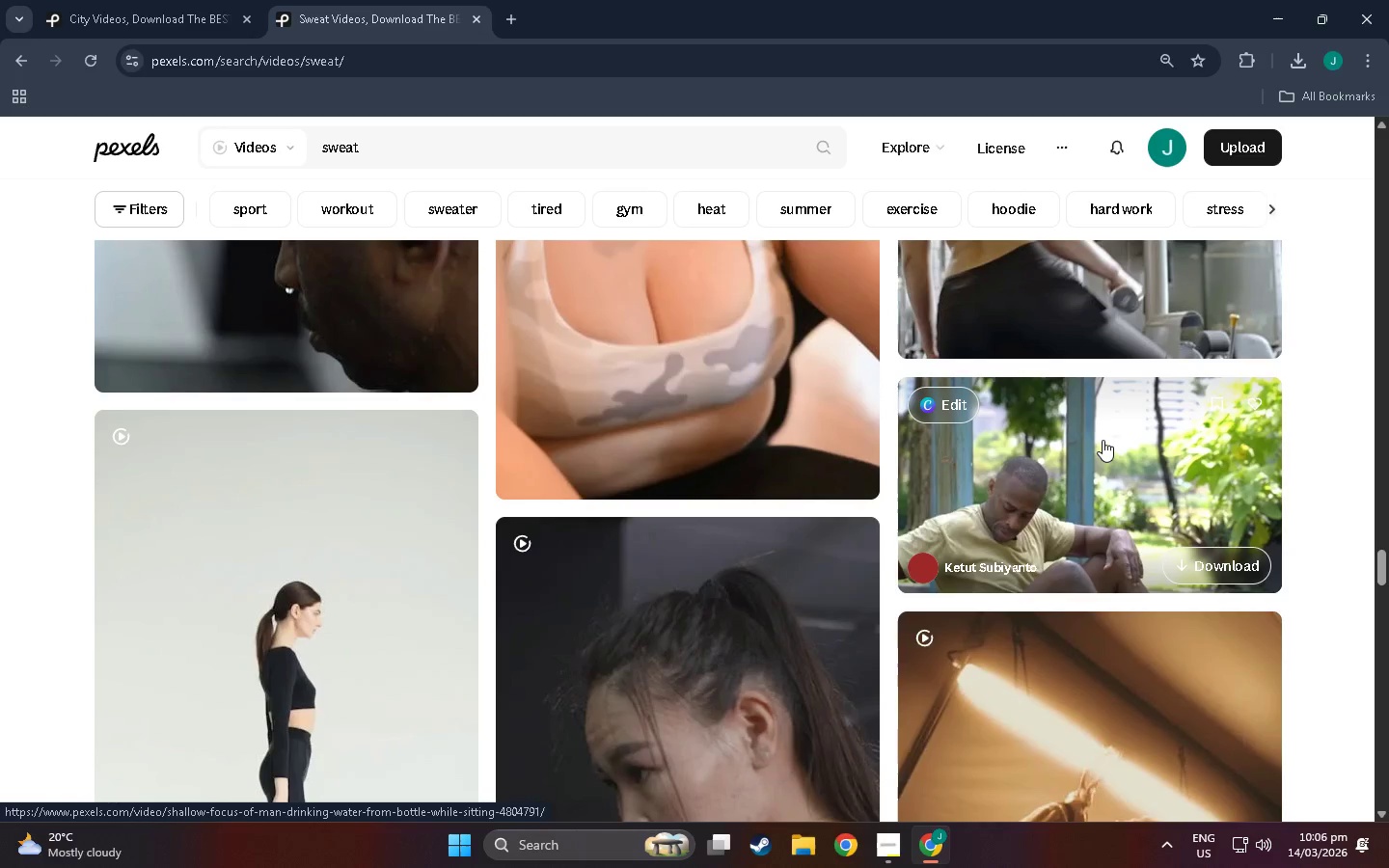 
scroll: coordinate [727, 521], scroll_direction: down, amount: 219.0
 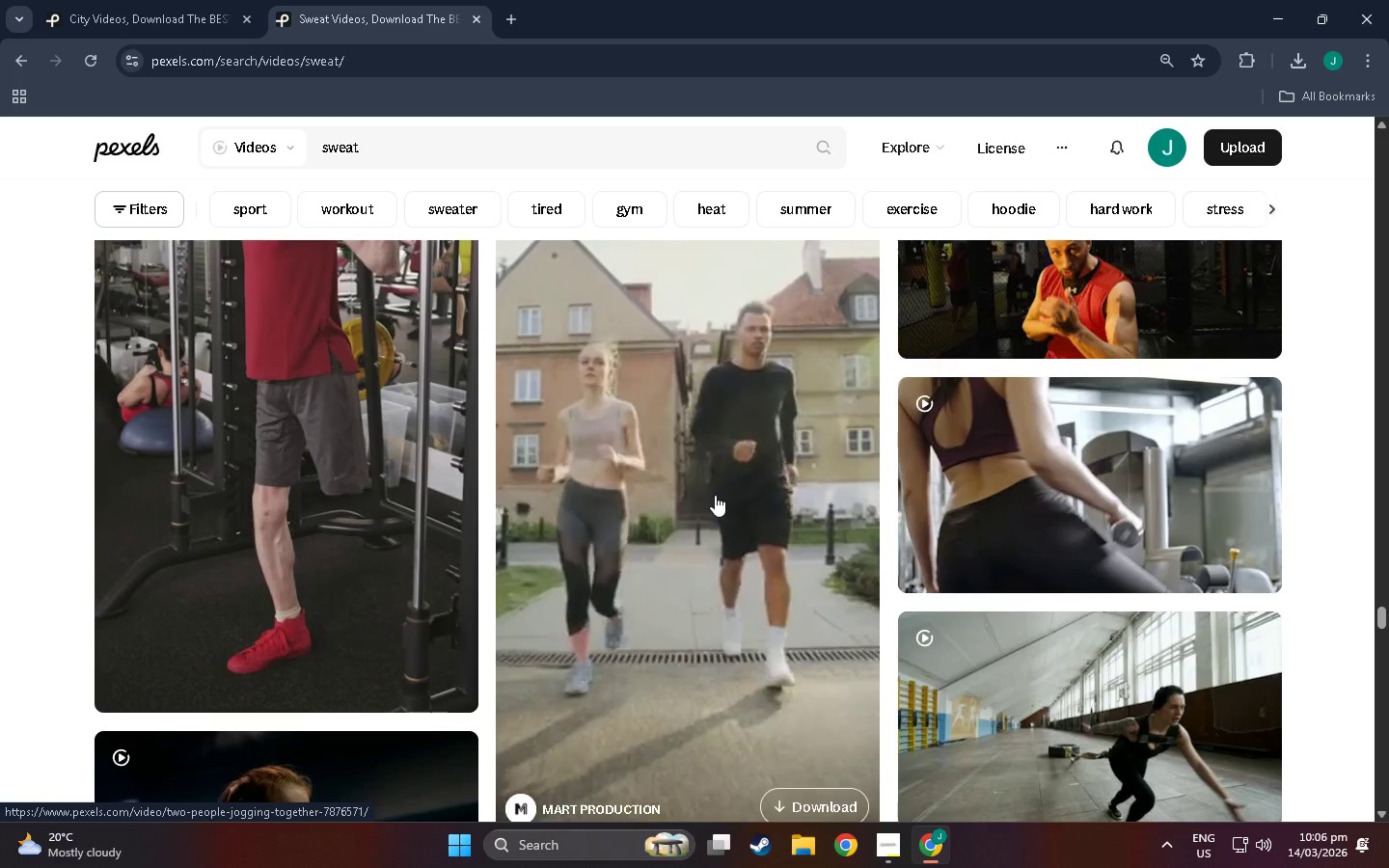 
scroll: coordinate [715, 495], scroll_direction: up, amount: 4.0
 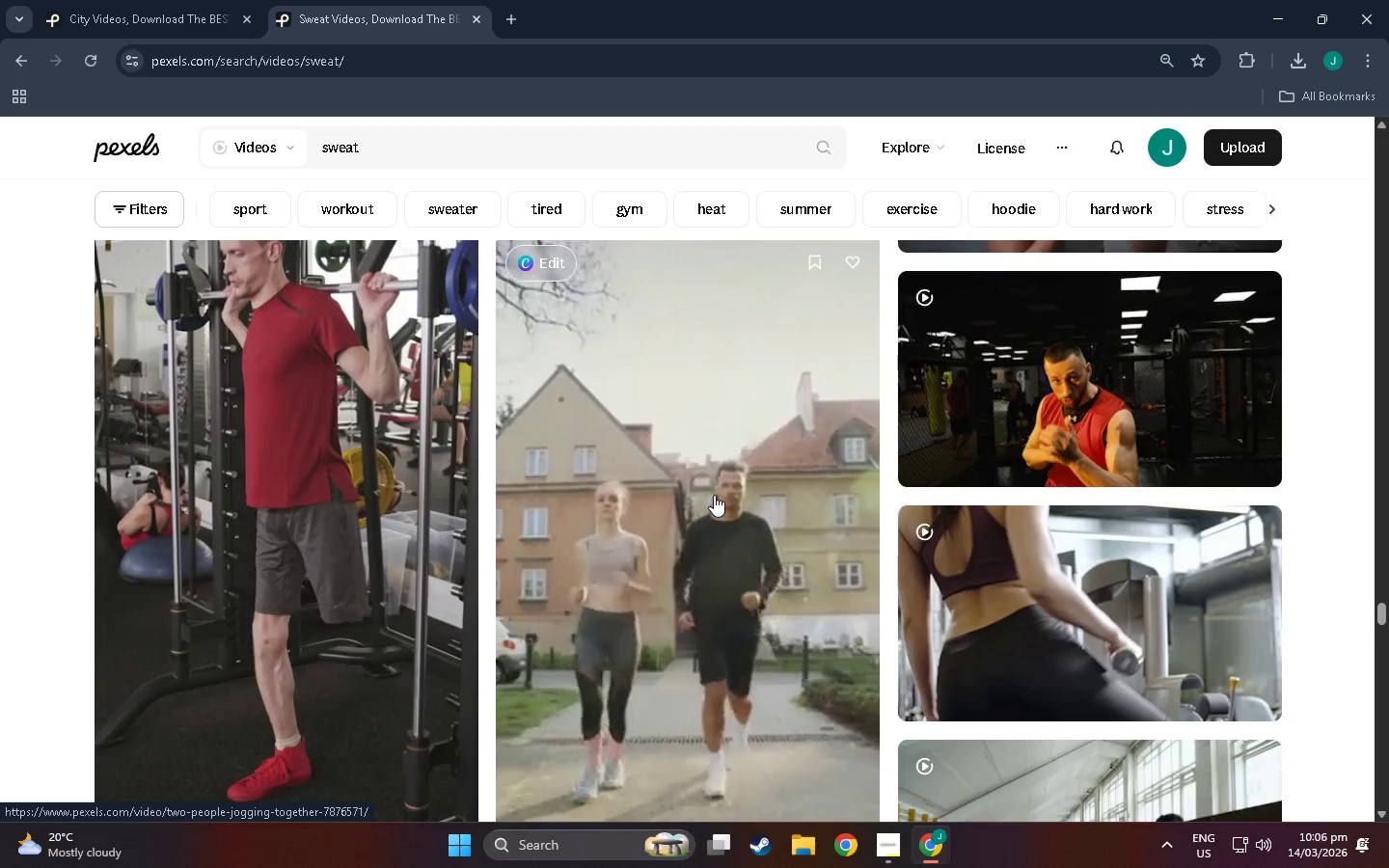 
scroll: coordinate [274, 570], scroll_direction: down, amount: 53.0
 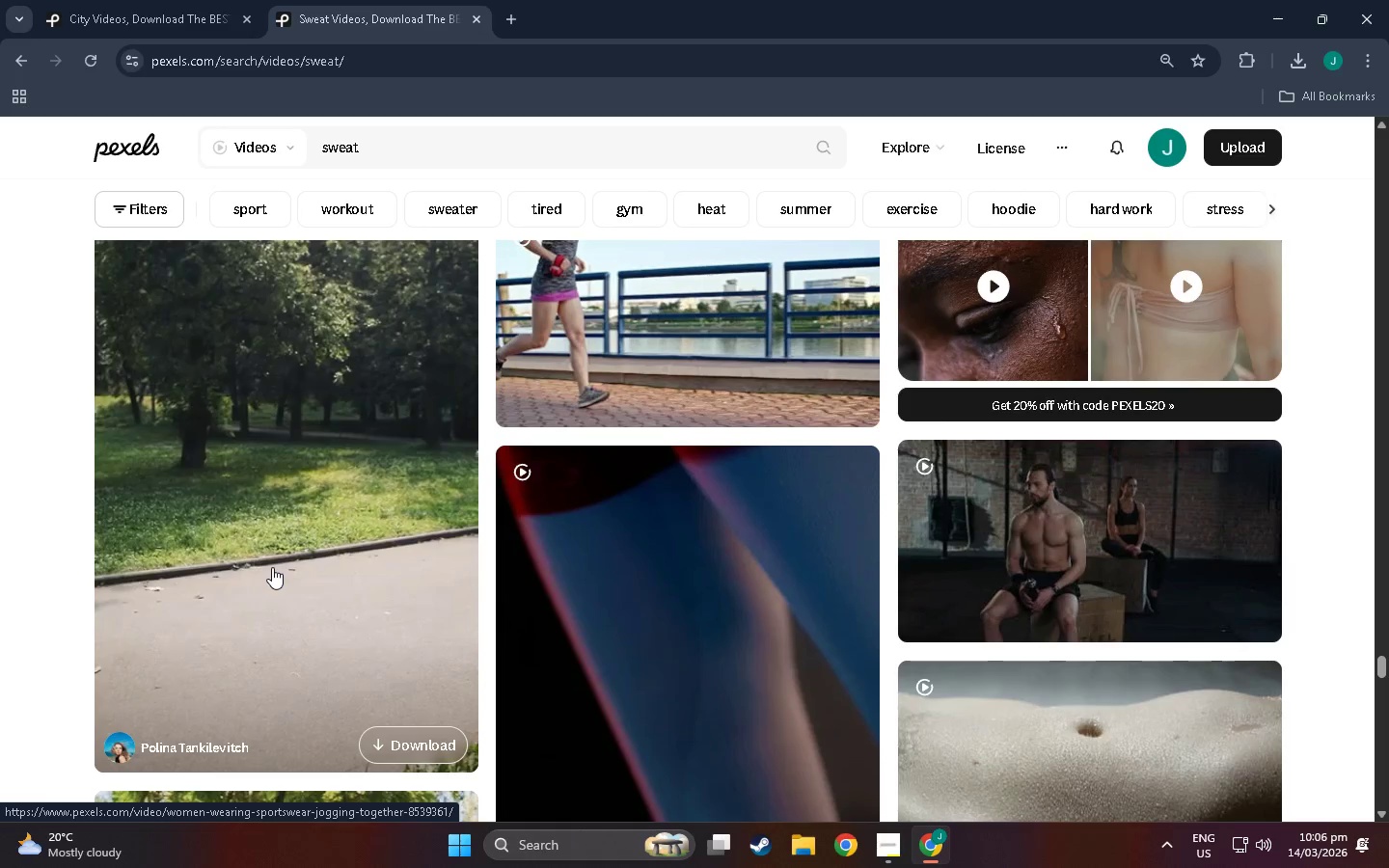 
scroll: coordinate [272, 567], scroll_direction: up, amount: 1.0
 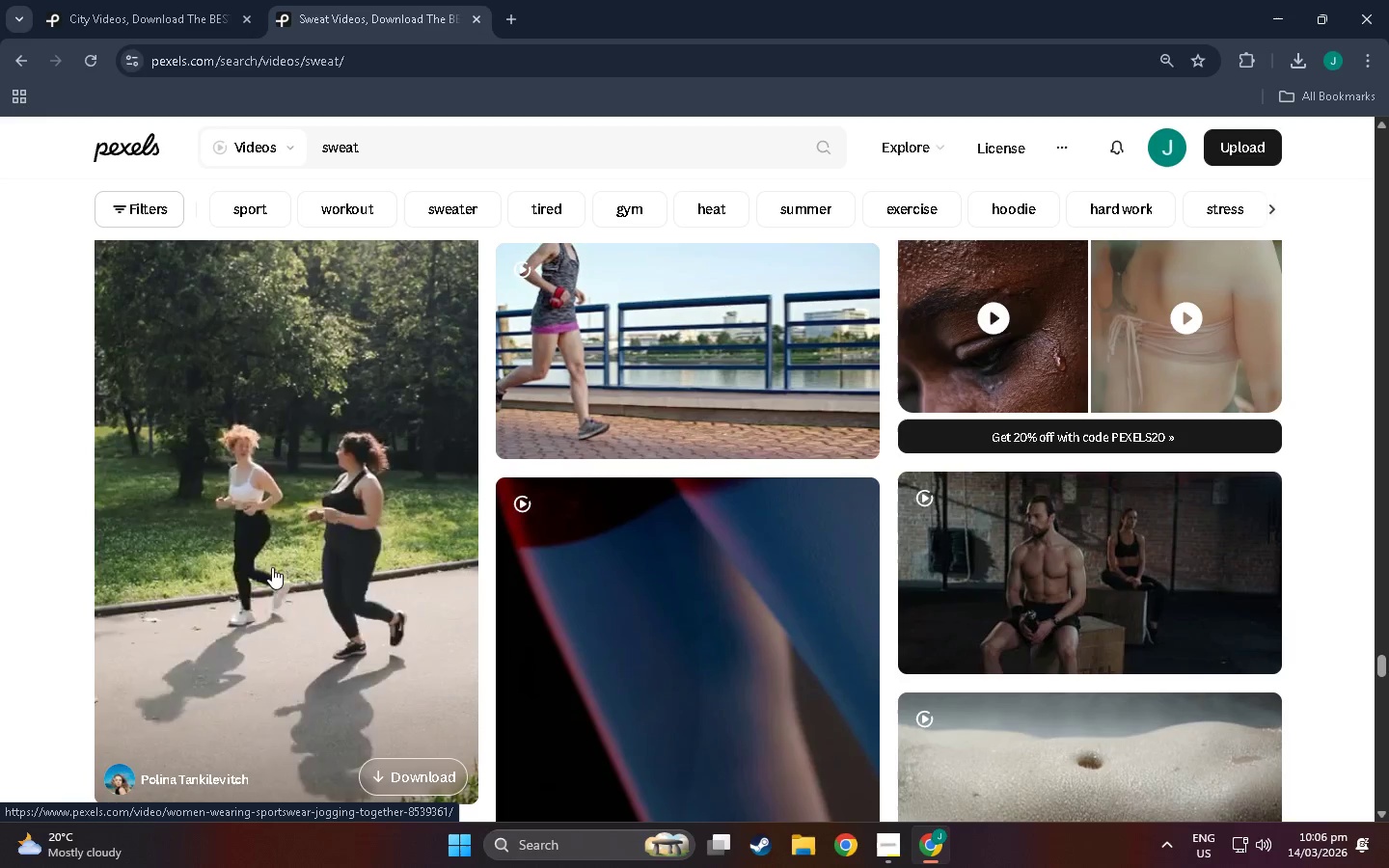 
scroll: coordinate [188, 525], scroll_direction: down, amount: 151.0
 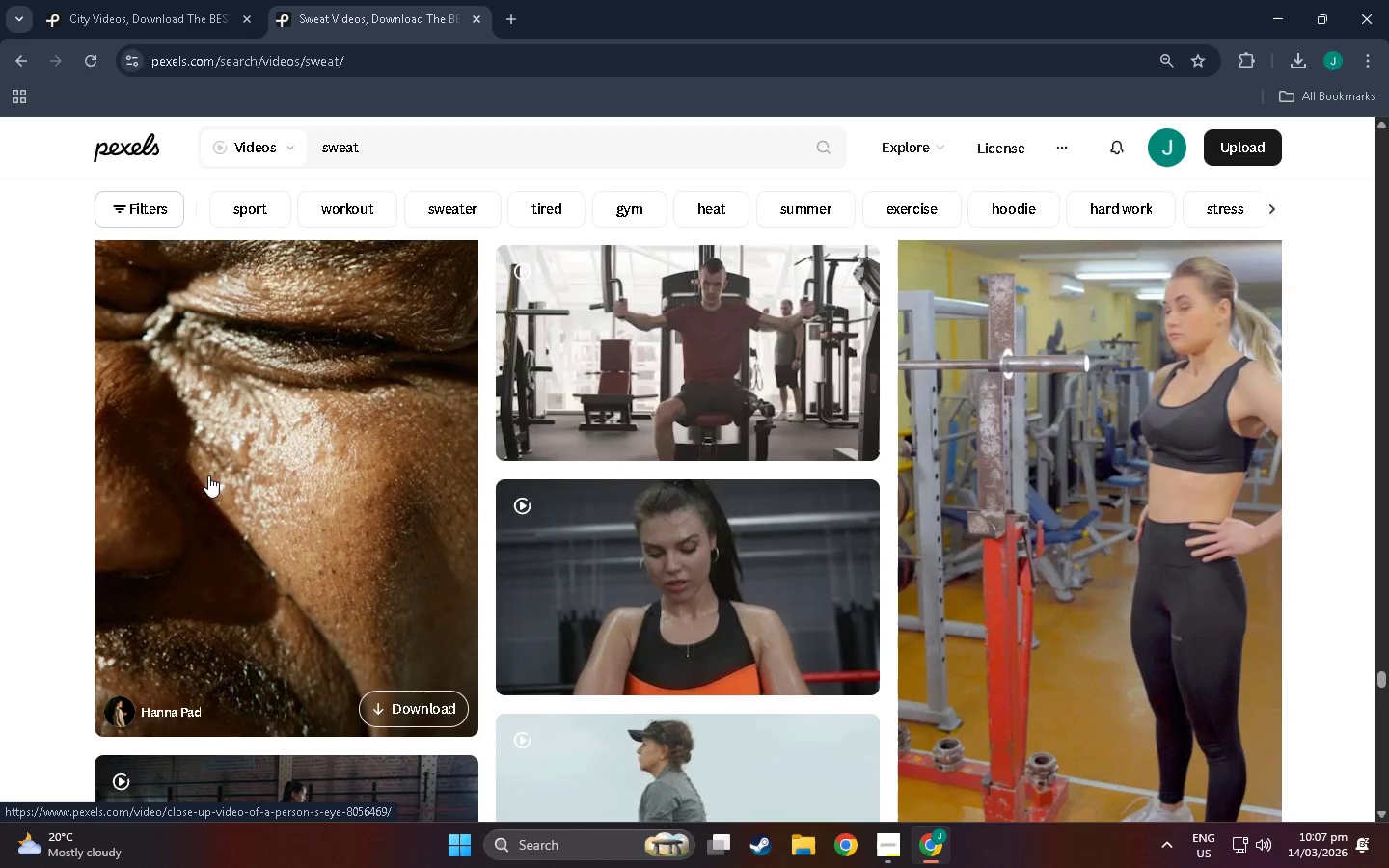 
scroll: coordinate [208, 475], scroll_direction: up, amount: 3.0
 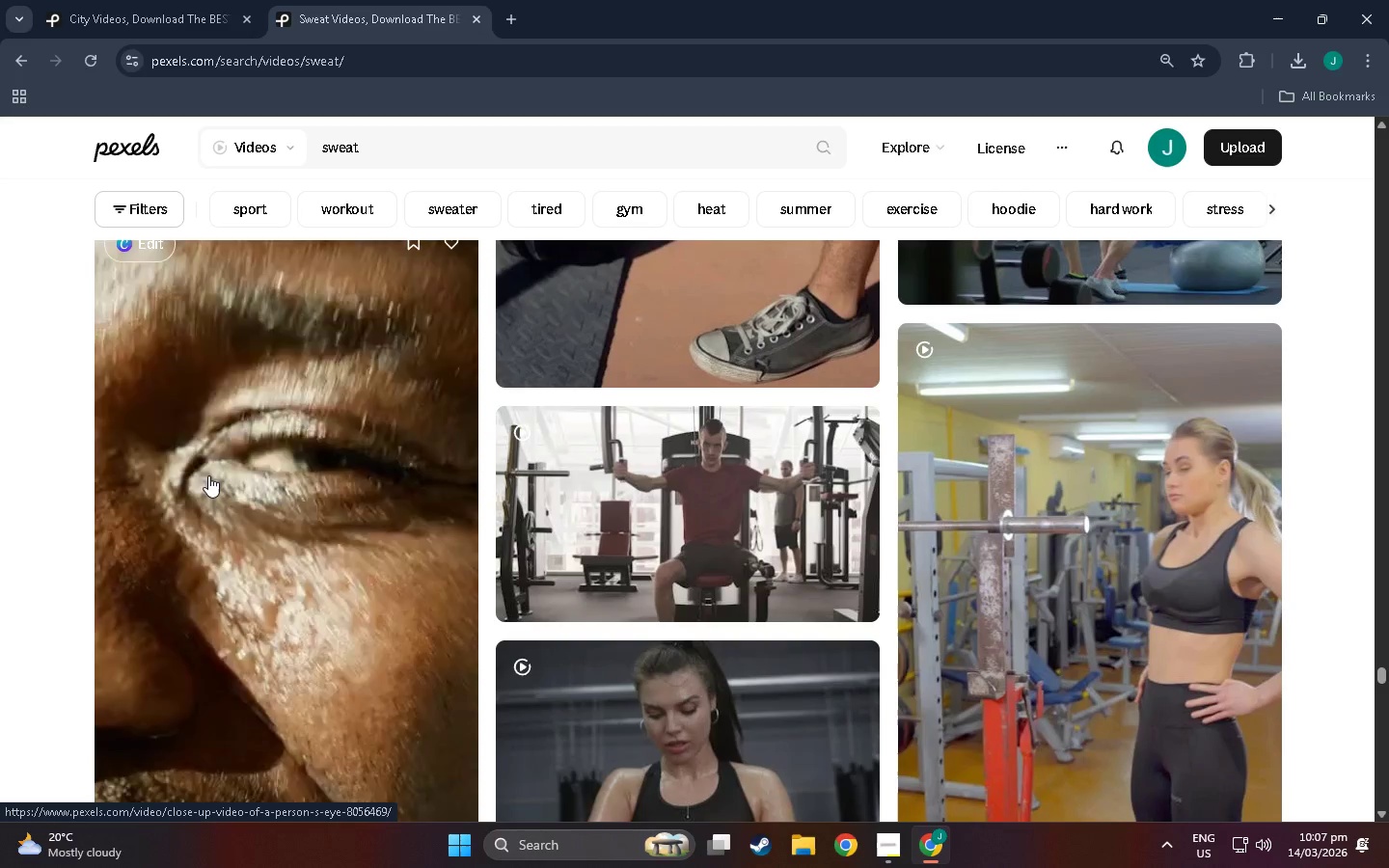 
scroll: coordinate [190, 537], scroll_direction: down, amount: 61.0
 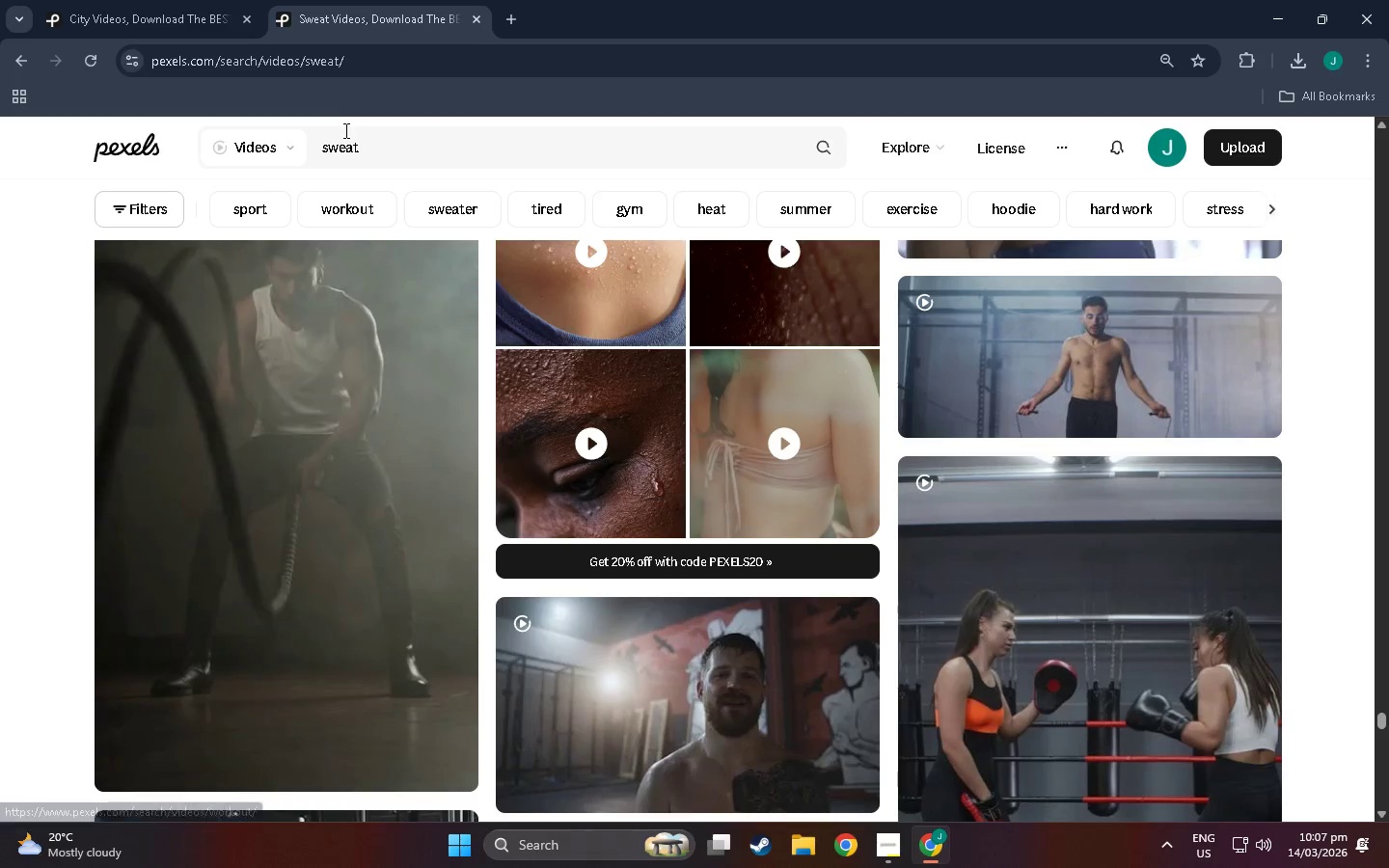 
left_click([331, 146])
 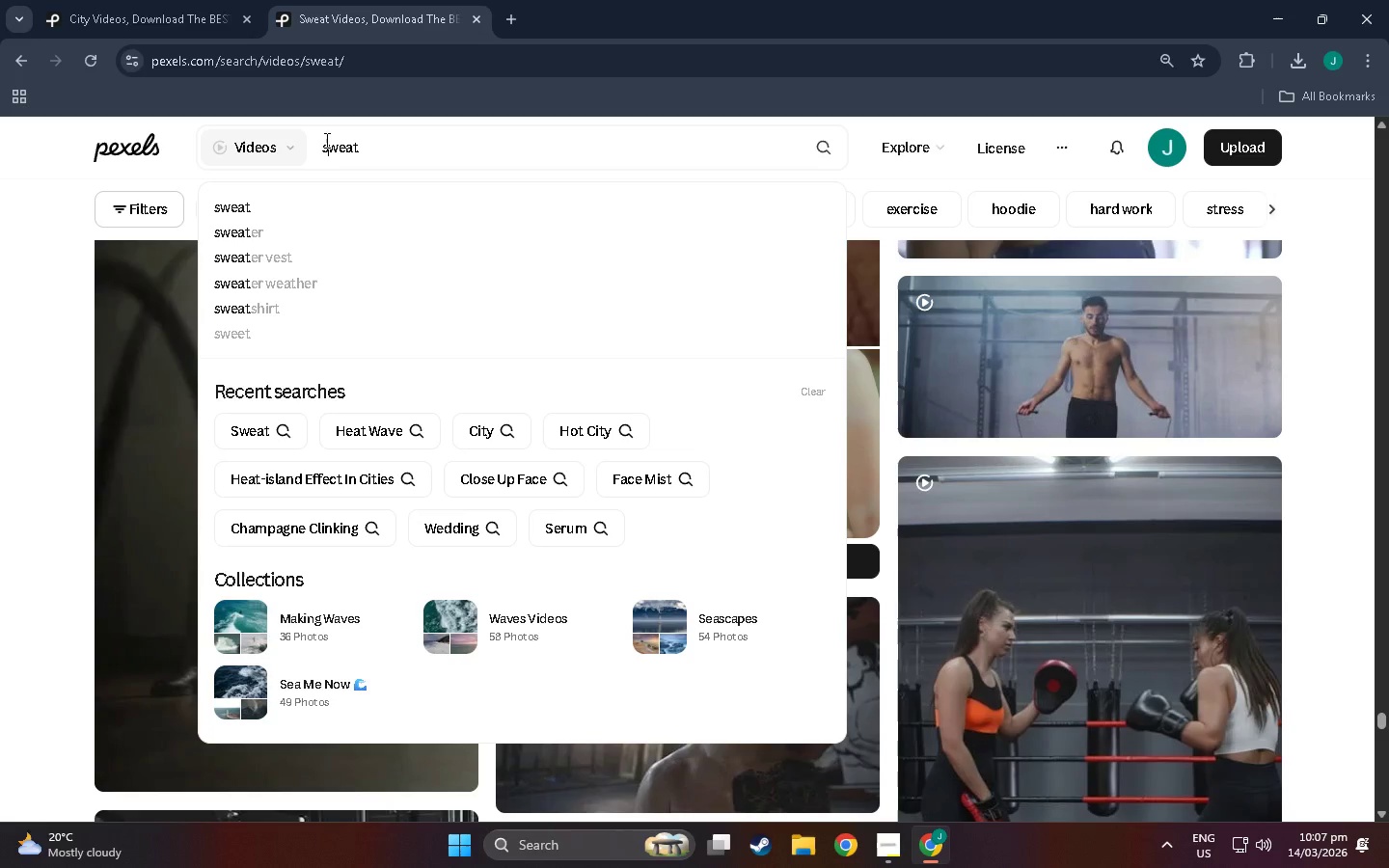 
double_click([323, 139])
 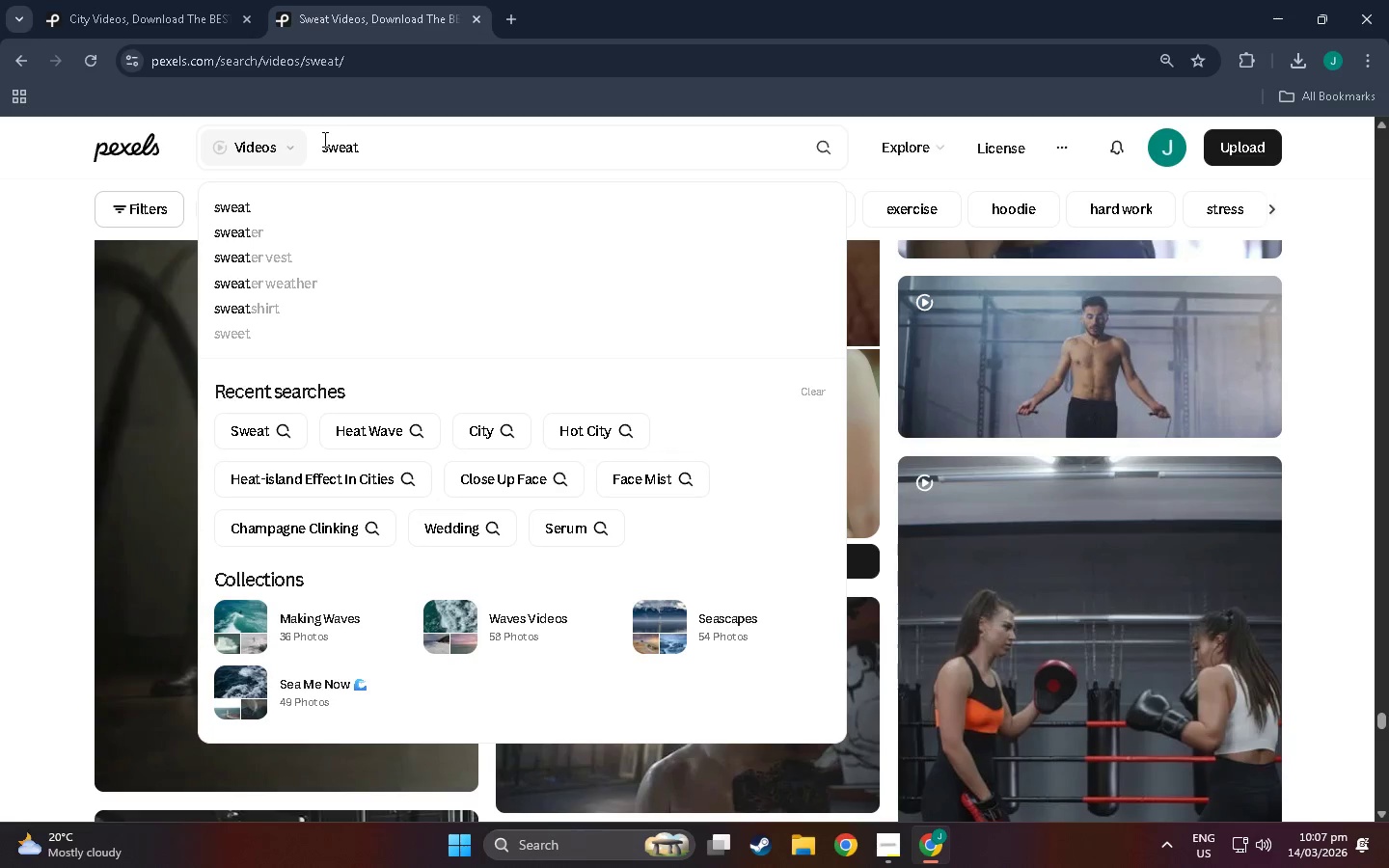 
type(outdoor )
 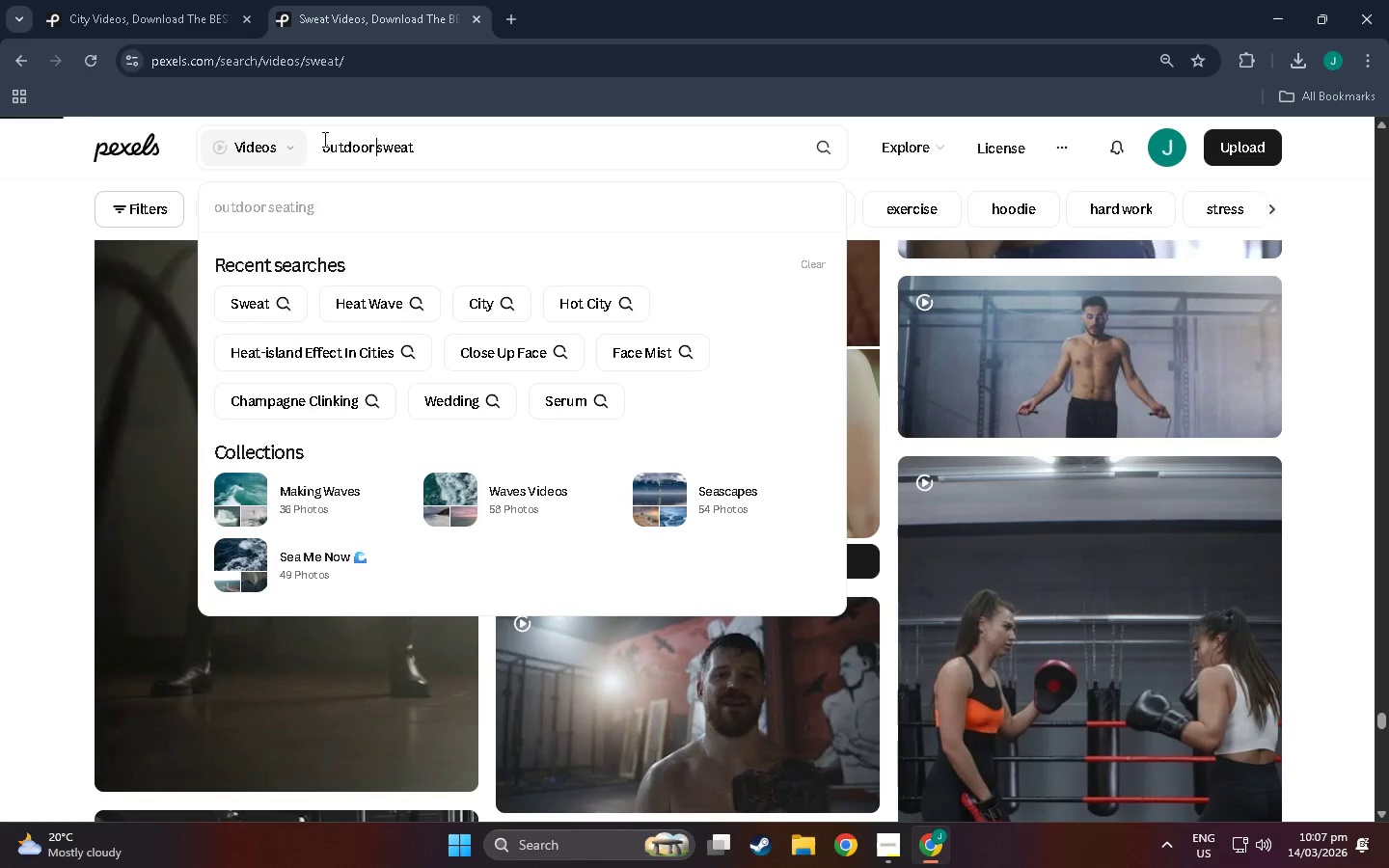 
key(Enter)
 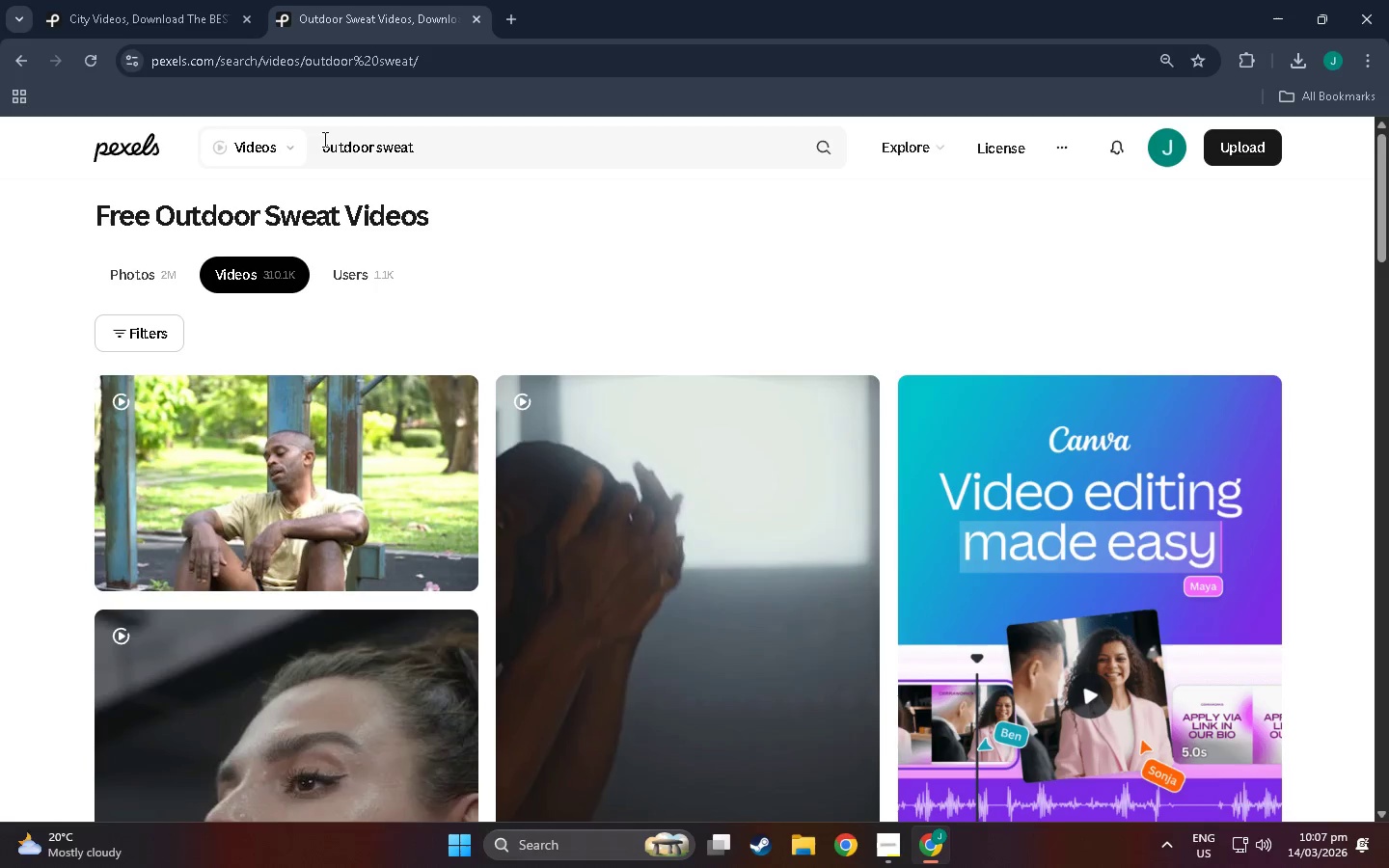 
scroll: coordinate [370, 276], scroll_direction: down, amount: 7.0
 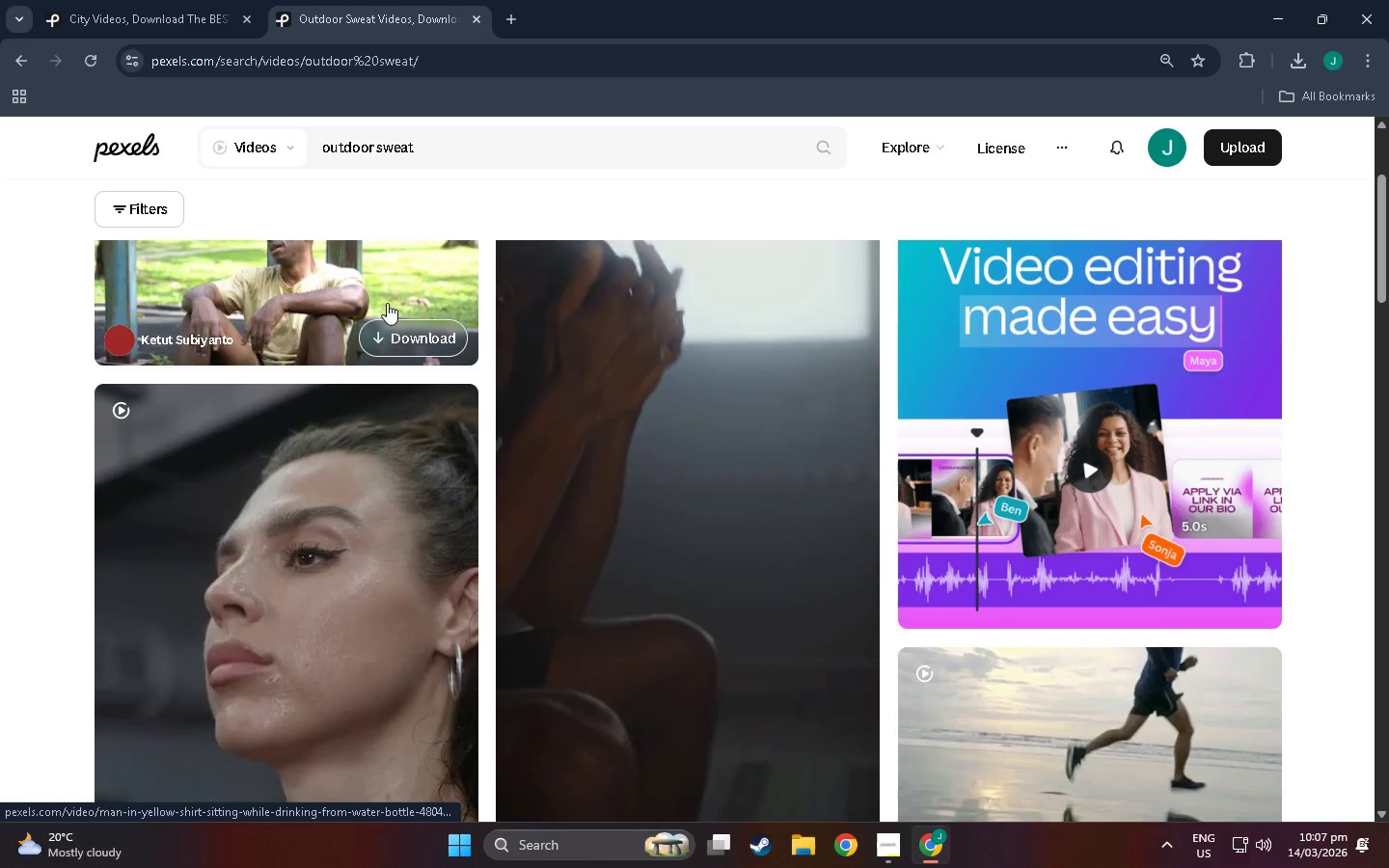 
scroll: coordinate [270, 396], scroll_direction: up, amount: 6.0
 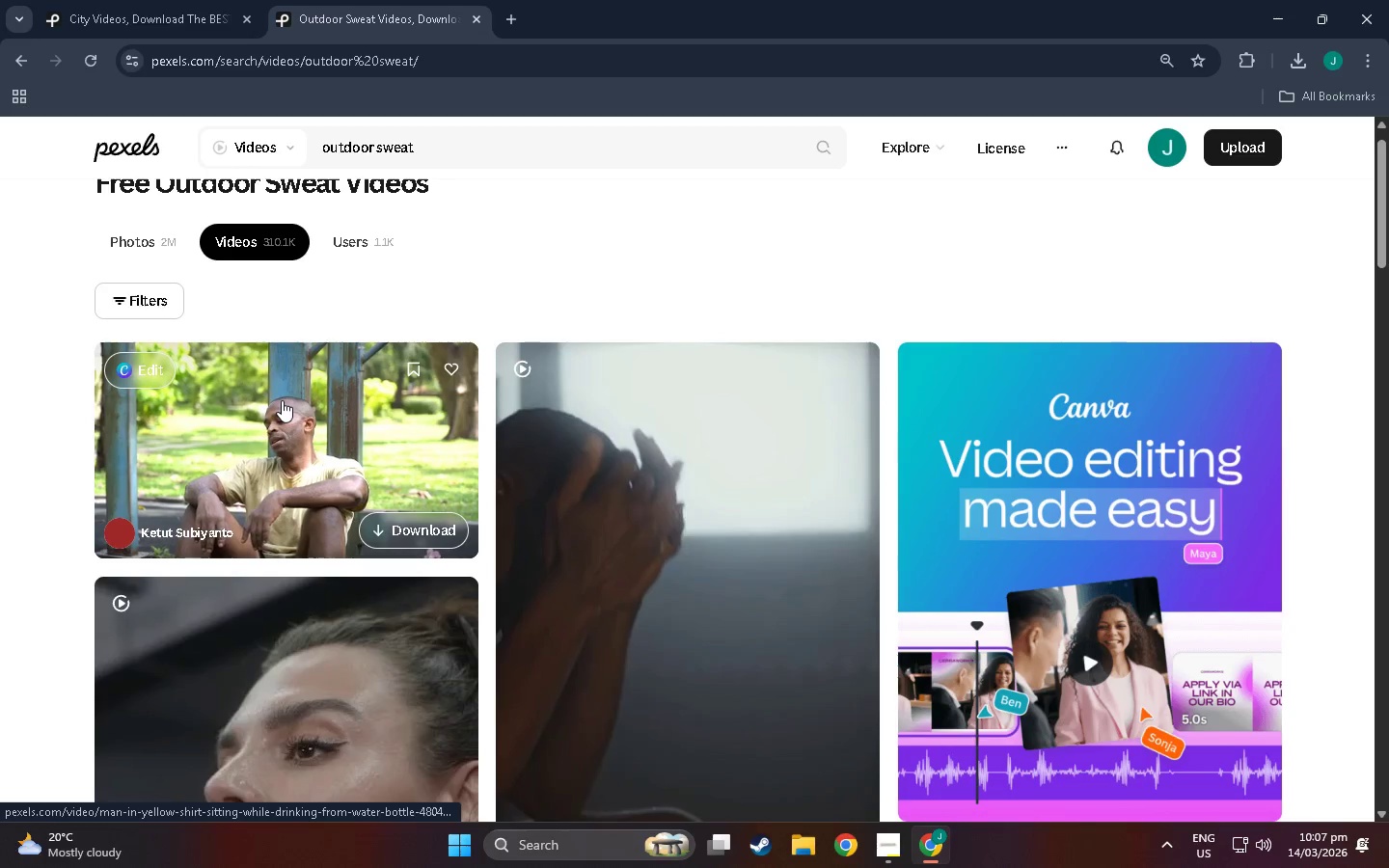 
scroll: coordinate [257, 488], scroll_direction: down, amount: 44.0
 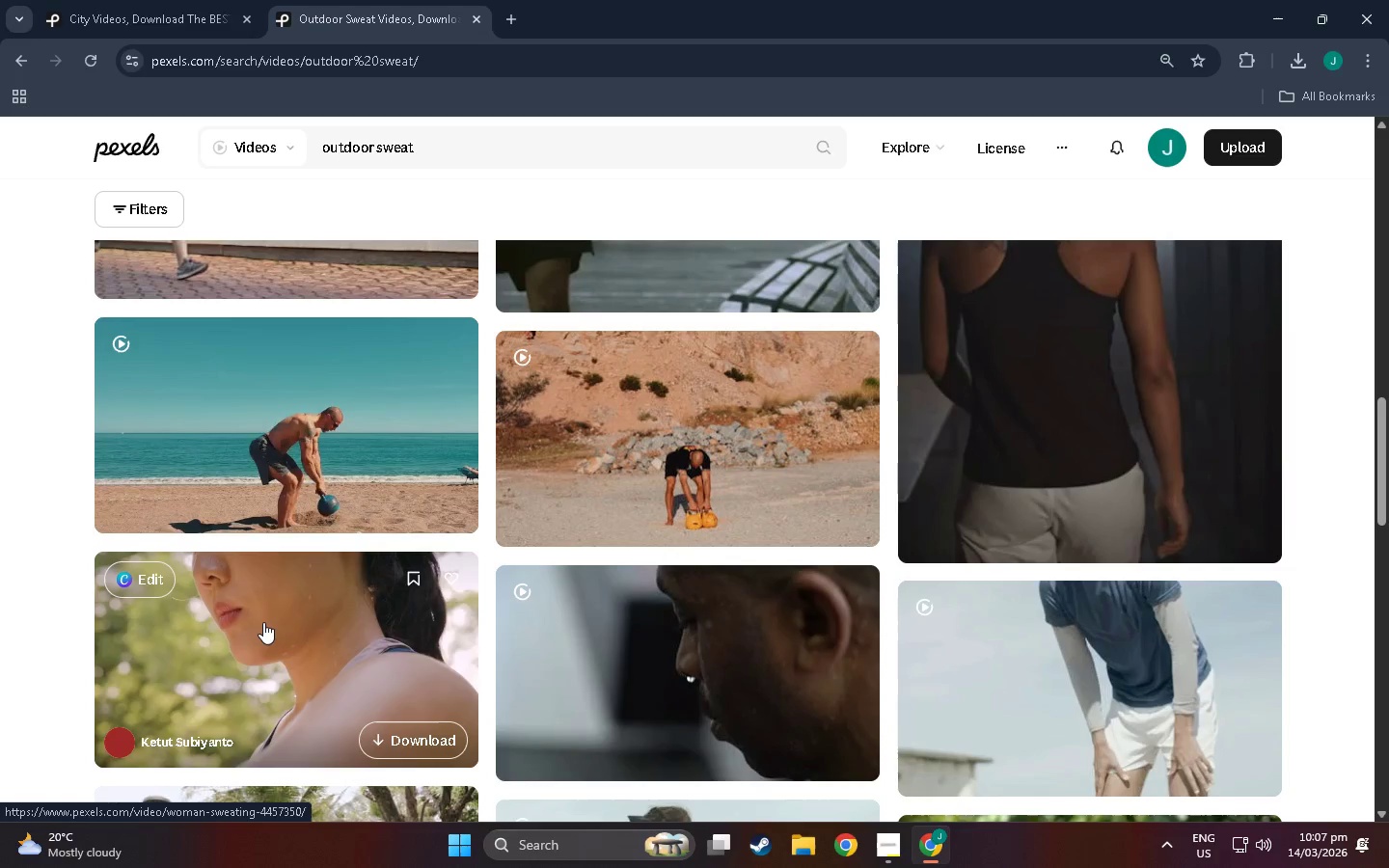 
wait(8.43)
 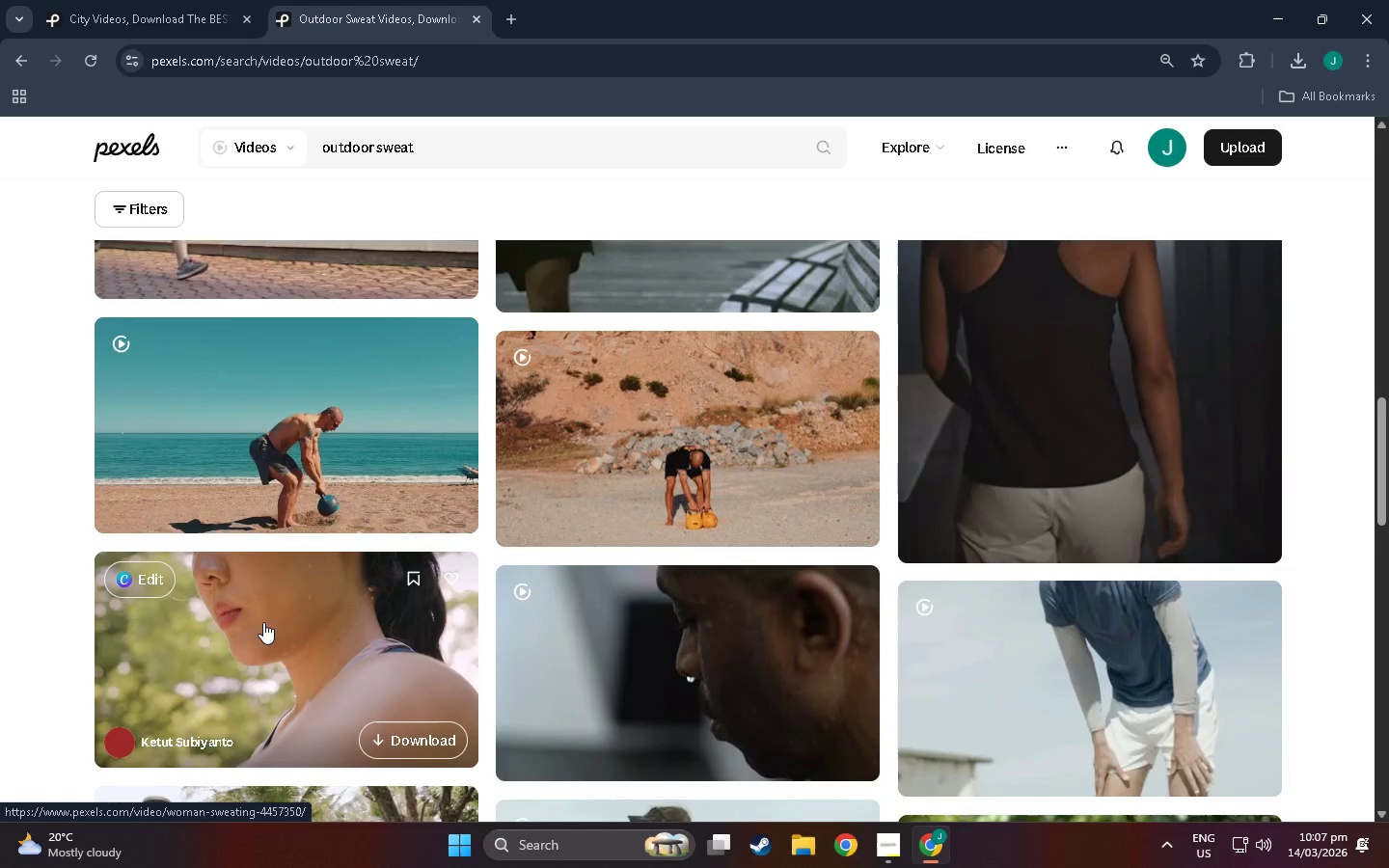 
scroll: coordinate [263, 598], scroll_direction: down, amount: 11.0
 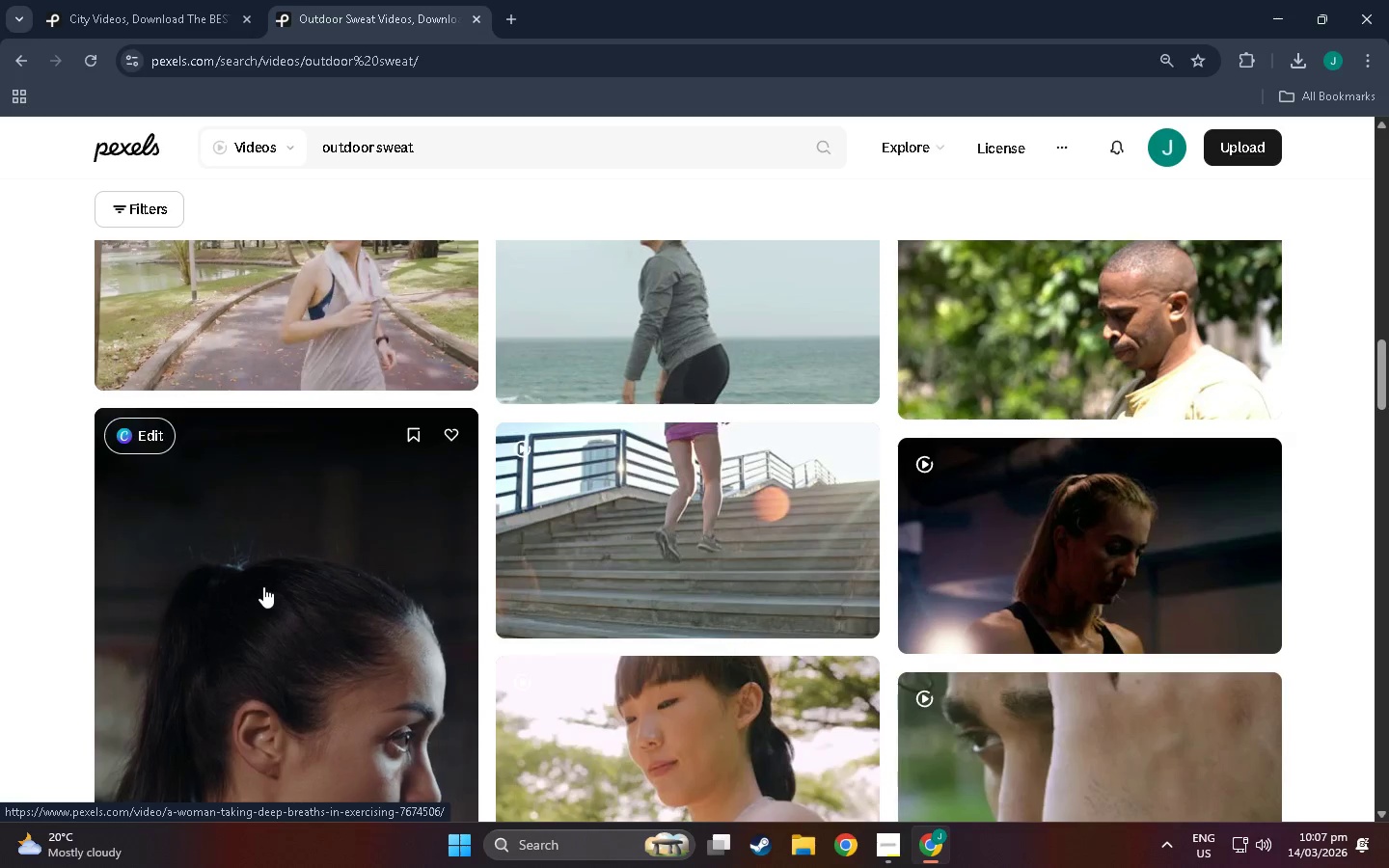 
scroll: coordinate [711, 525], scroll_direction: down, amount: 126.0
 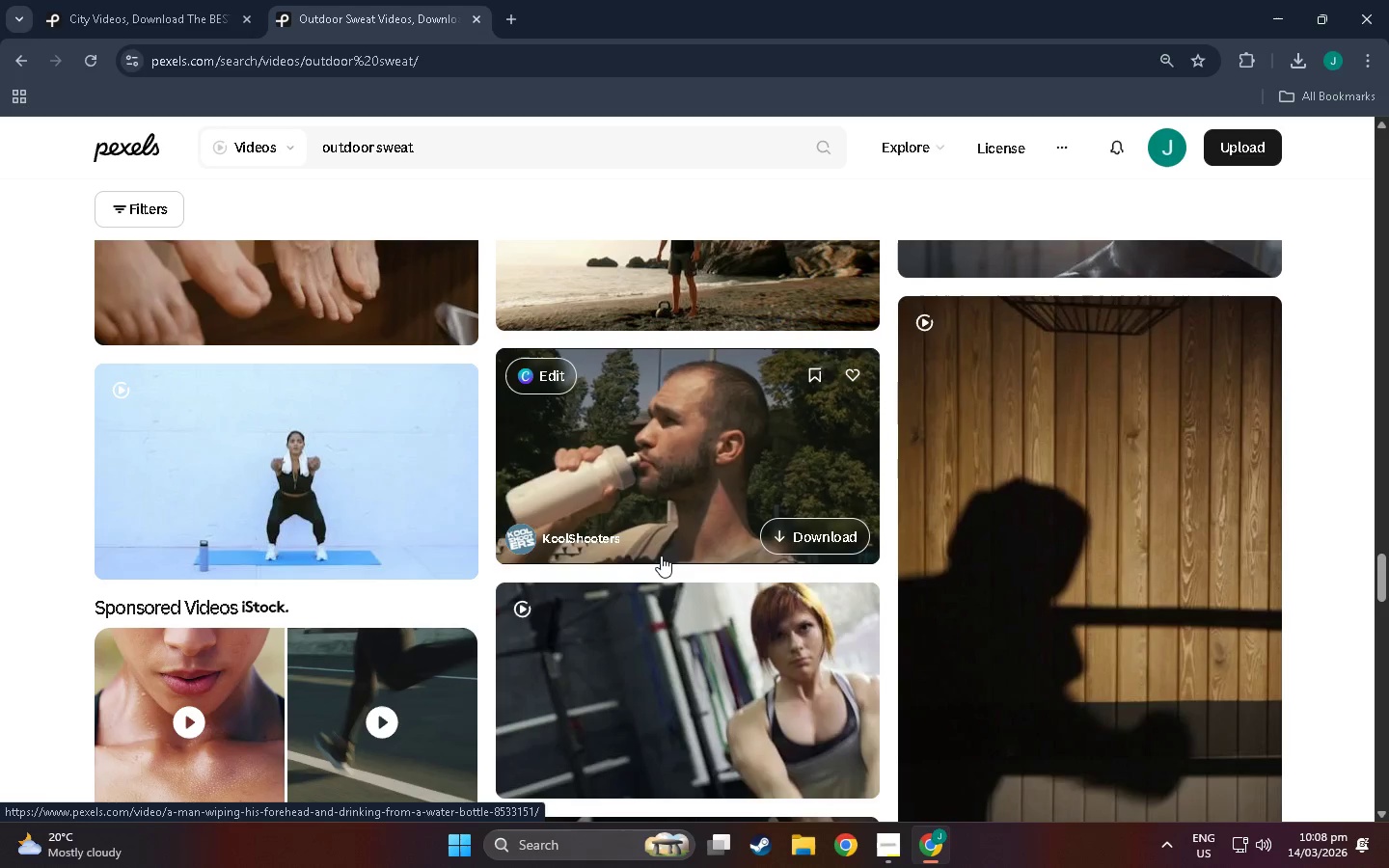 
wait(15.74)
 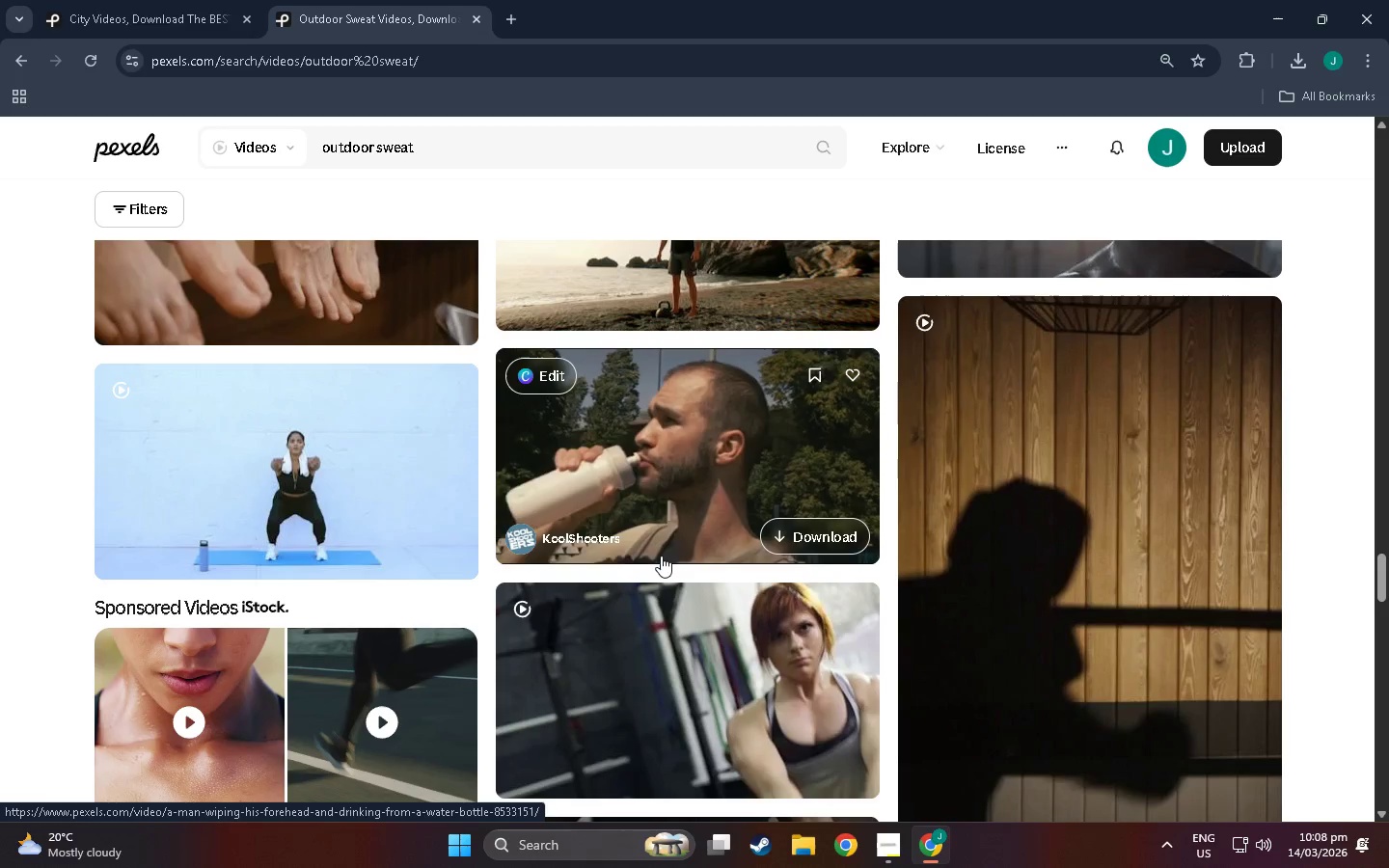 
scroll: coordinate [670, 411], scroll_direction: down, amount: 6.0
 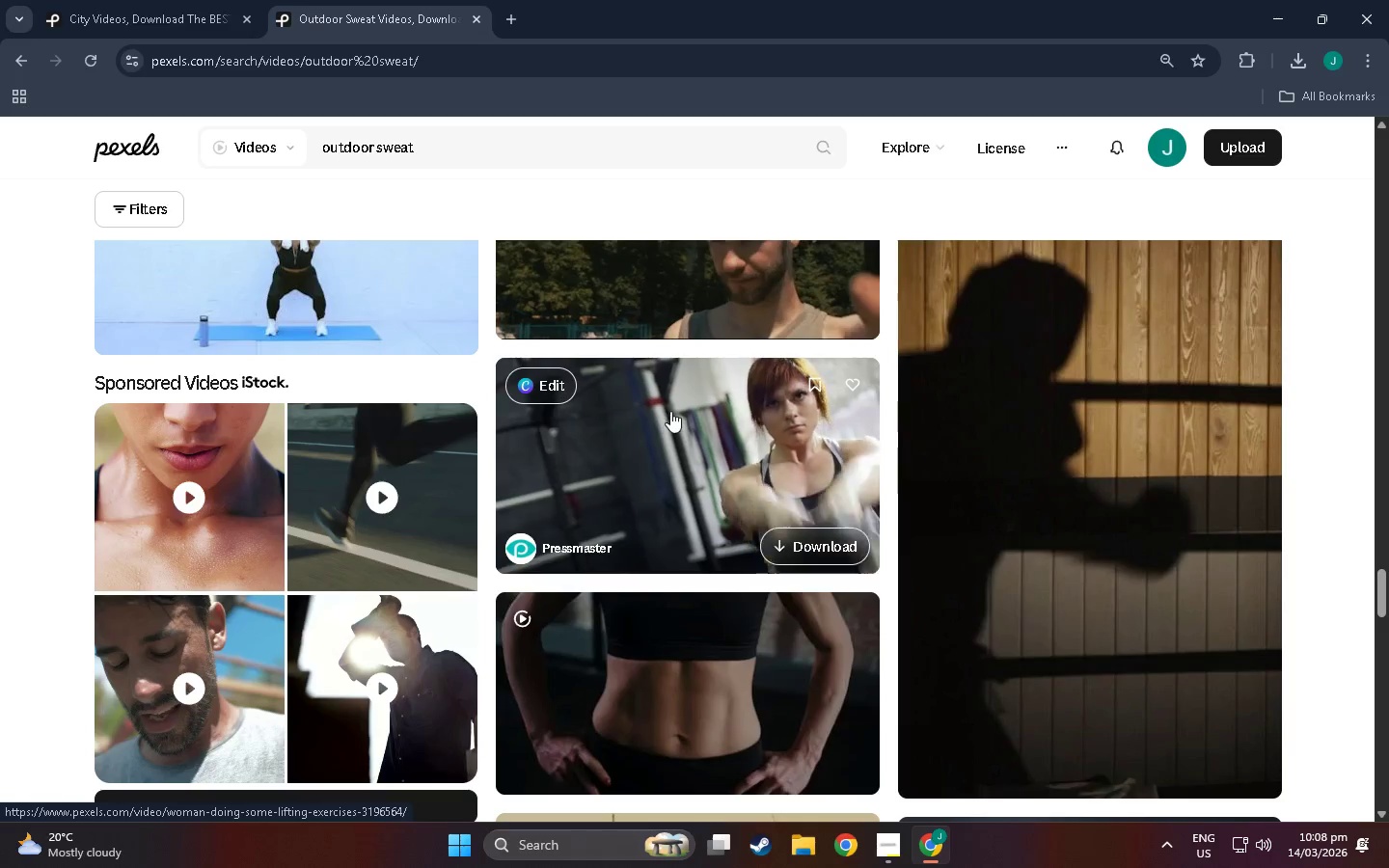 
scroll: coordinate [793, 865], scroll_direction: down, amount: 21.0
 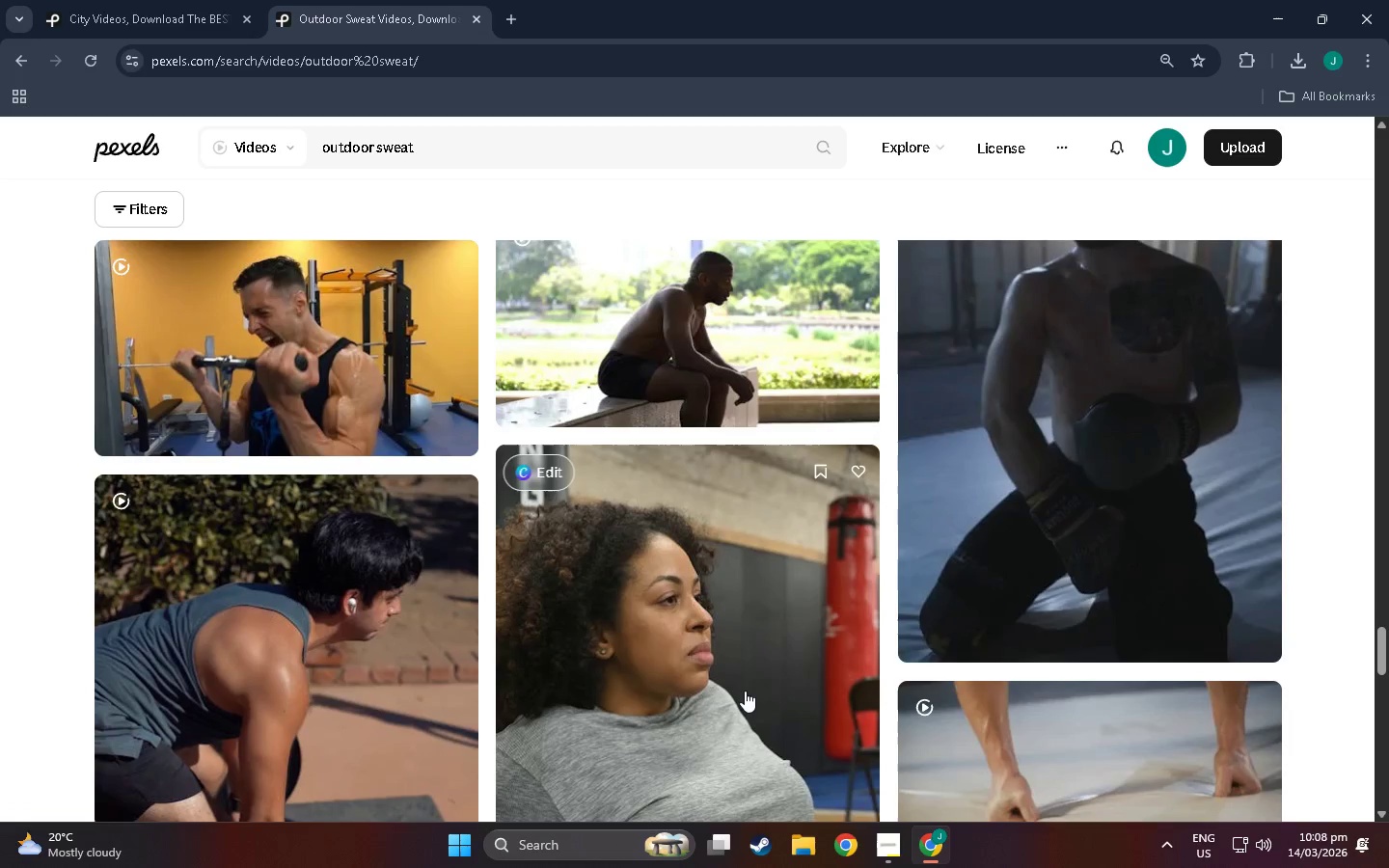 
scroll: coordinate [741, 680], scroll_direction: down, amount: 31.0
 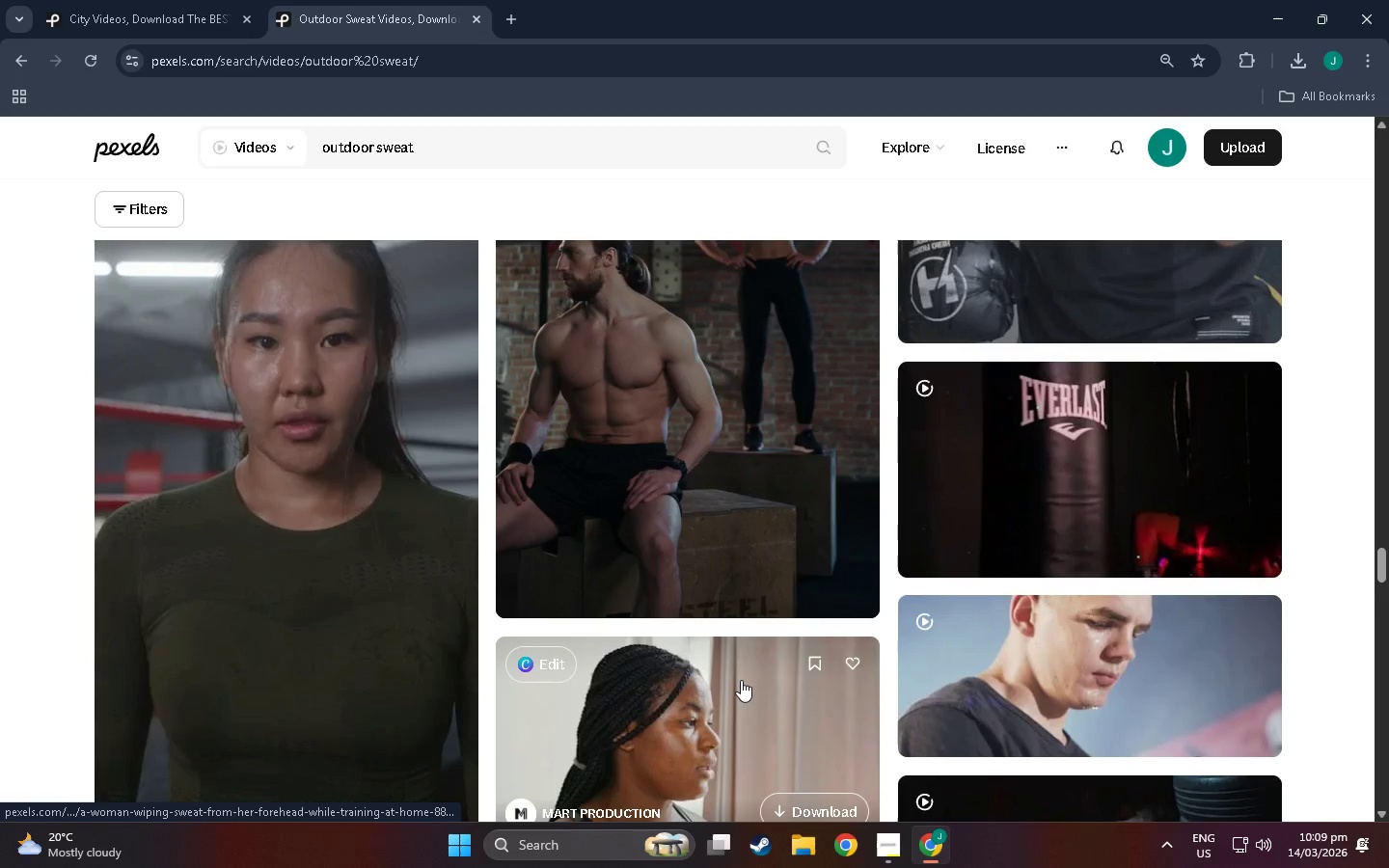 
scroll: coordinate [637, 538], scroll_direction: down, amount: 19.0
 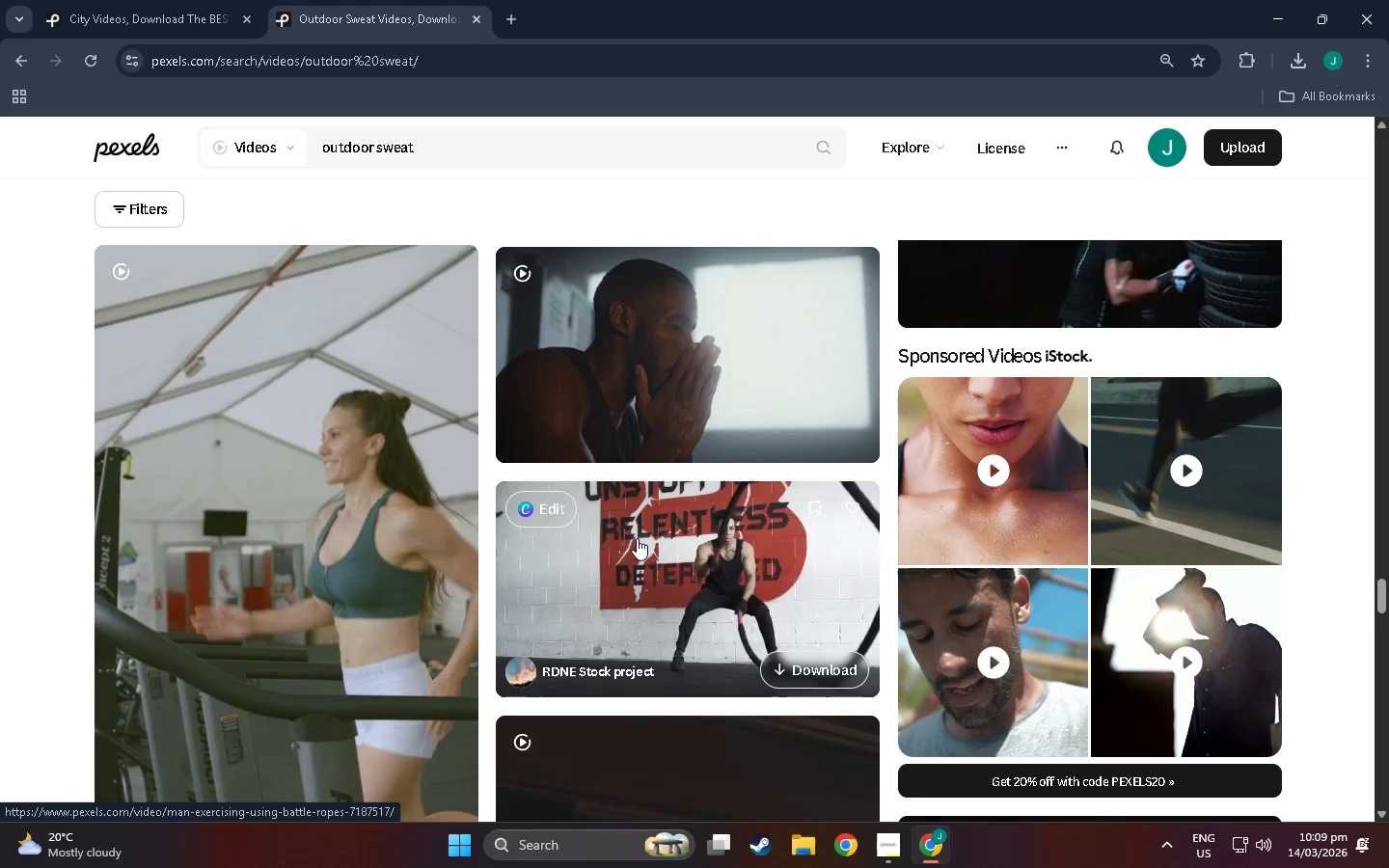 
scroll: coordinate [649, 571], scroll_direction: down, amount: 19.0
 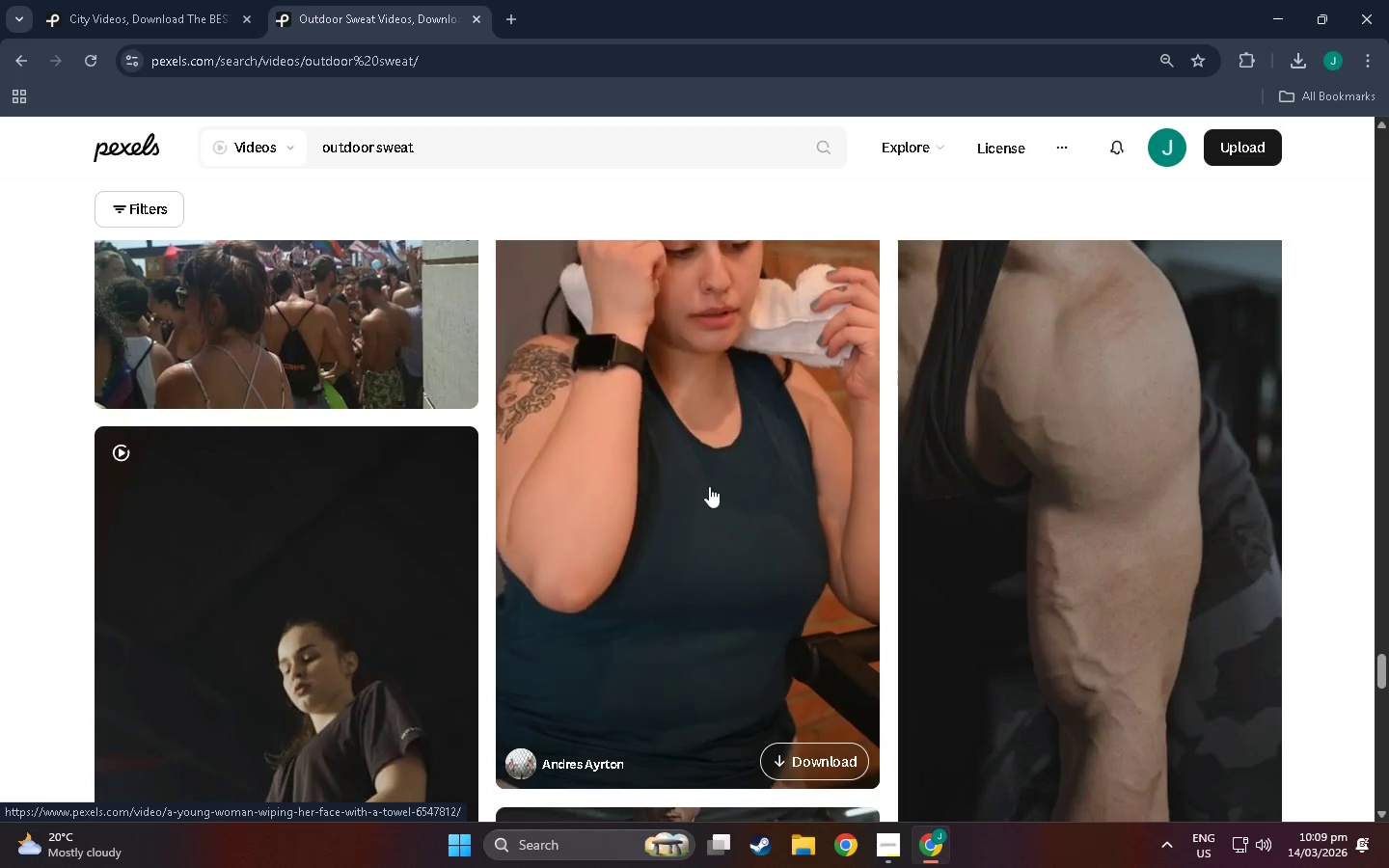 
scroll: coordinate [690, 509], scroll_direction: down, amount: 81.0
 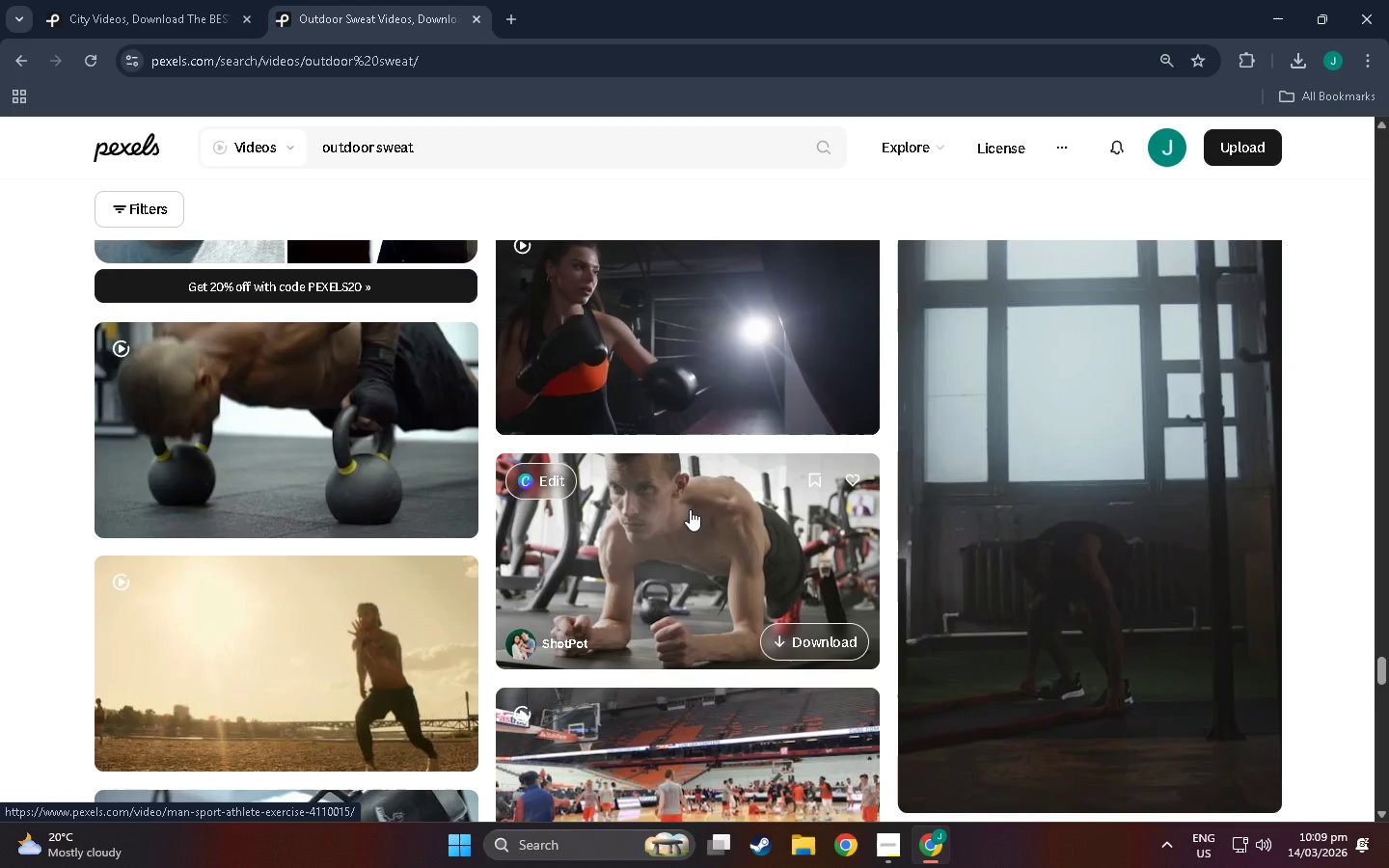 
scroll: coordinate [690, 509], scroll_direction: down, amount: 16.0
 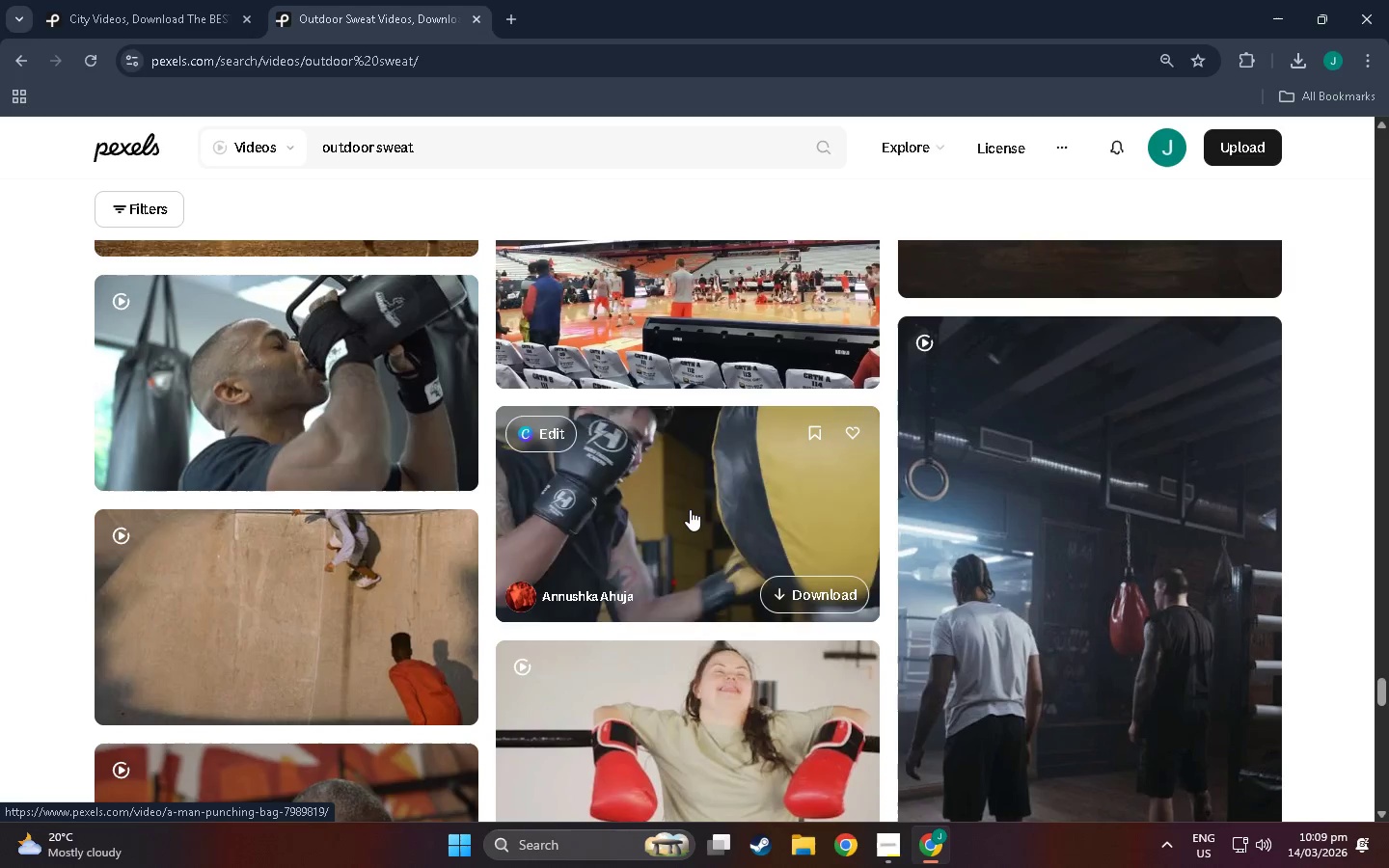 
scroll: coordinate [673, 522], scroll_direction: down, amount: 14.0
 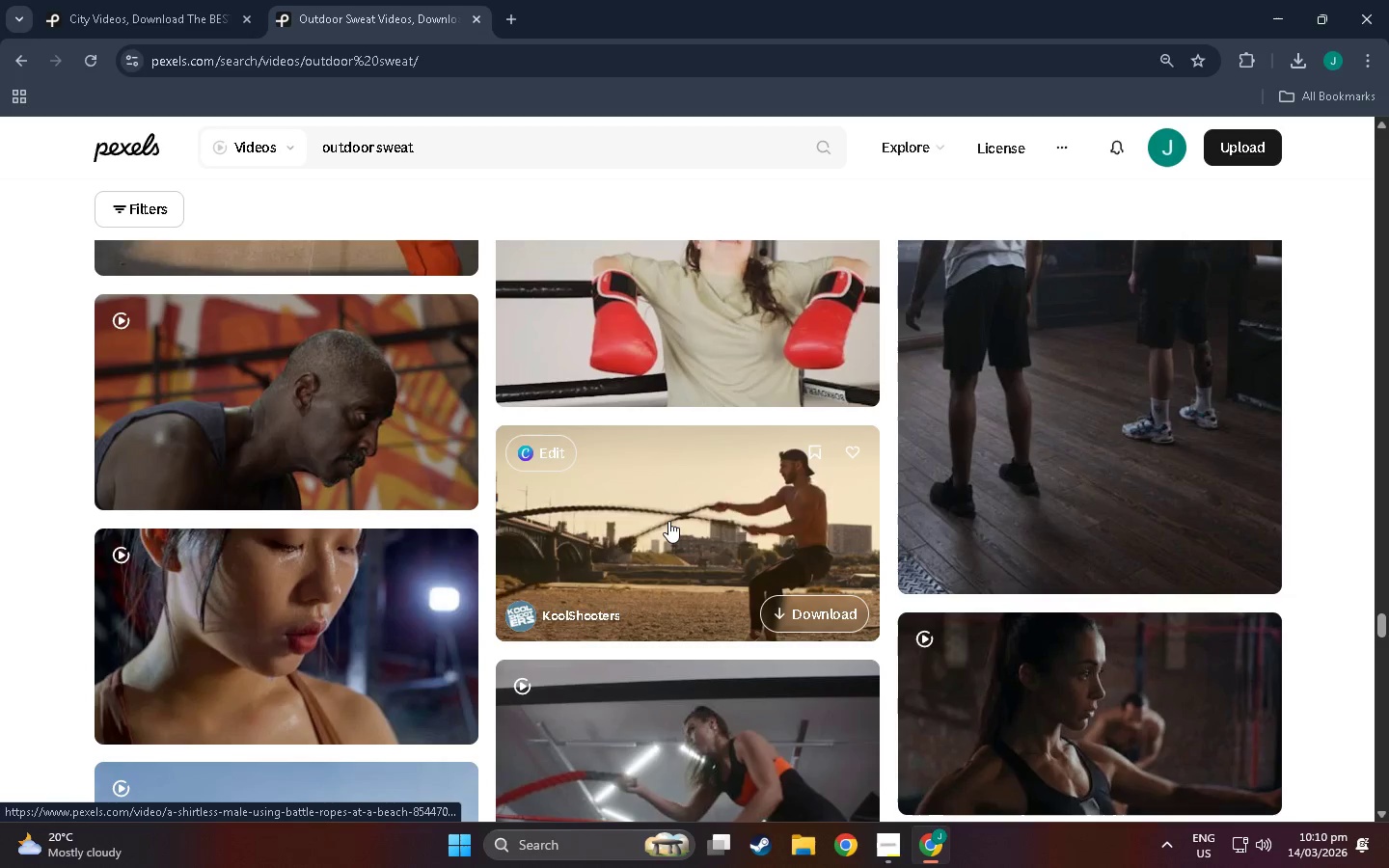 
wait(9.37)
 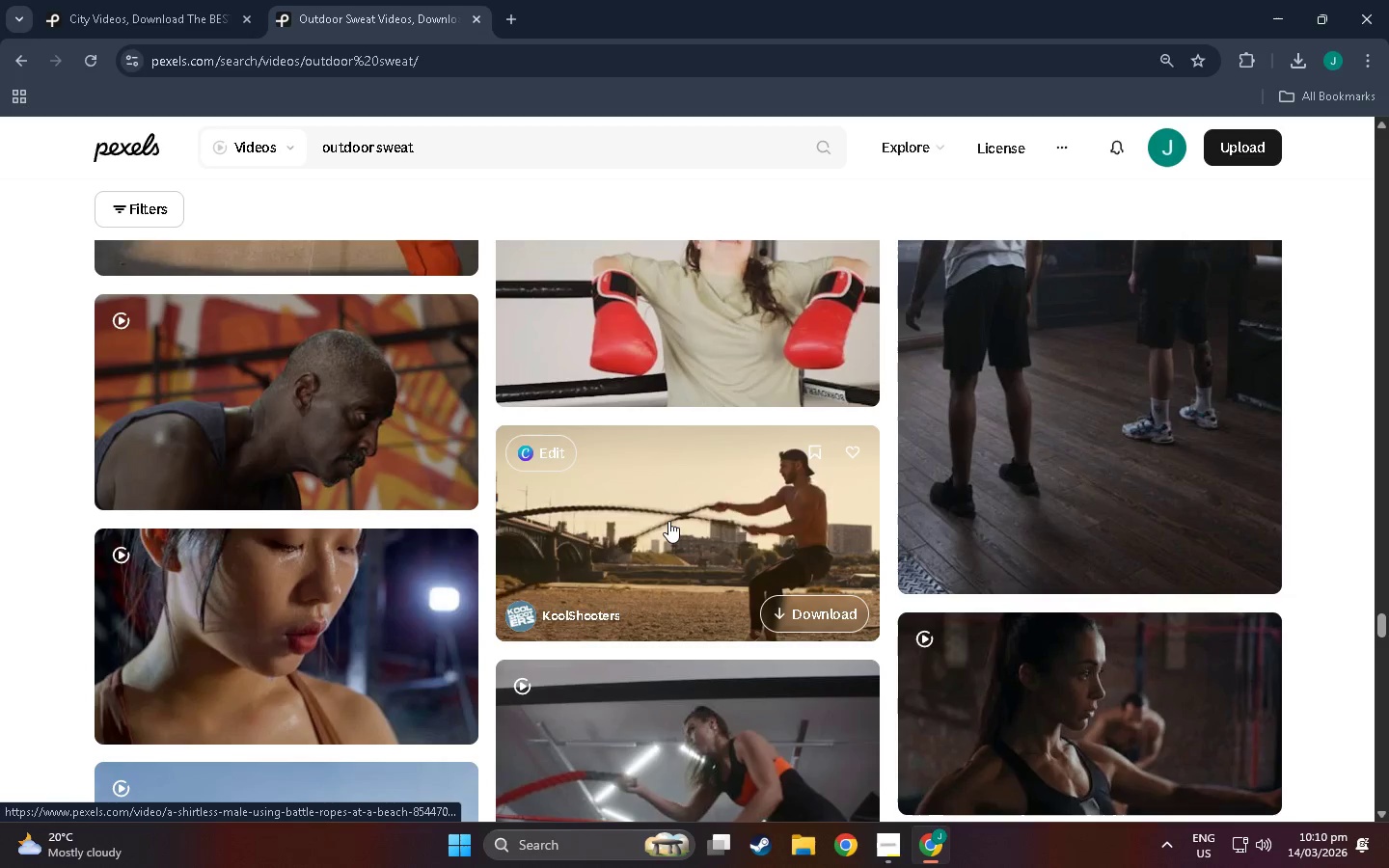 
scroll: coordinate [668, 521], scroll_direction: down, amount: 17.0
 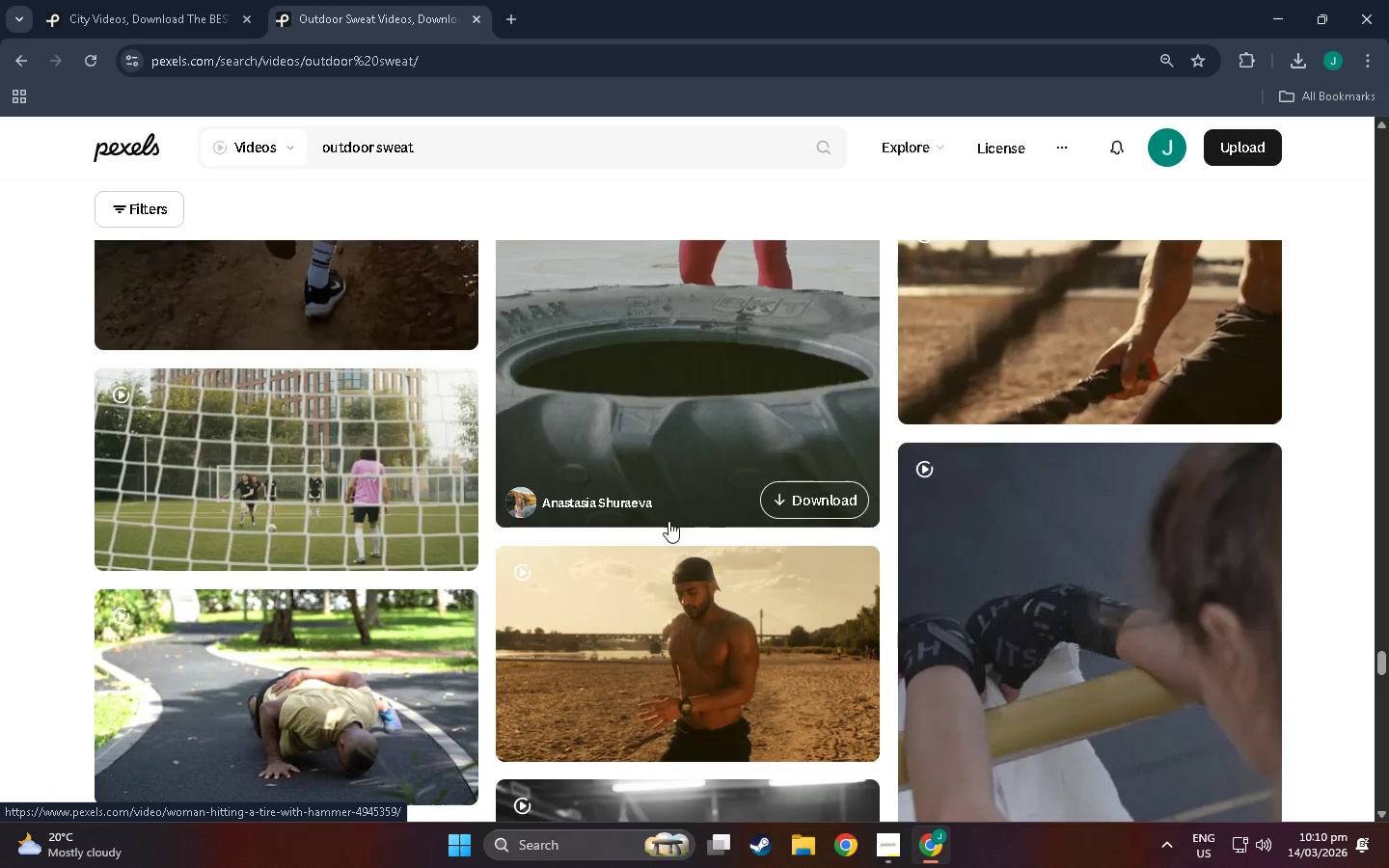 
scroll: coordinate [666, 521], scroll_direction: down, amount: 14.0
 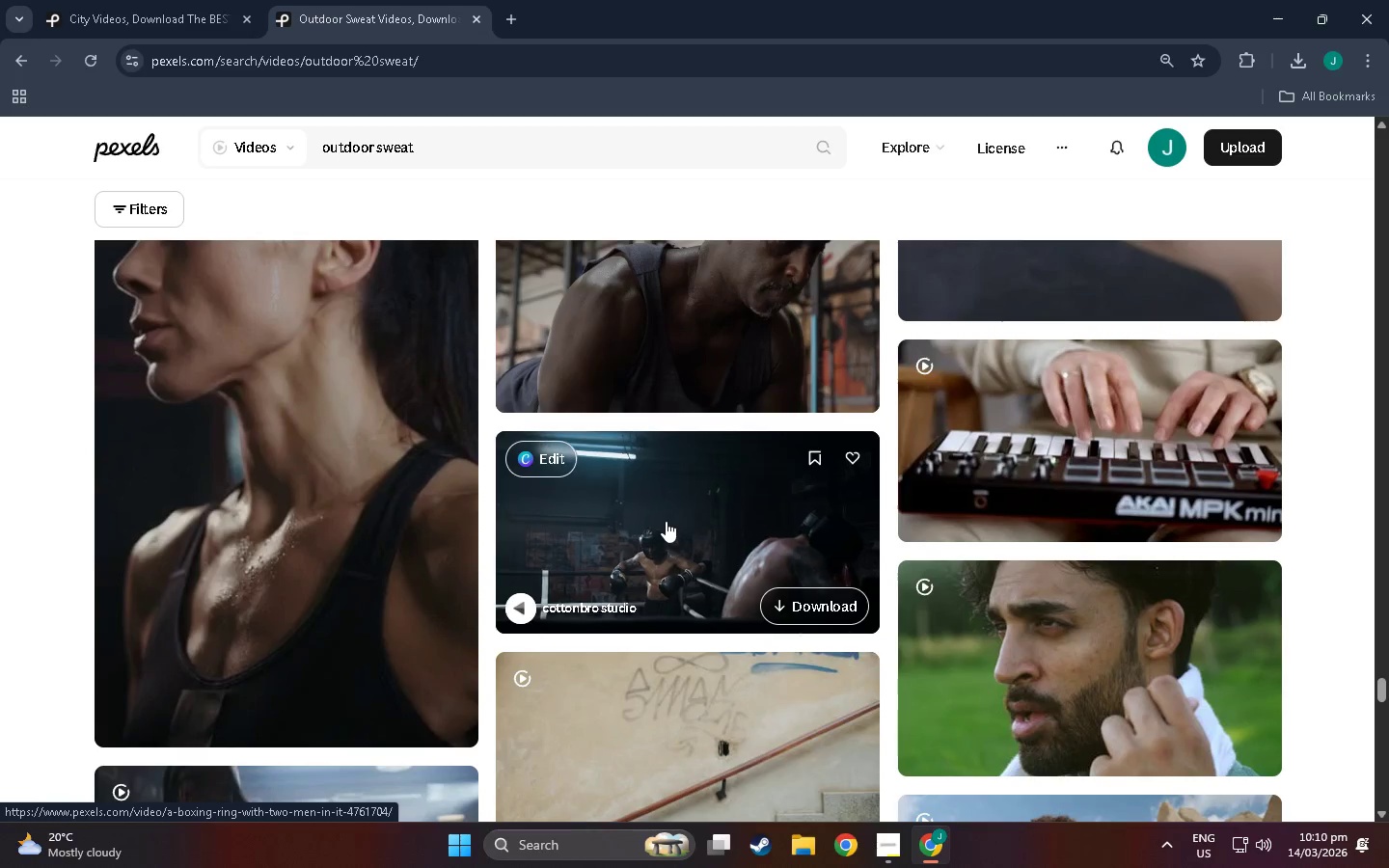 
scroll: coordinate [666, 521], scroll_direction: down, amount: 5.0
 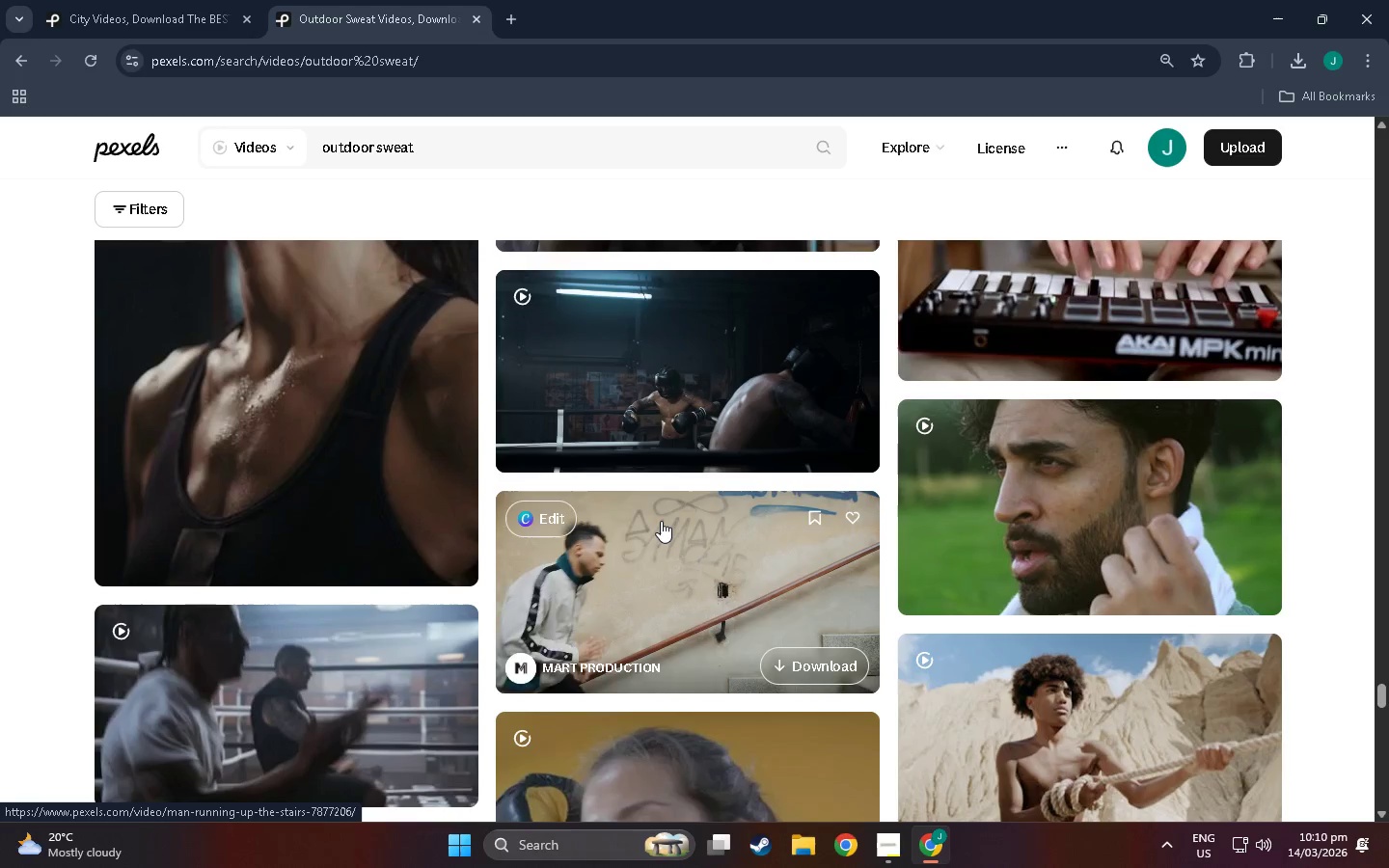 
wait(5.93)
 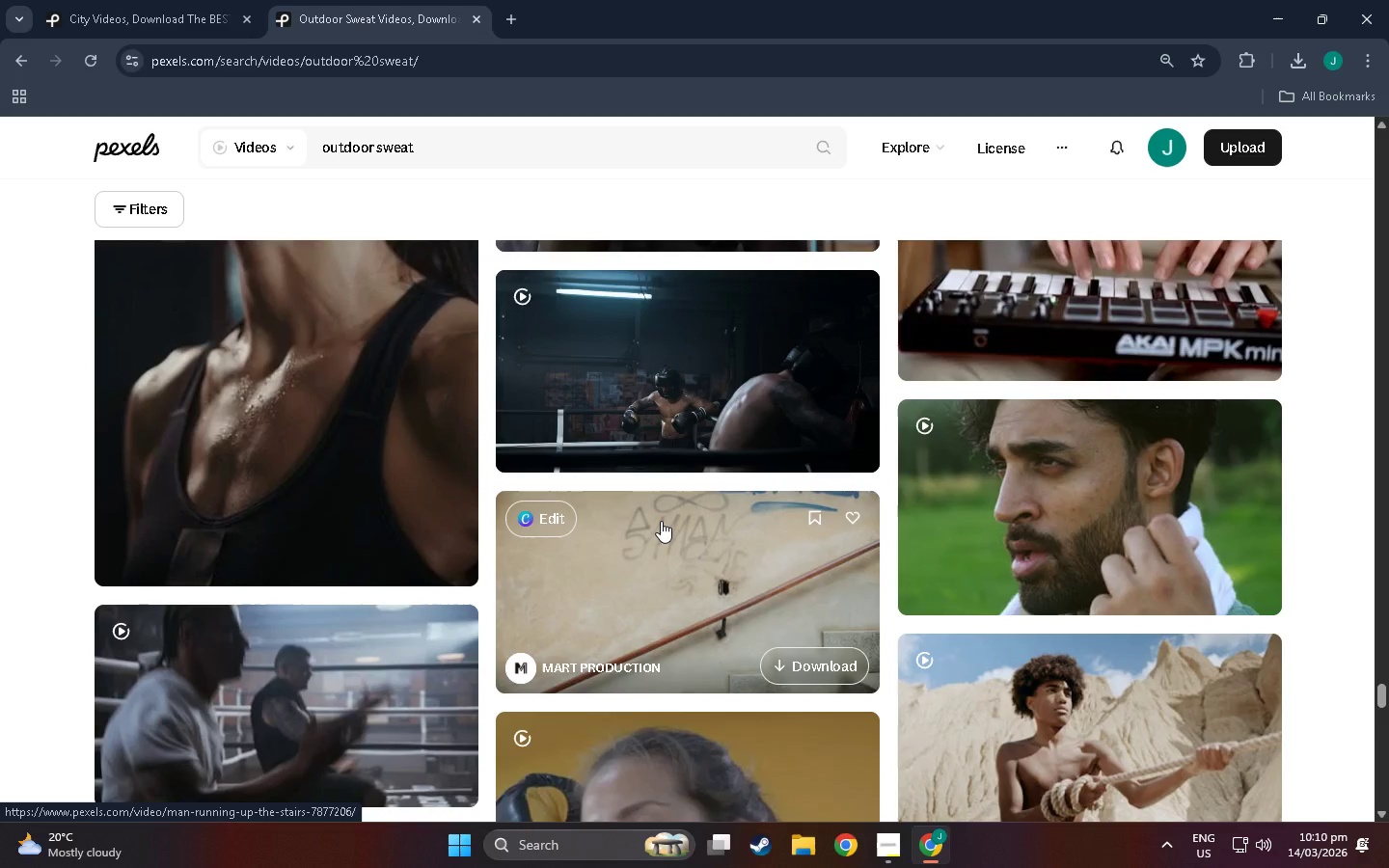 
scroll: coordinate [661, 521], scroll_direction: down, amount: 14.0
 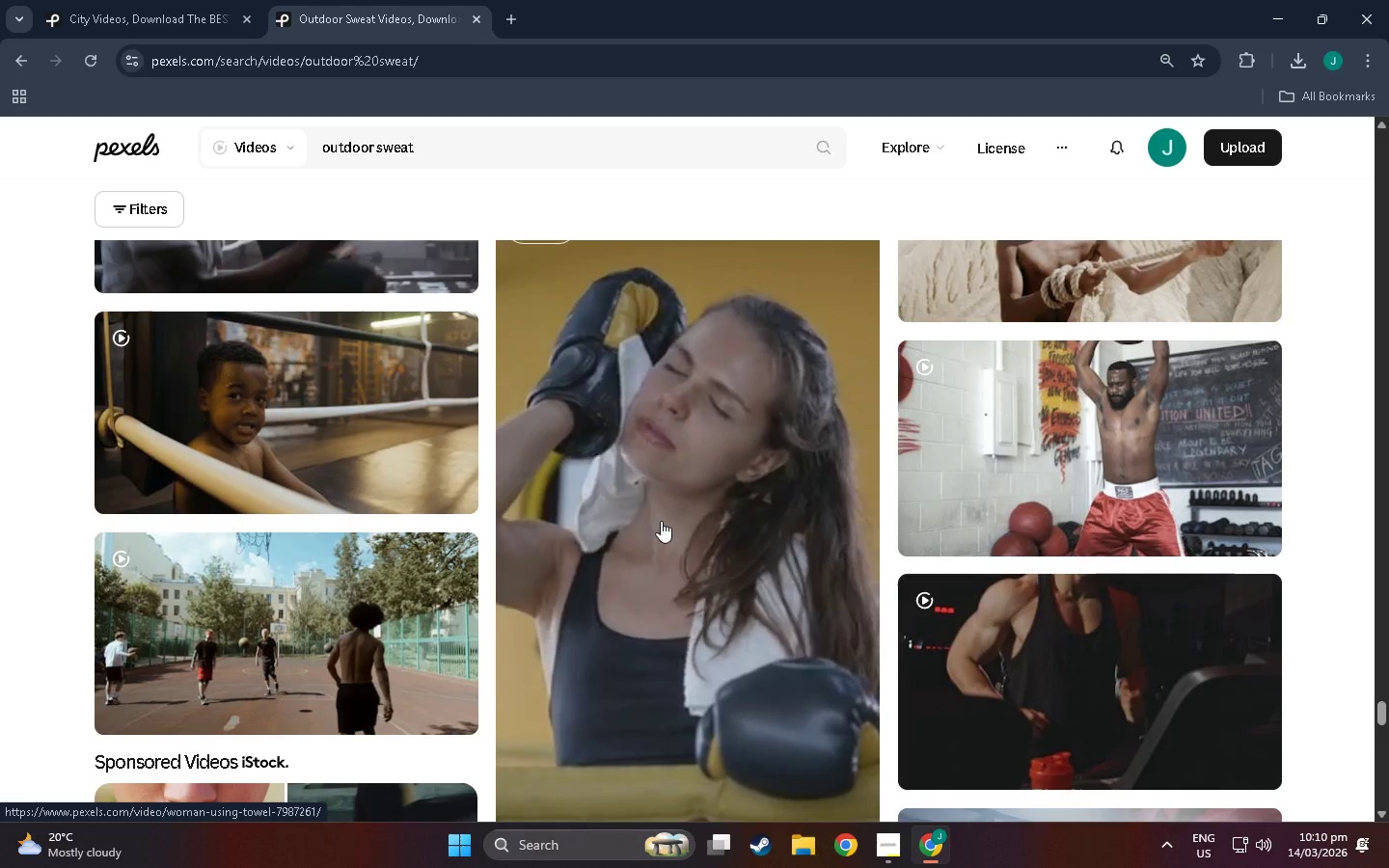 
scroll: coordinate [661, 521], scroll_direction: down, amount: 13.0
 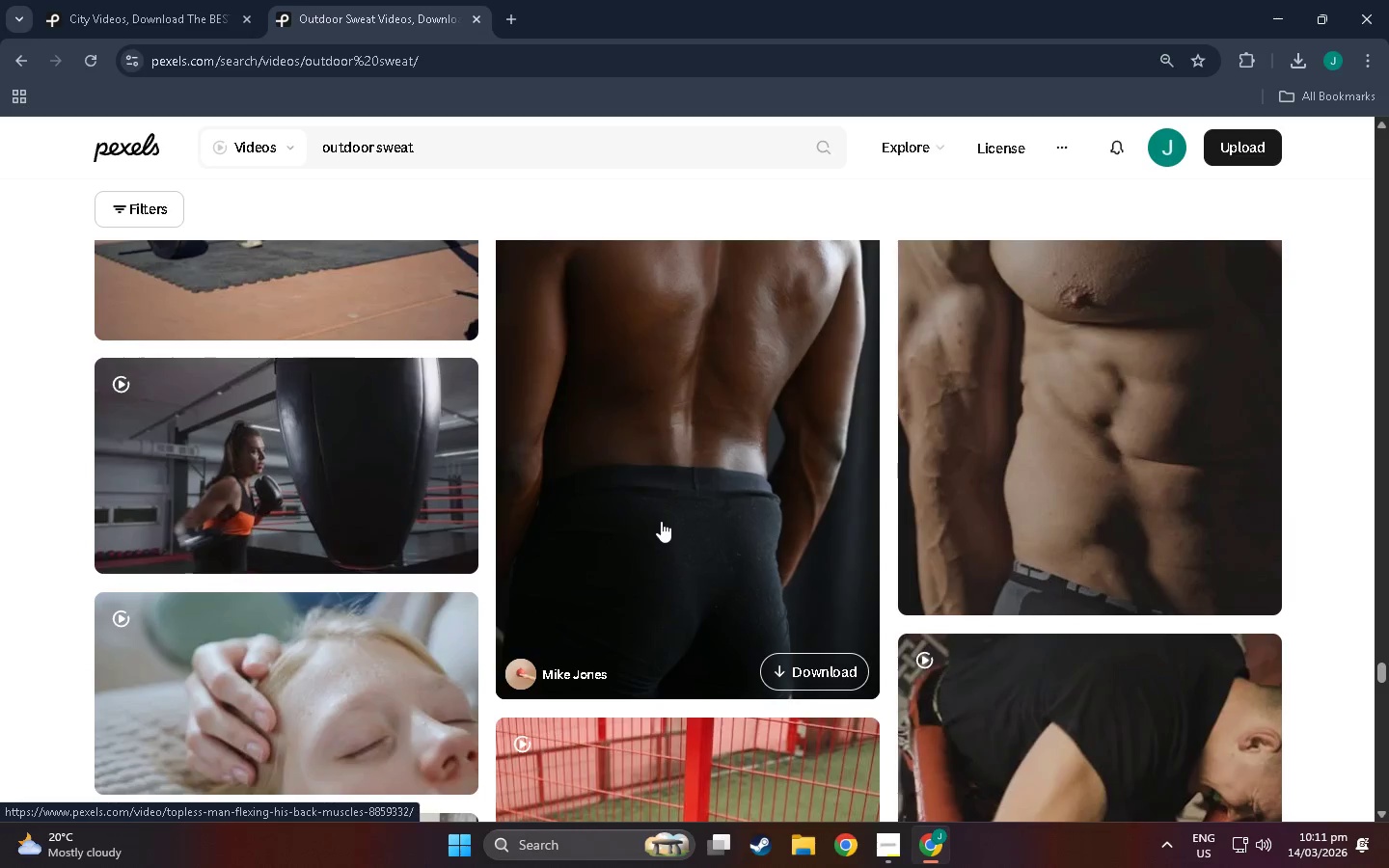 
scroll: coordinate [690, 530], scroll_direction: down, amount: 11.0
 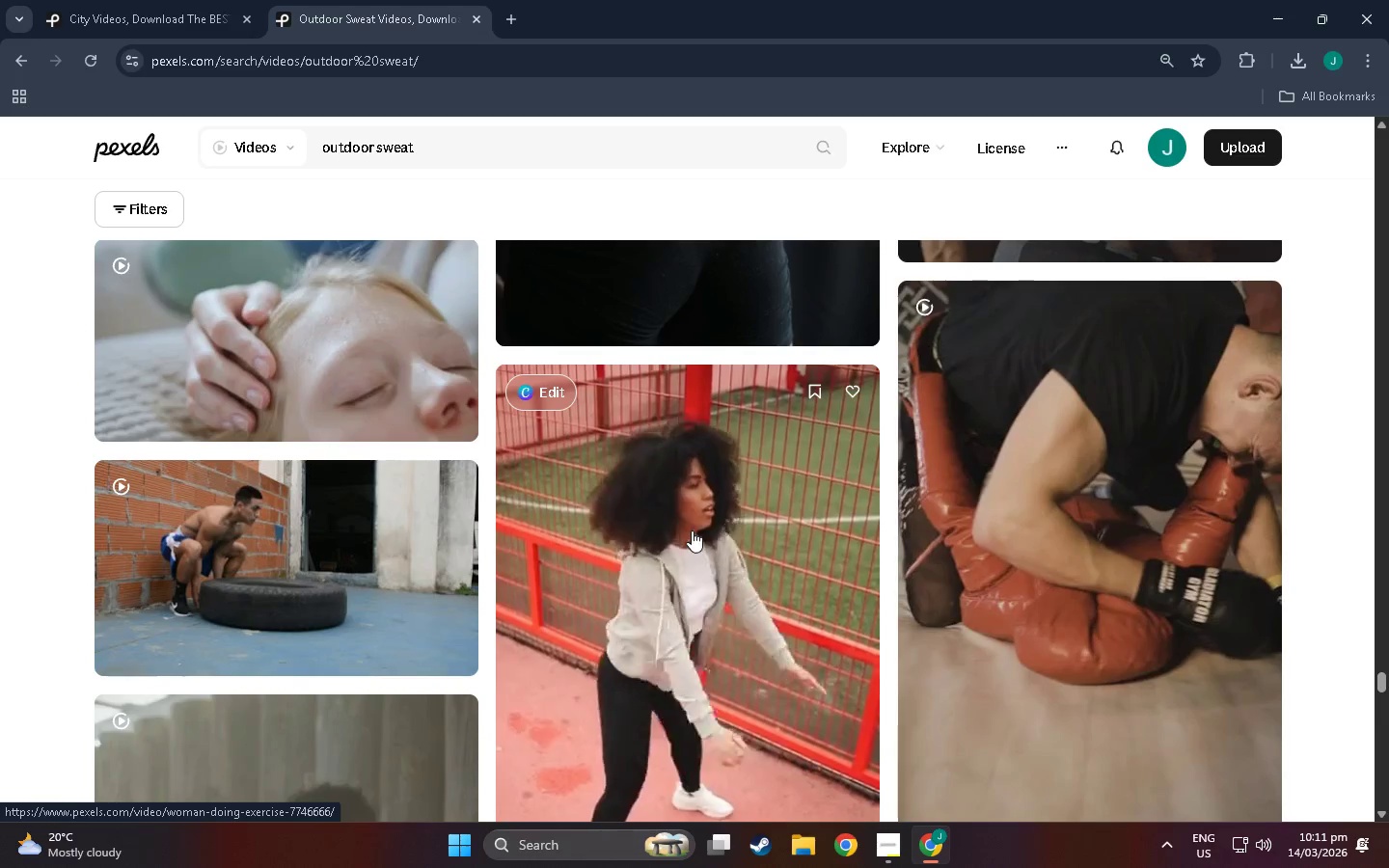 
wait(7.66)
 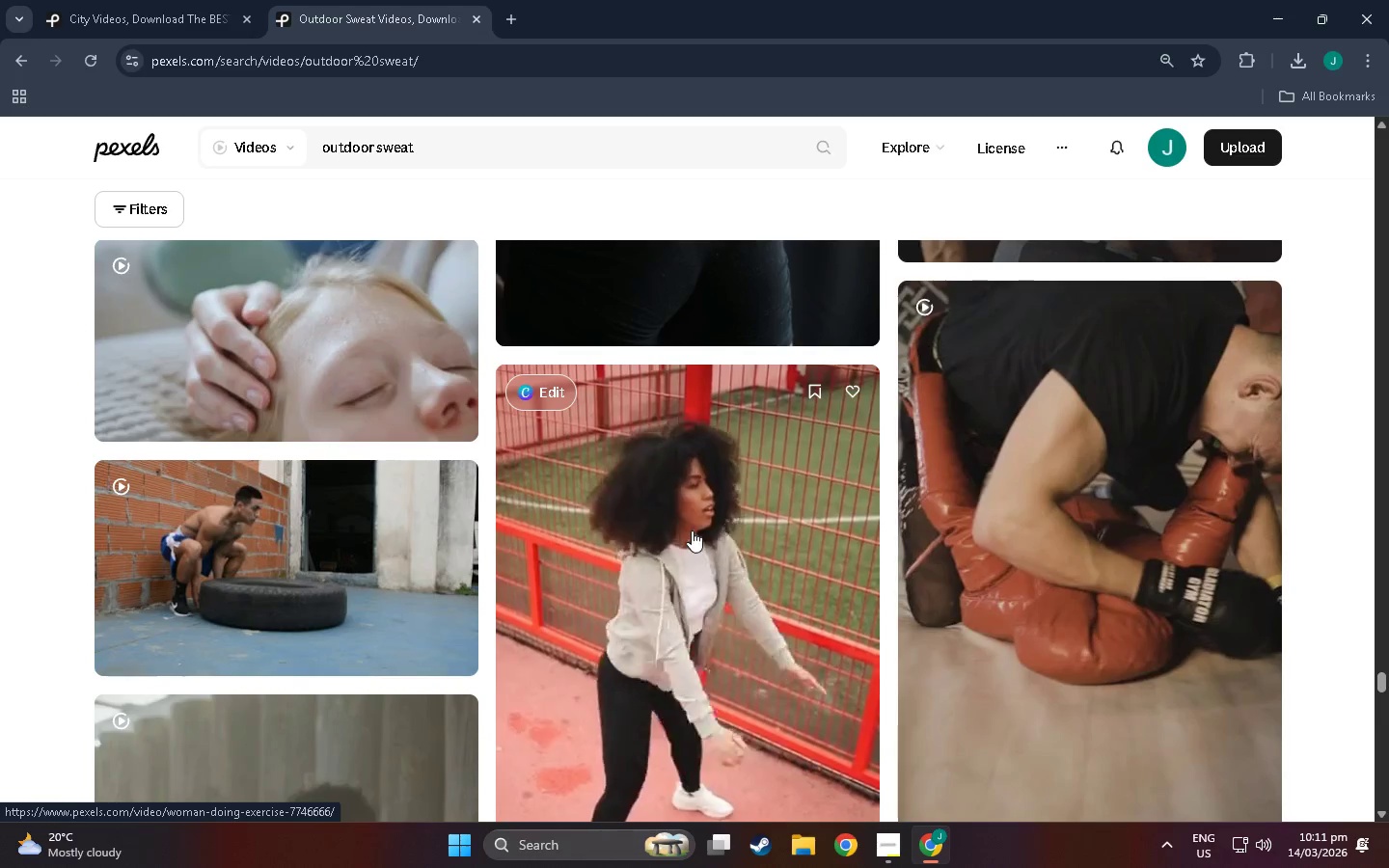 
scroll: coordinate [613, 718], scroll_direction: down, amount: 11.0
 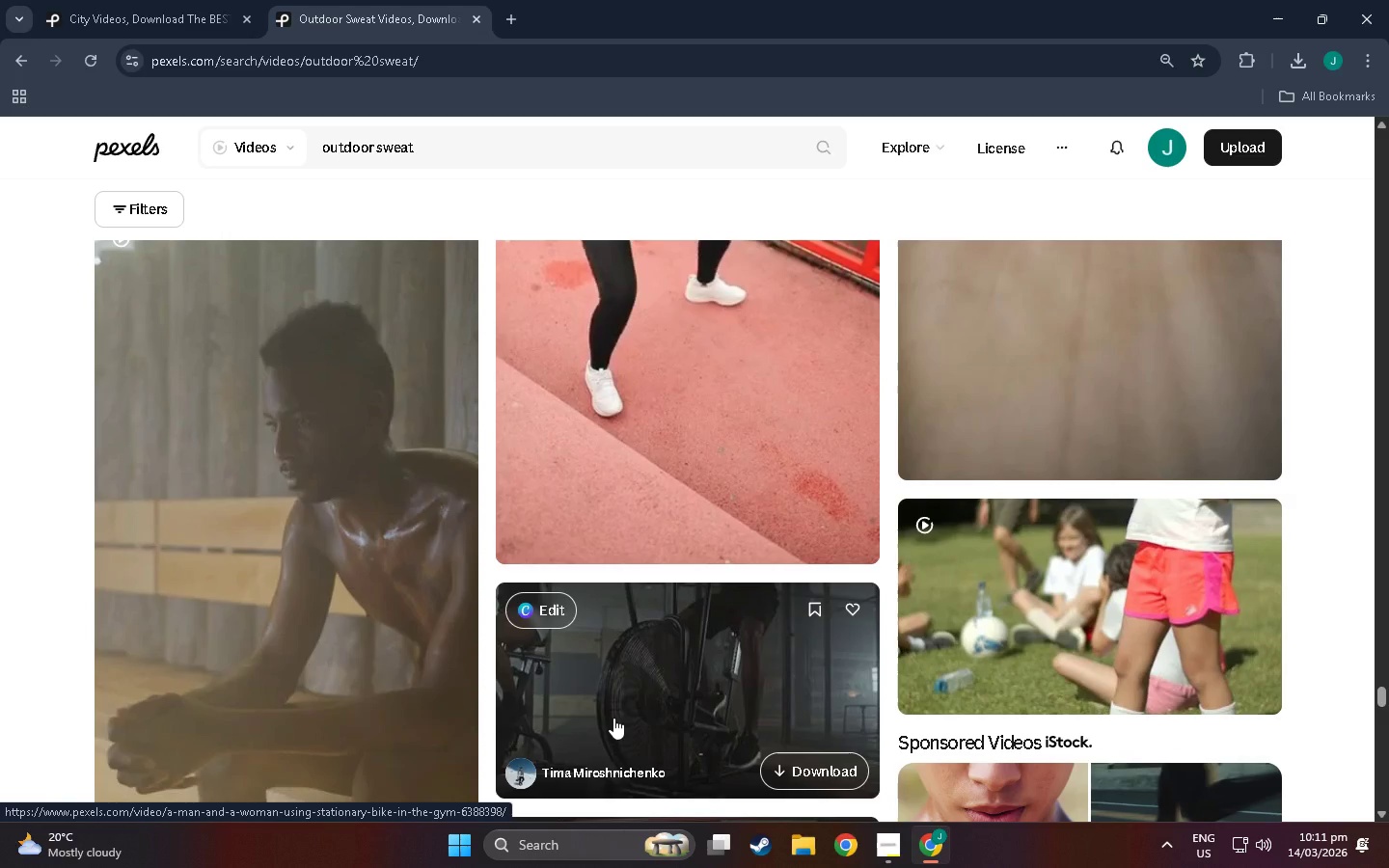 
scroll: coordinate [602, 749], scroll_direction: down, amount: 20.0
 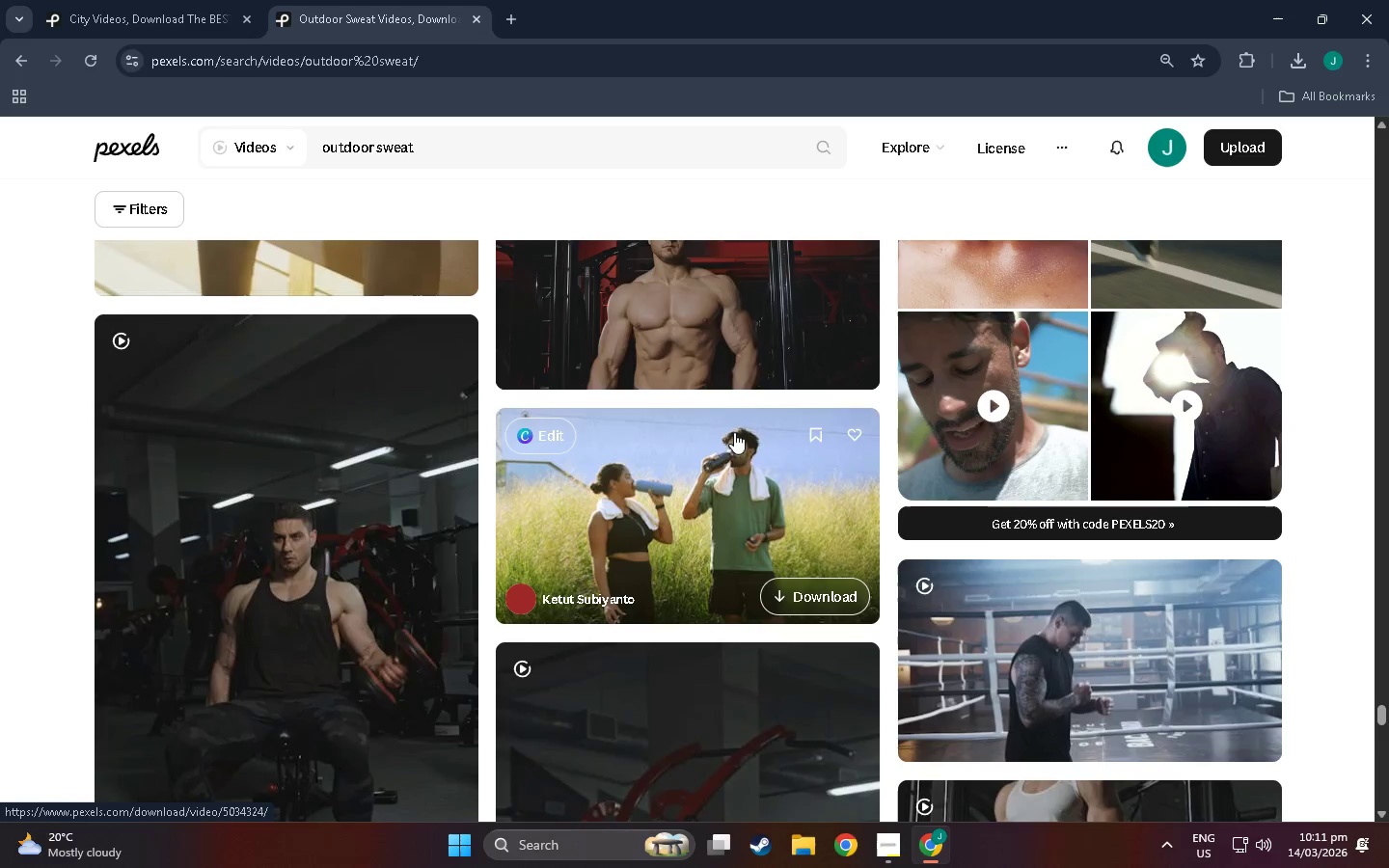 
scroll: coordinate [435, 279], scroll_direction: down, amount: 49.0
 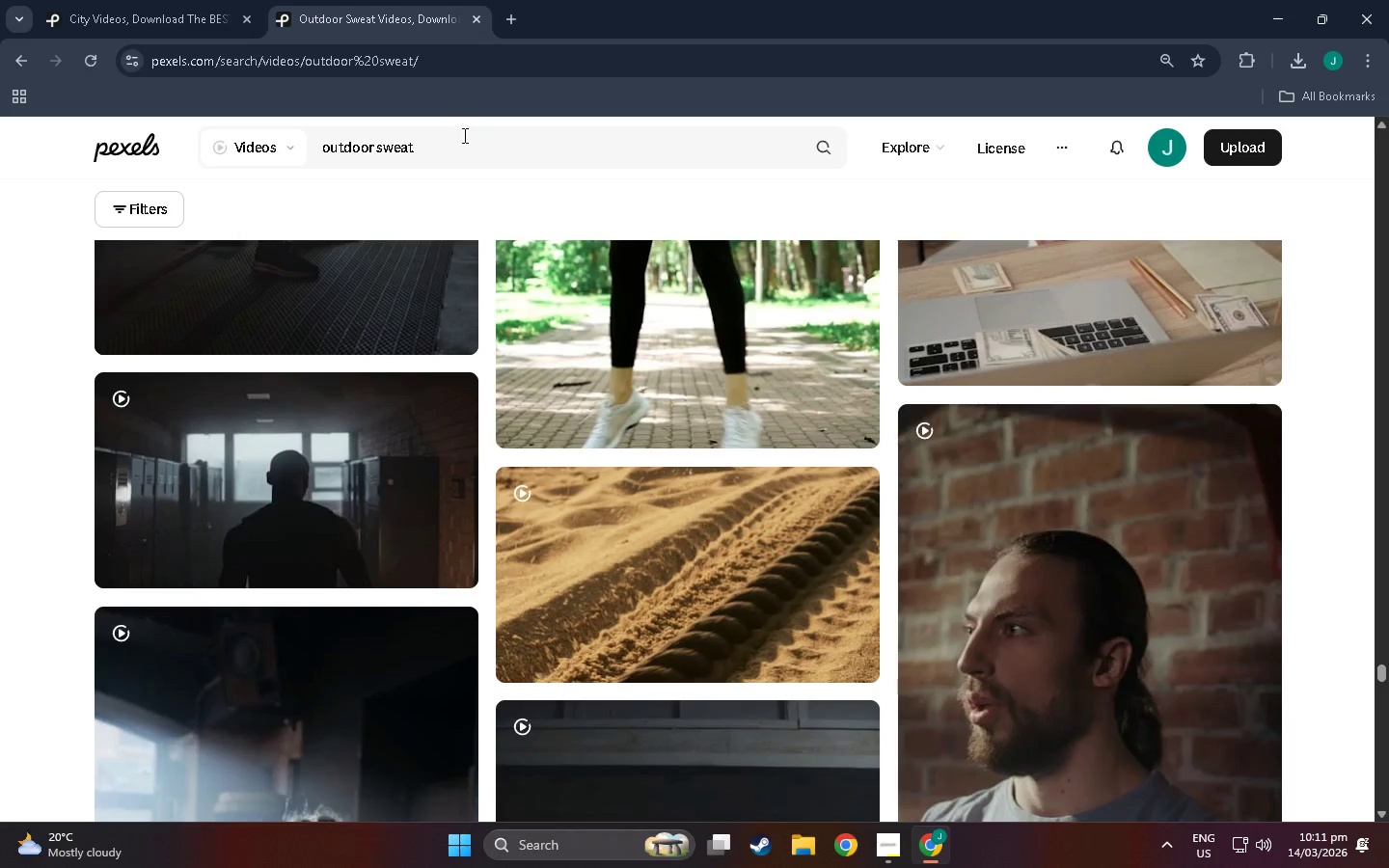 
left_click_drag(start_coordinate=[463, 138], to_coordinate=[209, 132])
 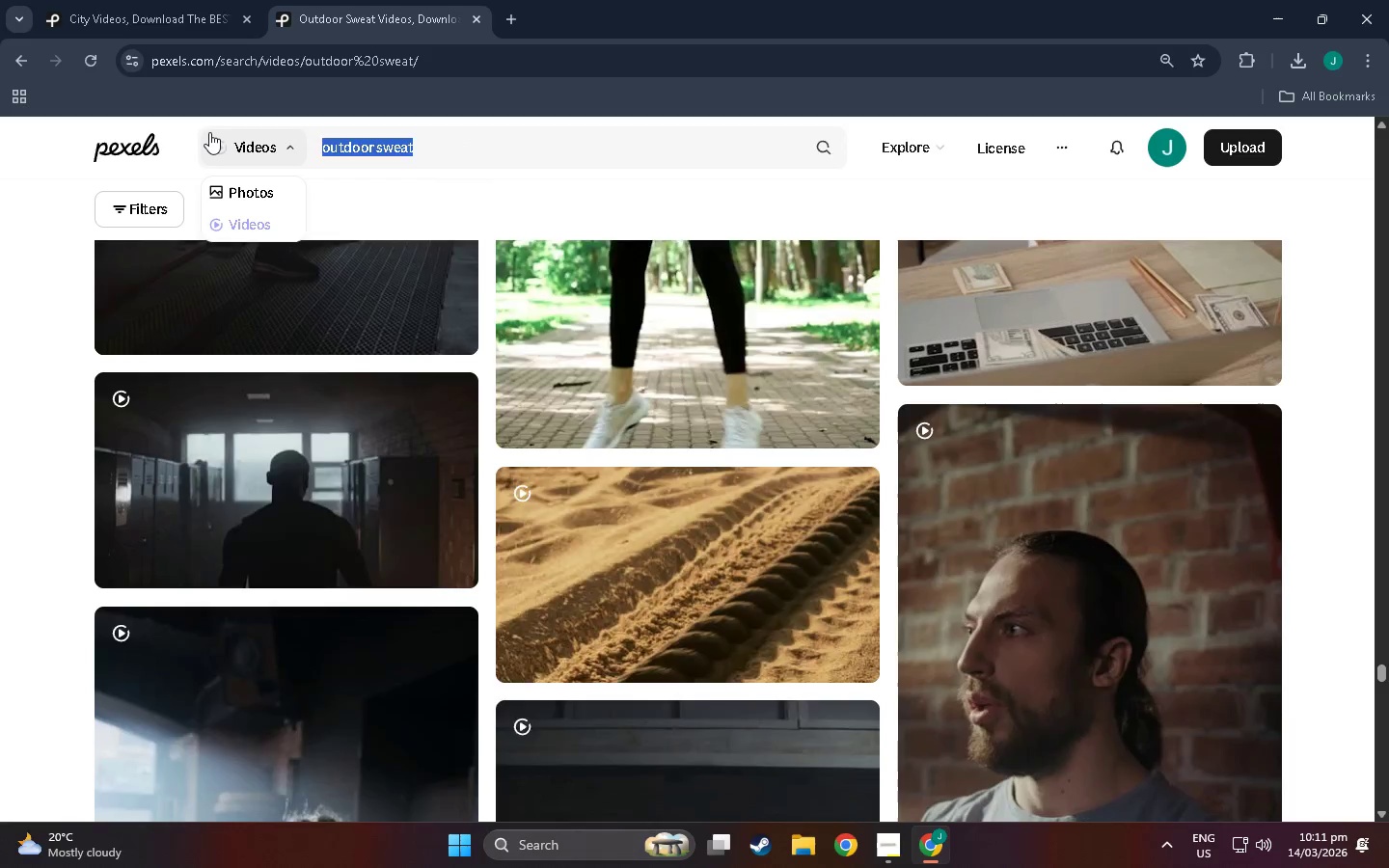 
type(s)
key(Backspace)
key(Backspace)
type(ciyt)
key(Backspace)
key(Backspace)
type(ty hl)
key(Backspace)
key(Backspace)
type(global warming)
 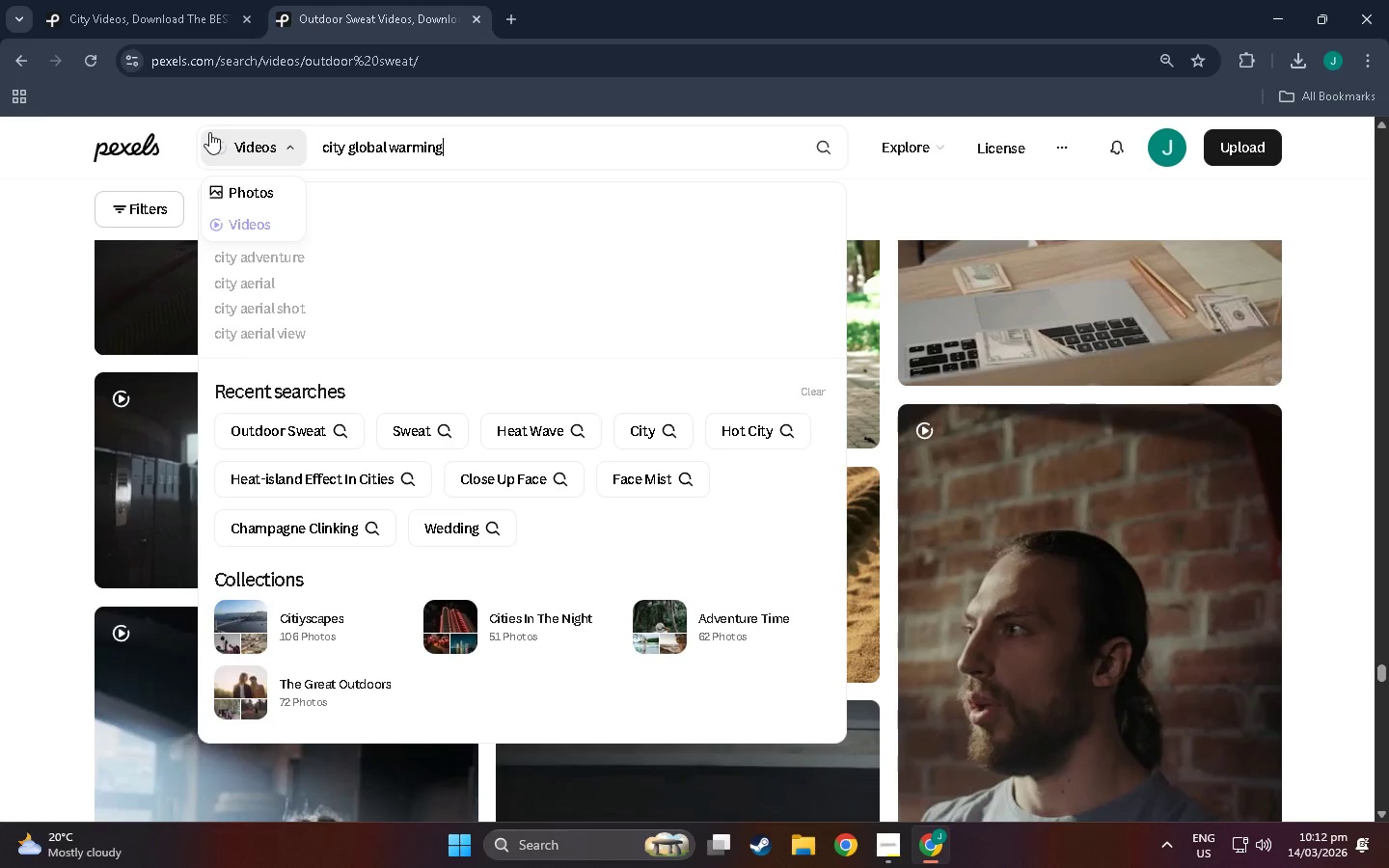 
key(Enter)
 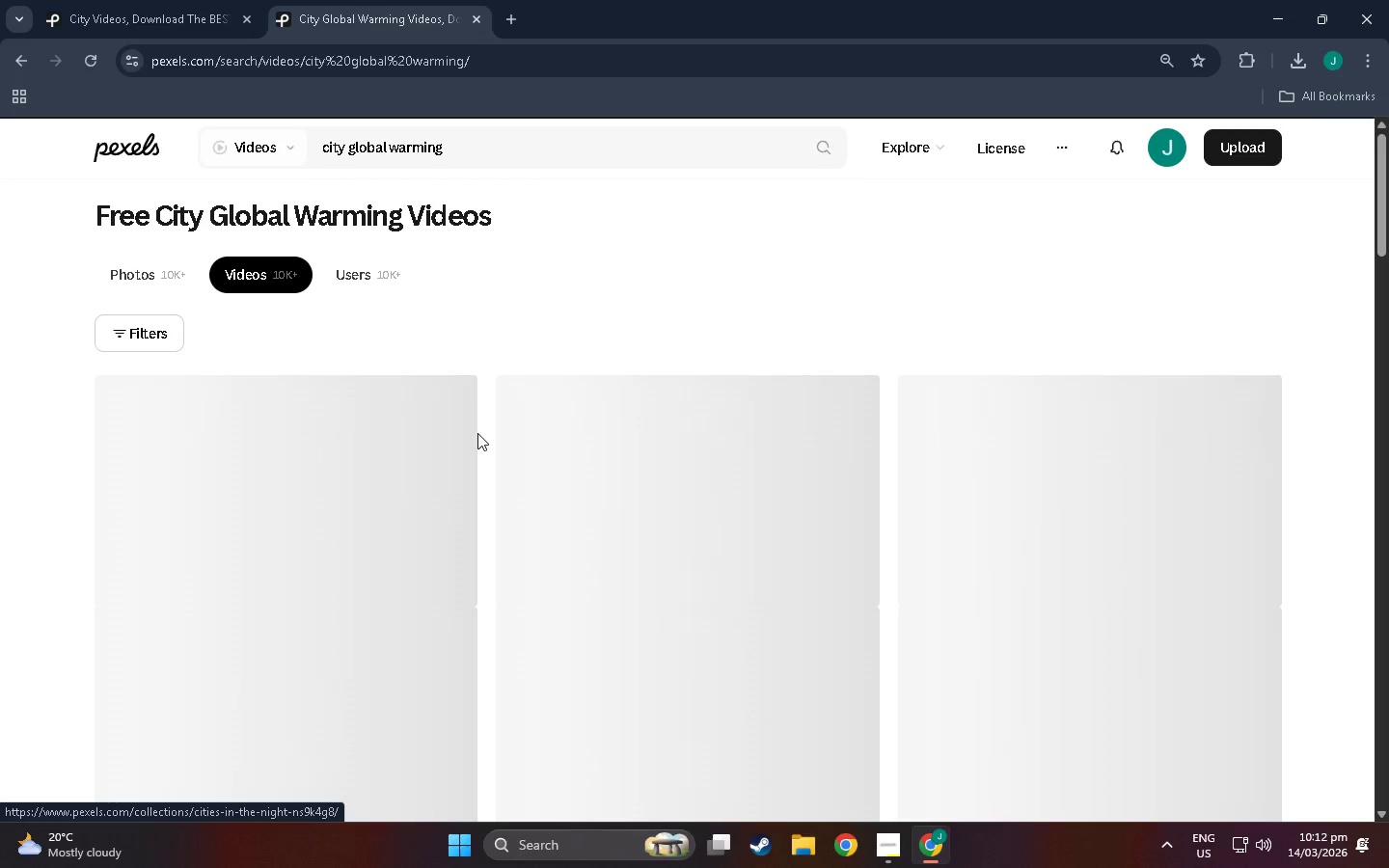 
scroll: coordinate [132, 405], scroll_direction: down, amount: 37.0
 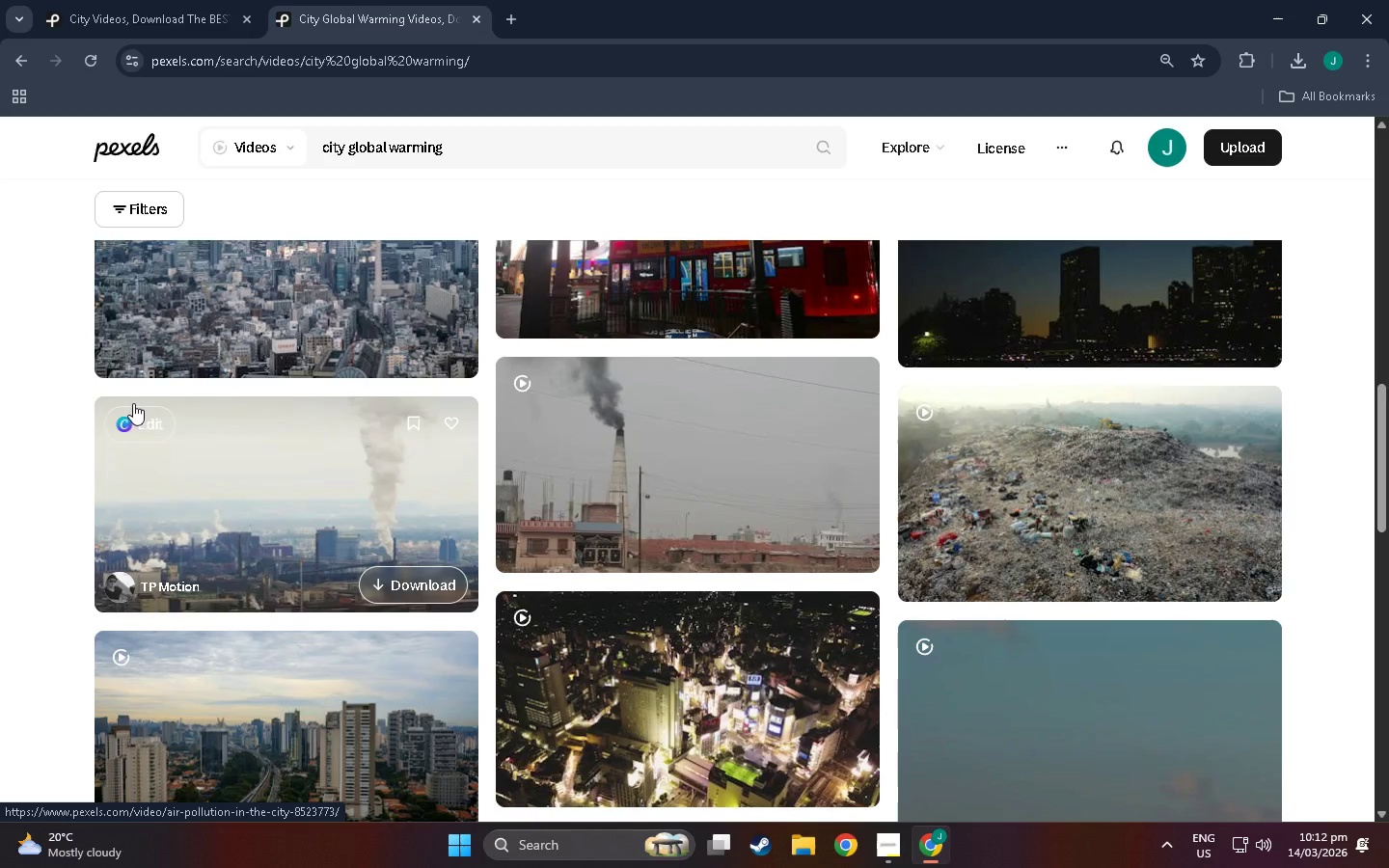 
scroll: coordinate [354, 465], scroll_direction: down, amount: 49.0
 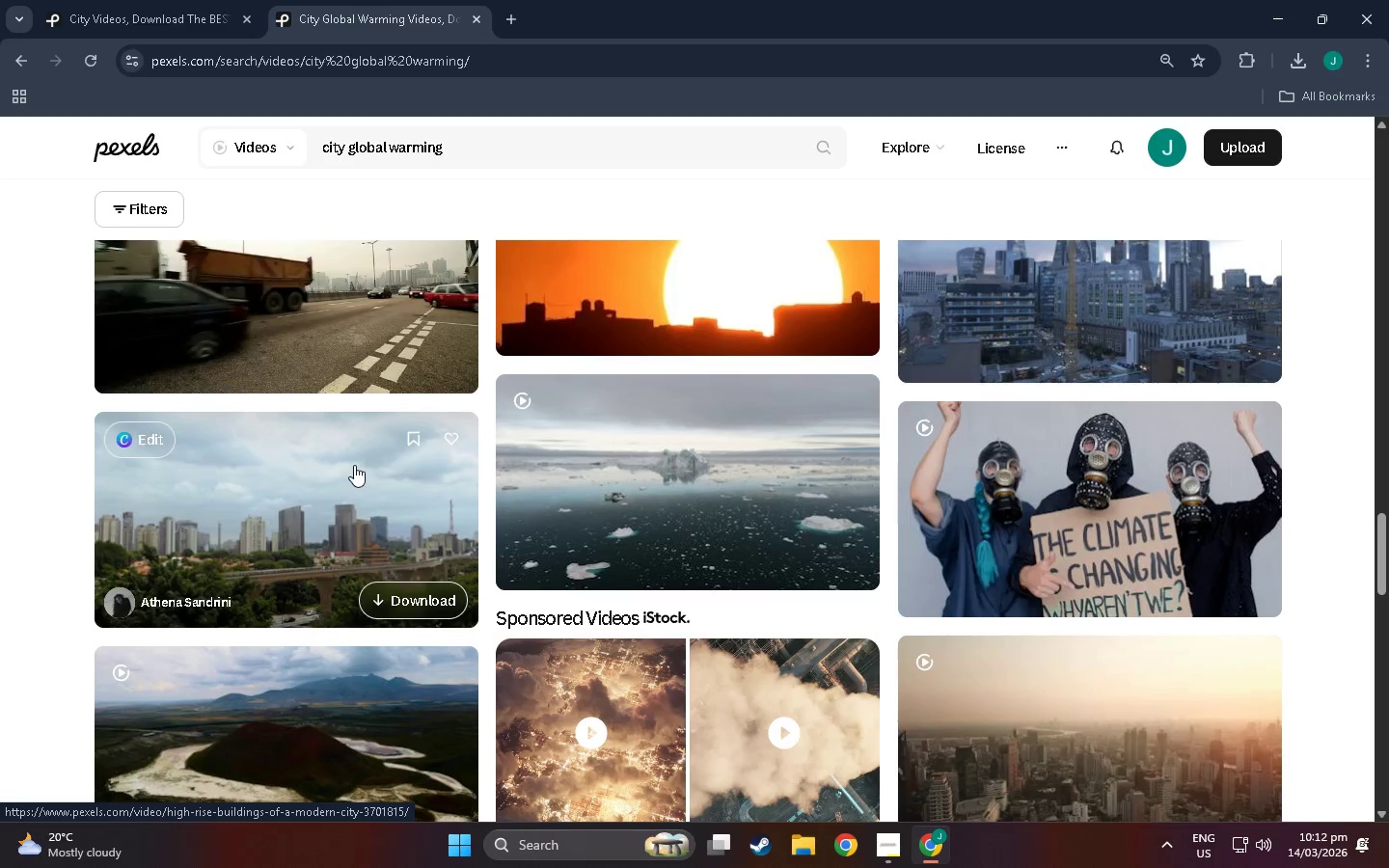 
scroll: coordinate [259, 383], scroll_direction: down, amount: 30.0
 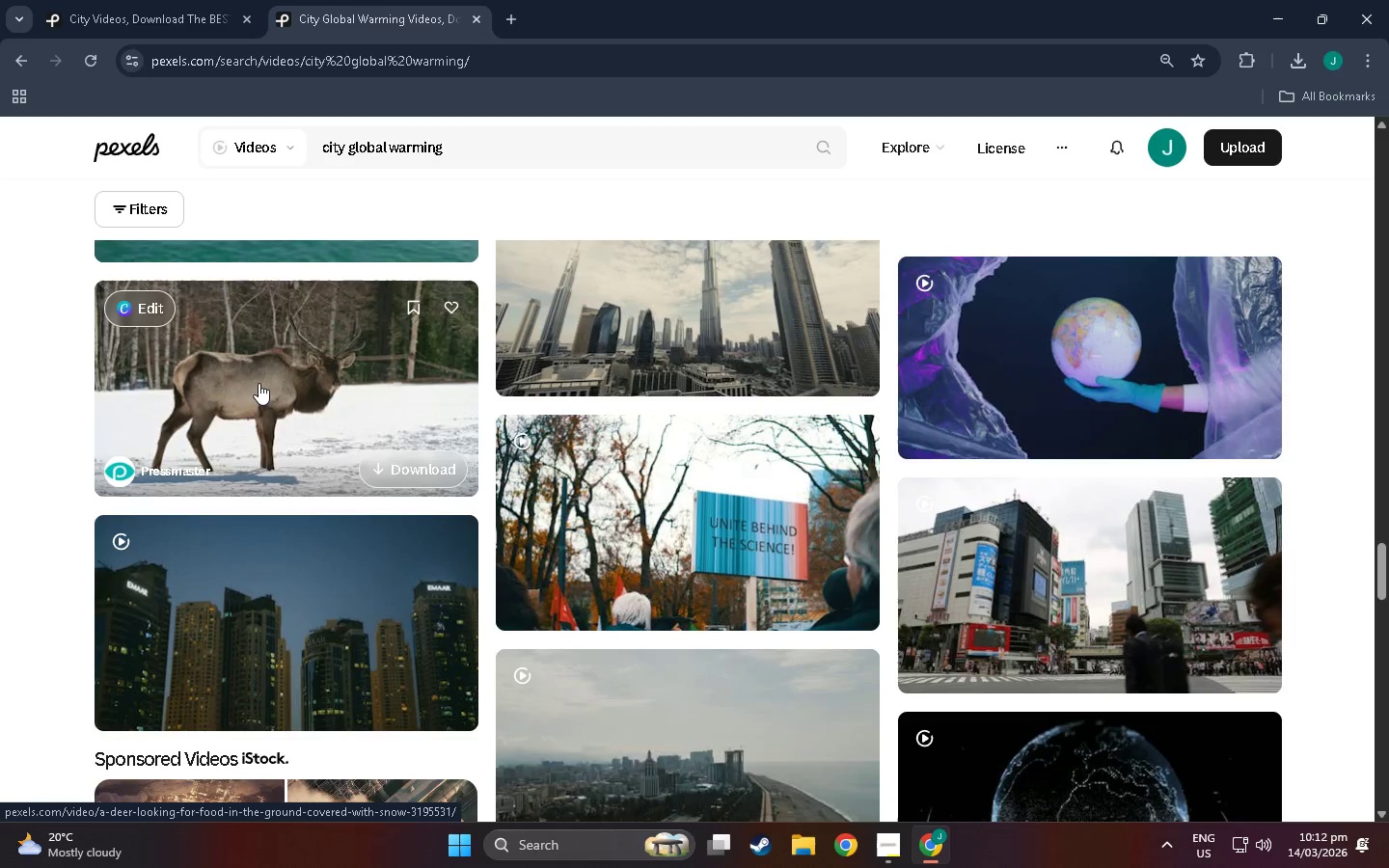 
scroll: coordinate [259, 383], scroll_direction: down, amount: 13.0
 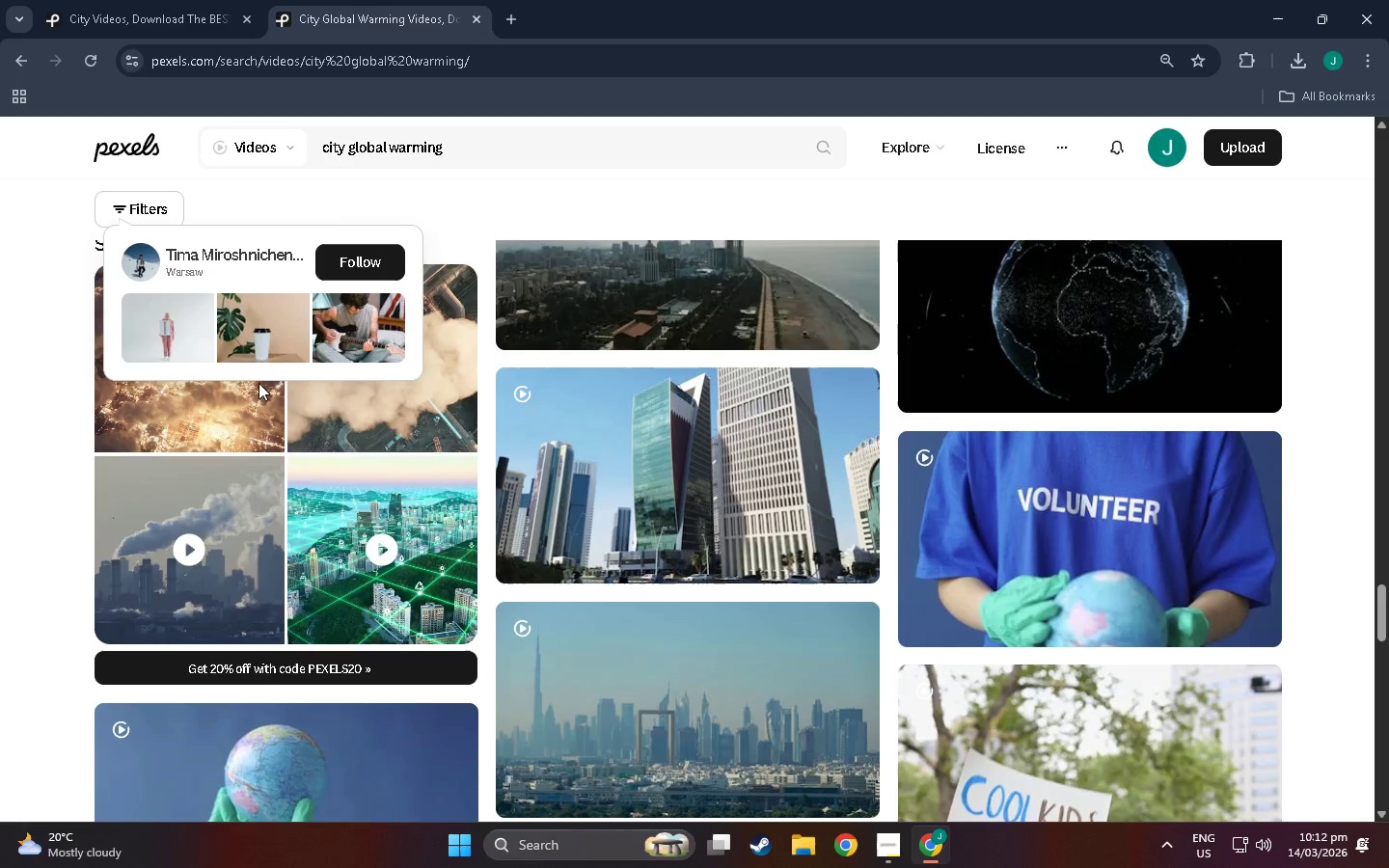 
scroll: coordinate [259, 379], scroll_direction: down, amount: 19.0
 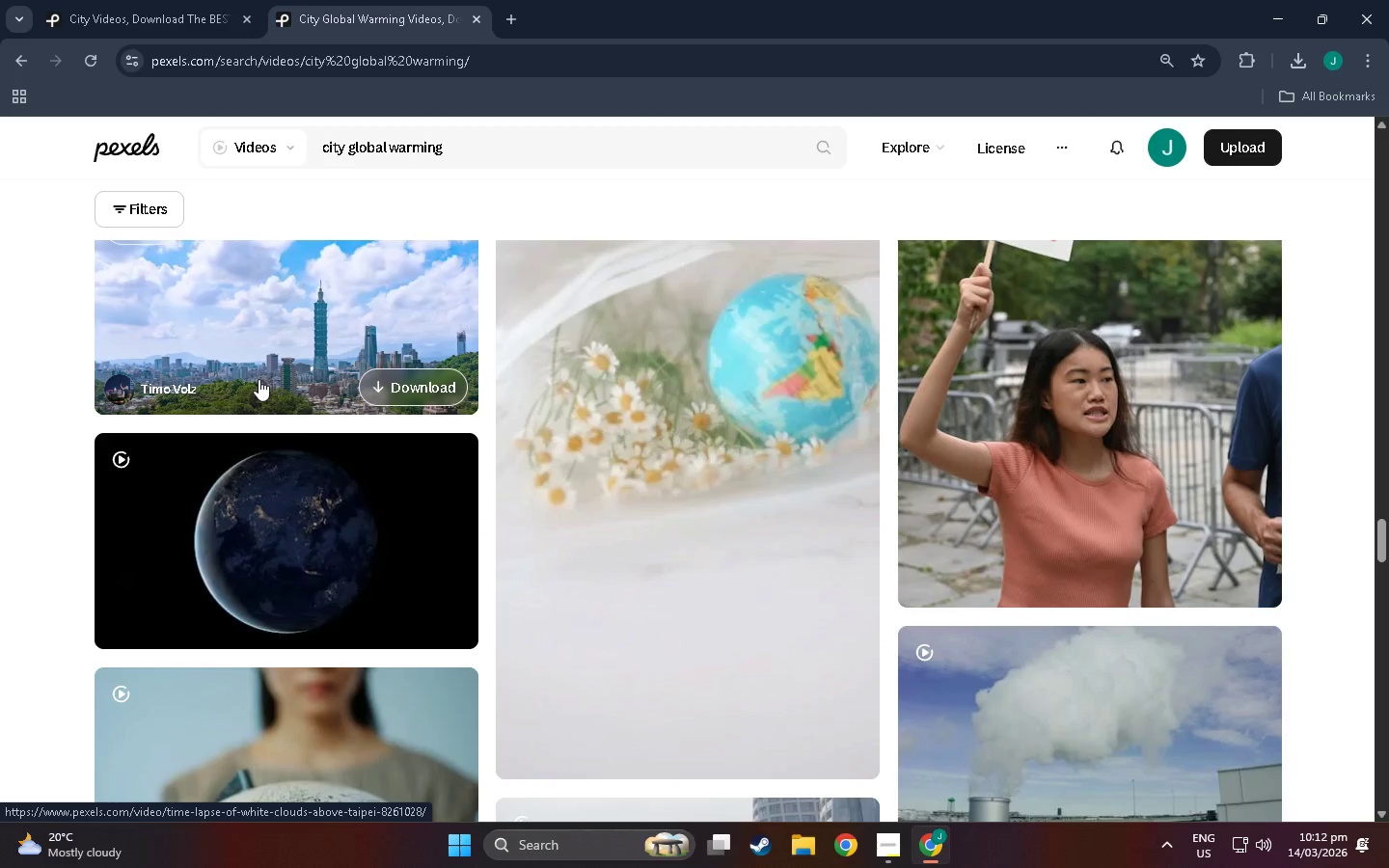 
scroll: coordinate [258, 402], scroll_direction: down, amount: 22.0
 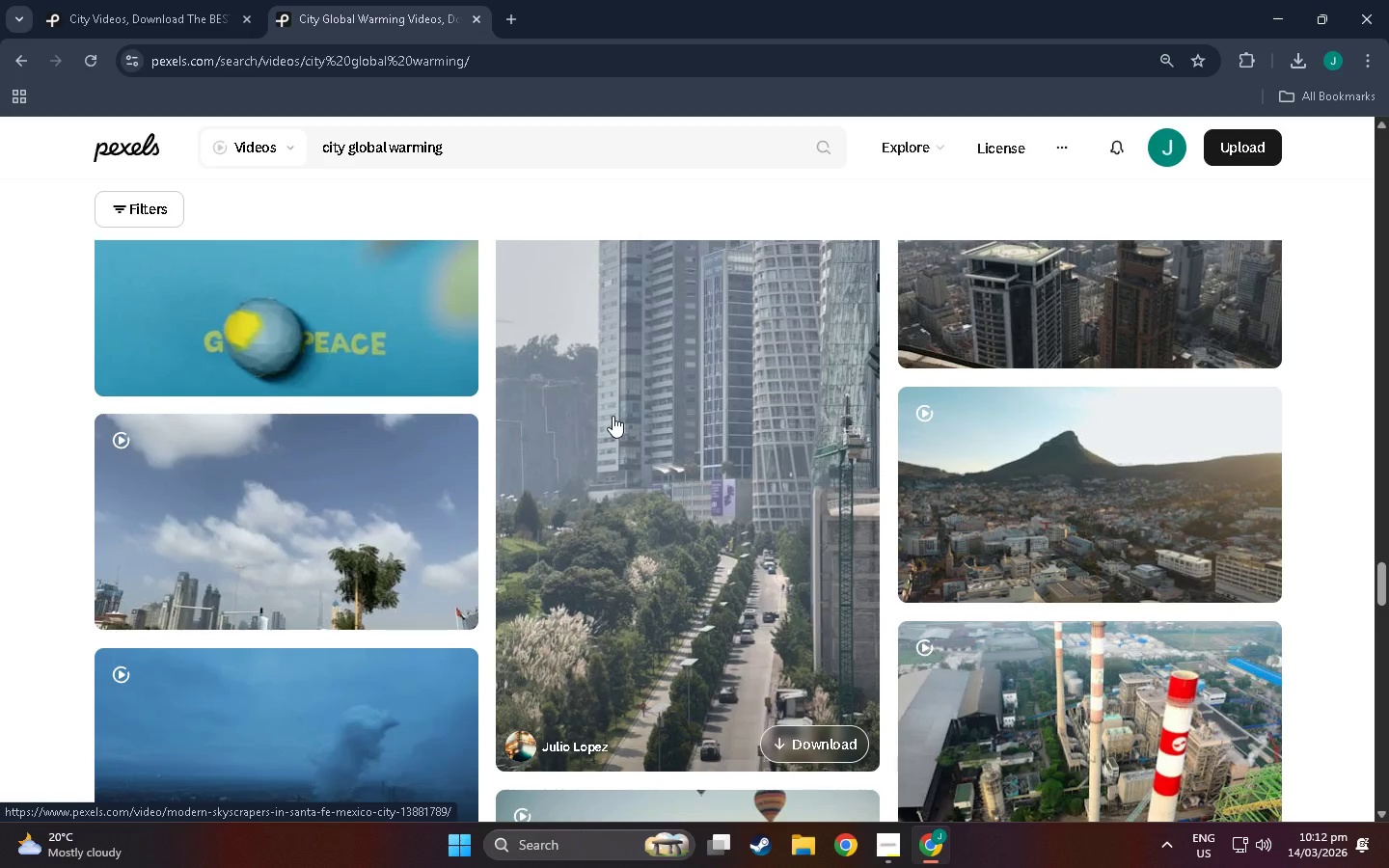 
scroll: coordinate [613, 416], scroll_direction: up, amount: 3.0
 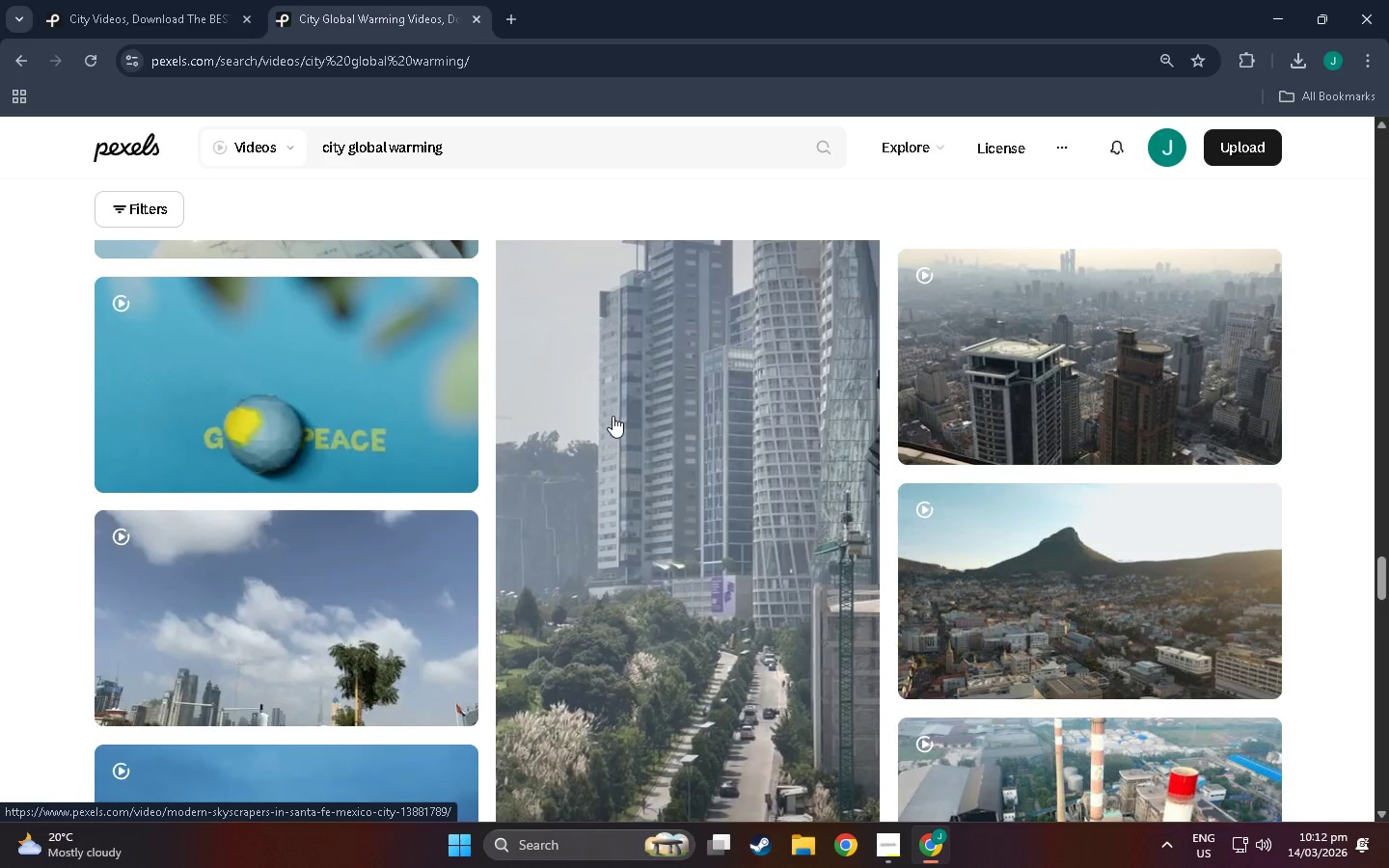 
scroll: coordinate [613, 416], scroll_direction: down, amount: 3.0
 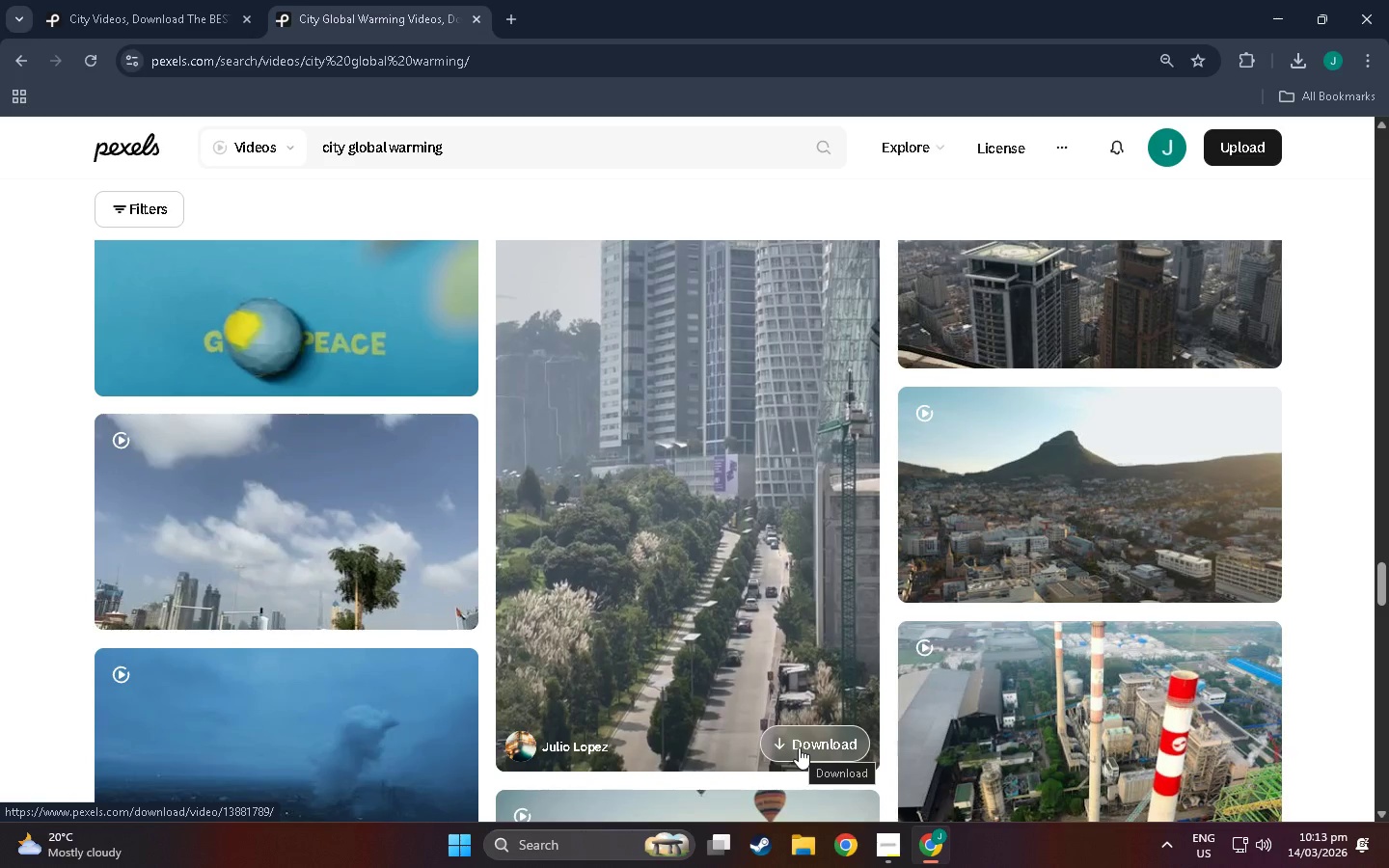 
left_click([799, 747])
 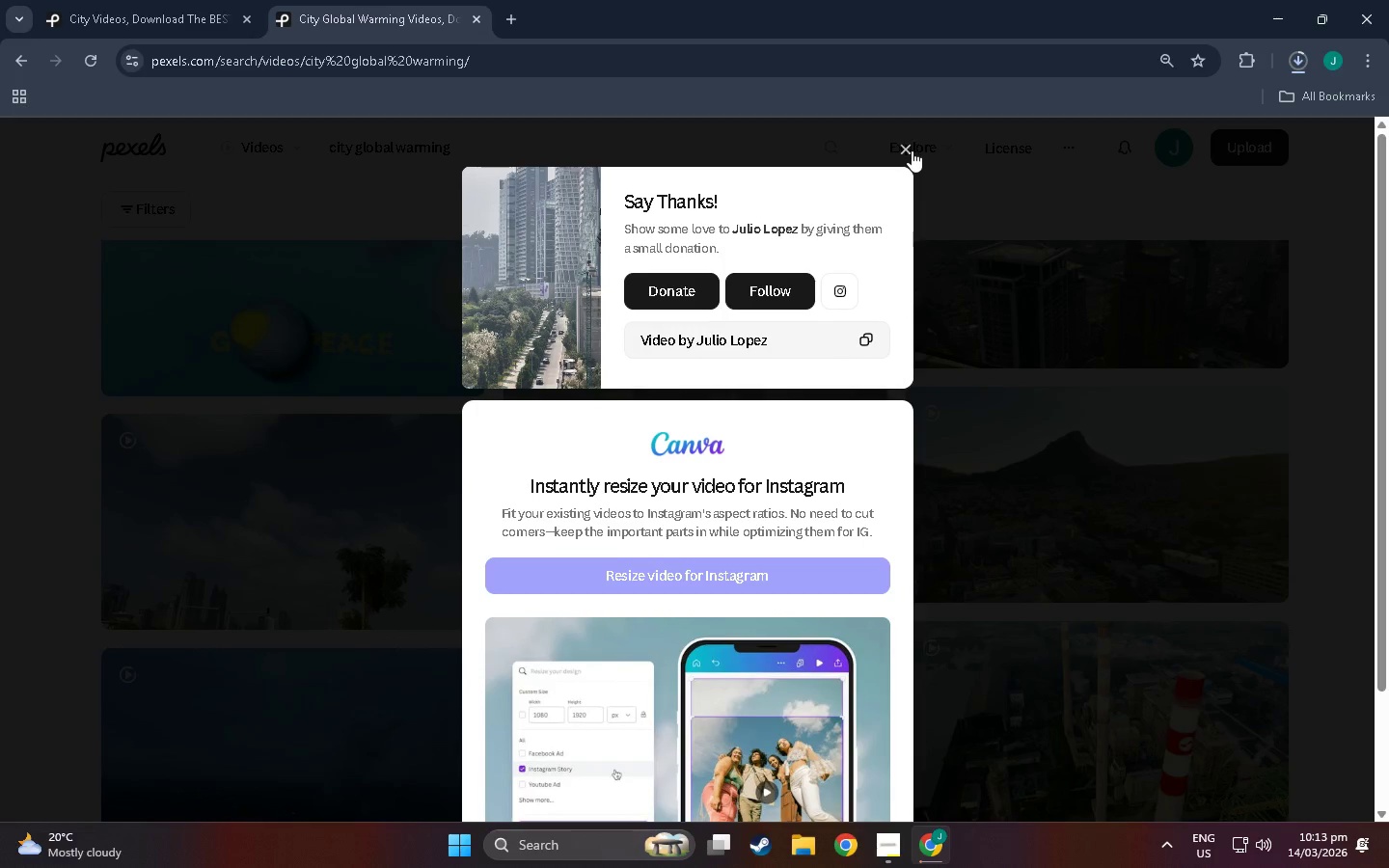 
left_click([912, 150])
 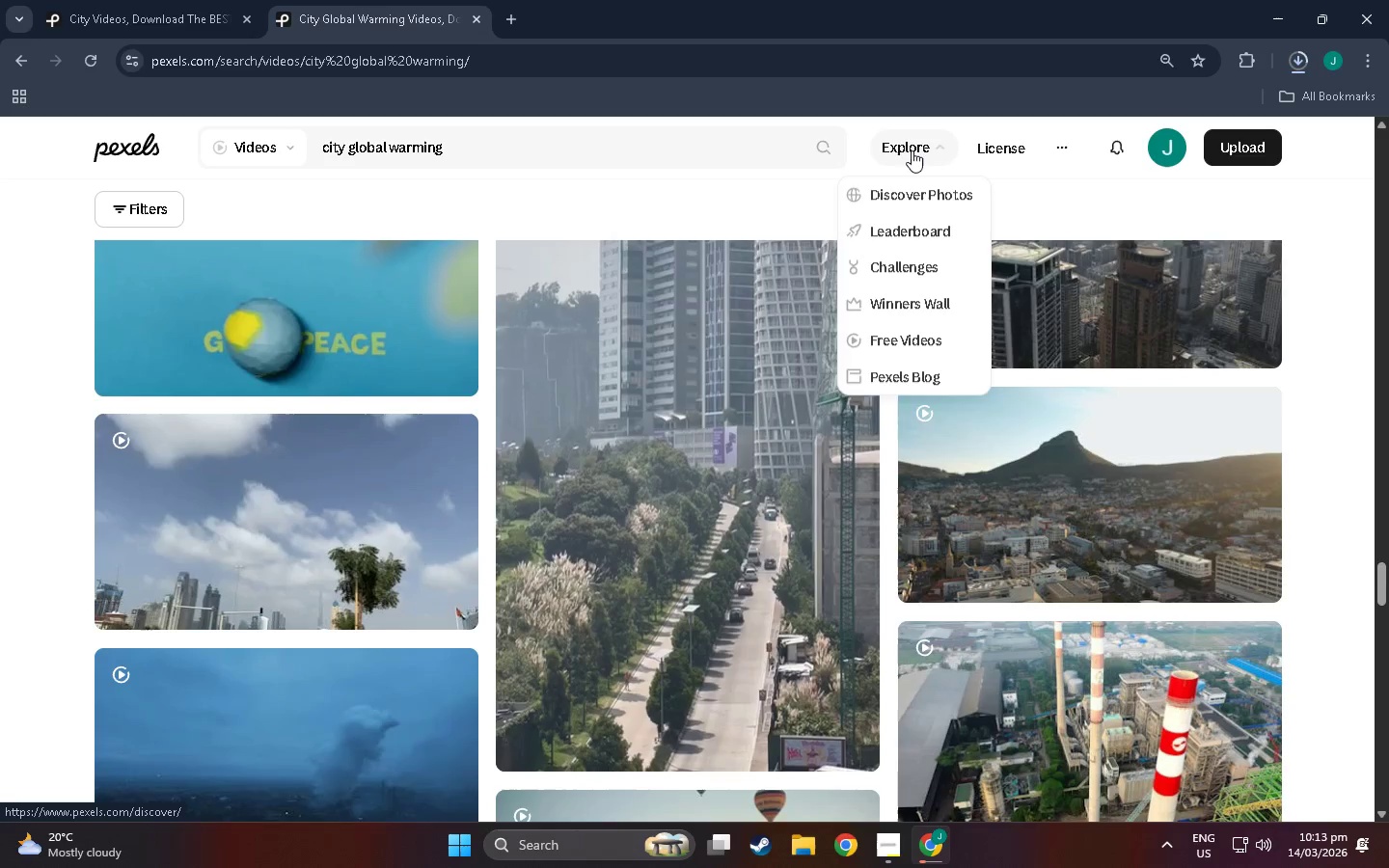 
scroll: coordinate [351, 473], scroll_direction: down, amount: 18.0
 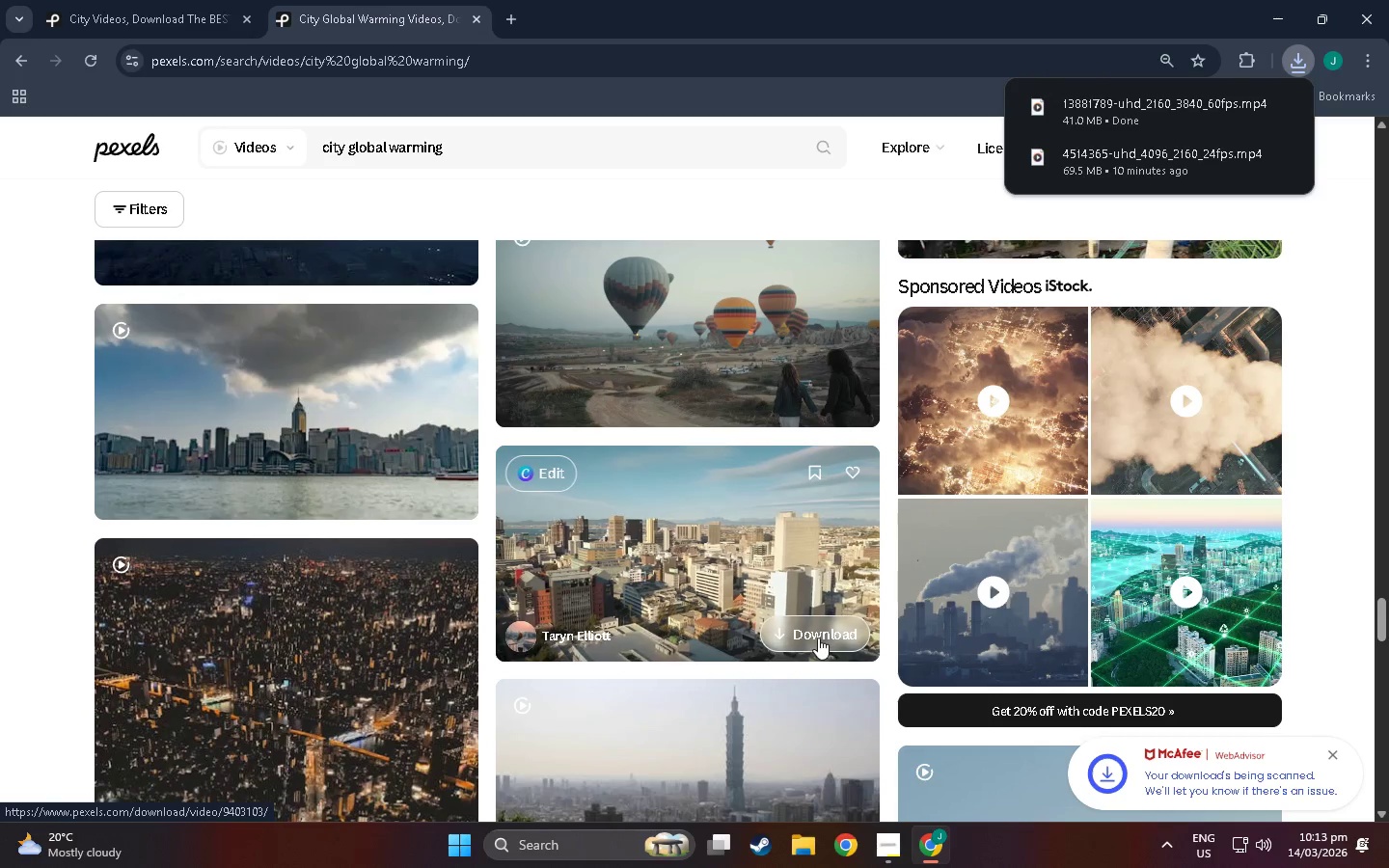 
left_click([818, 637])
 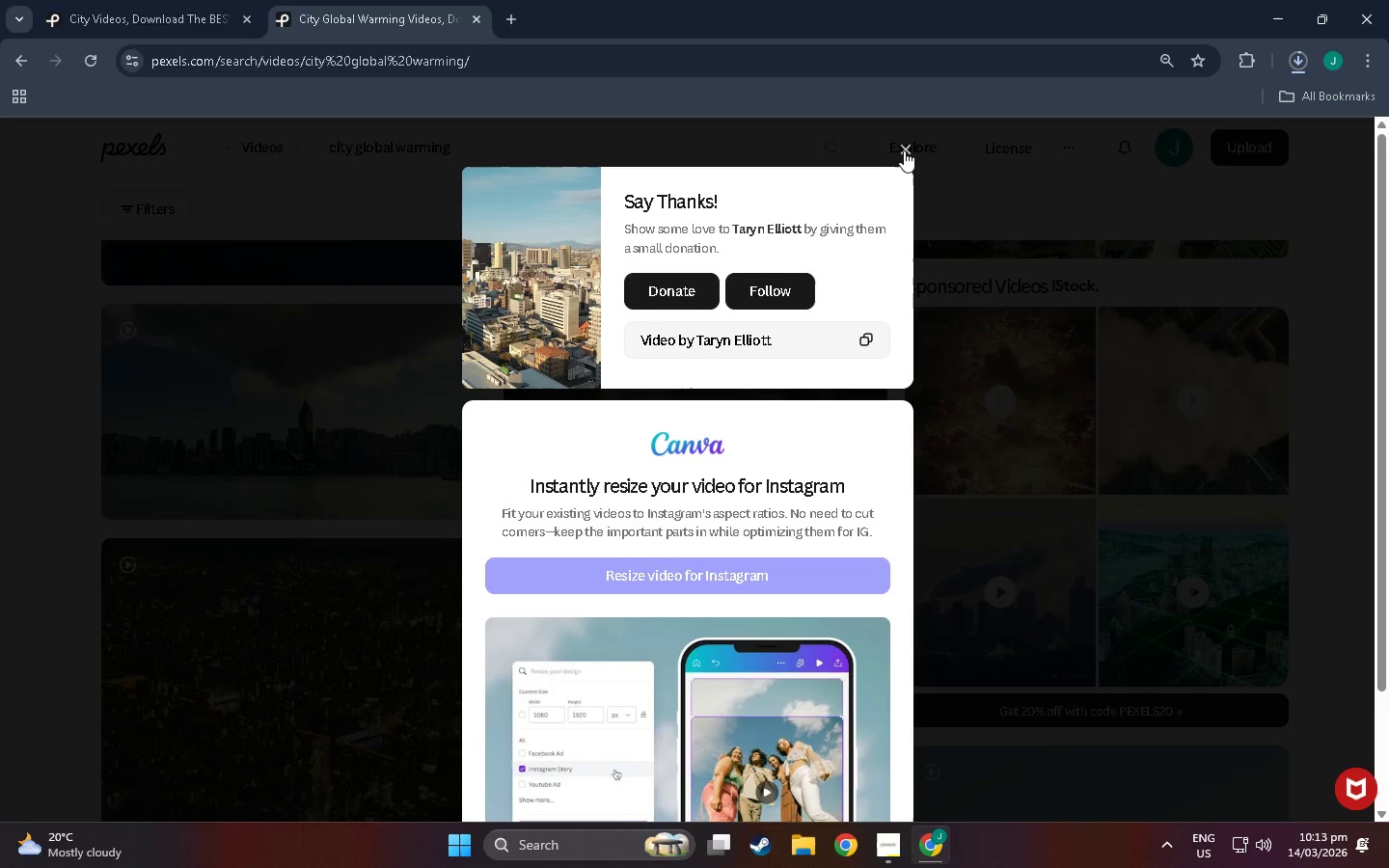 
left_click([905, 150])
 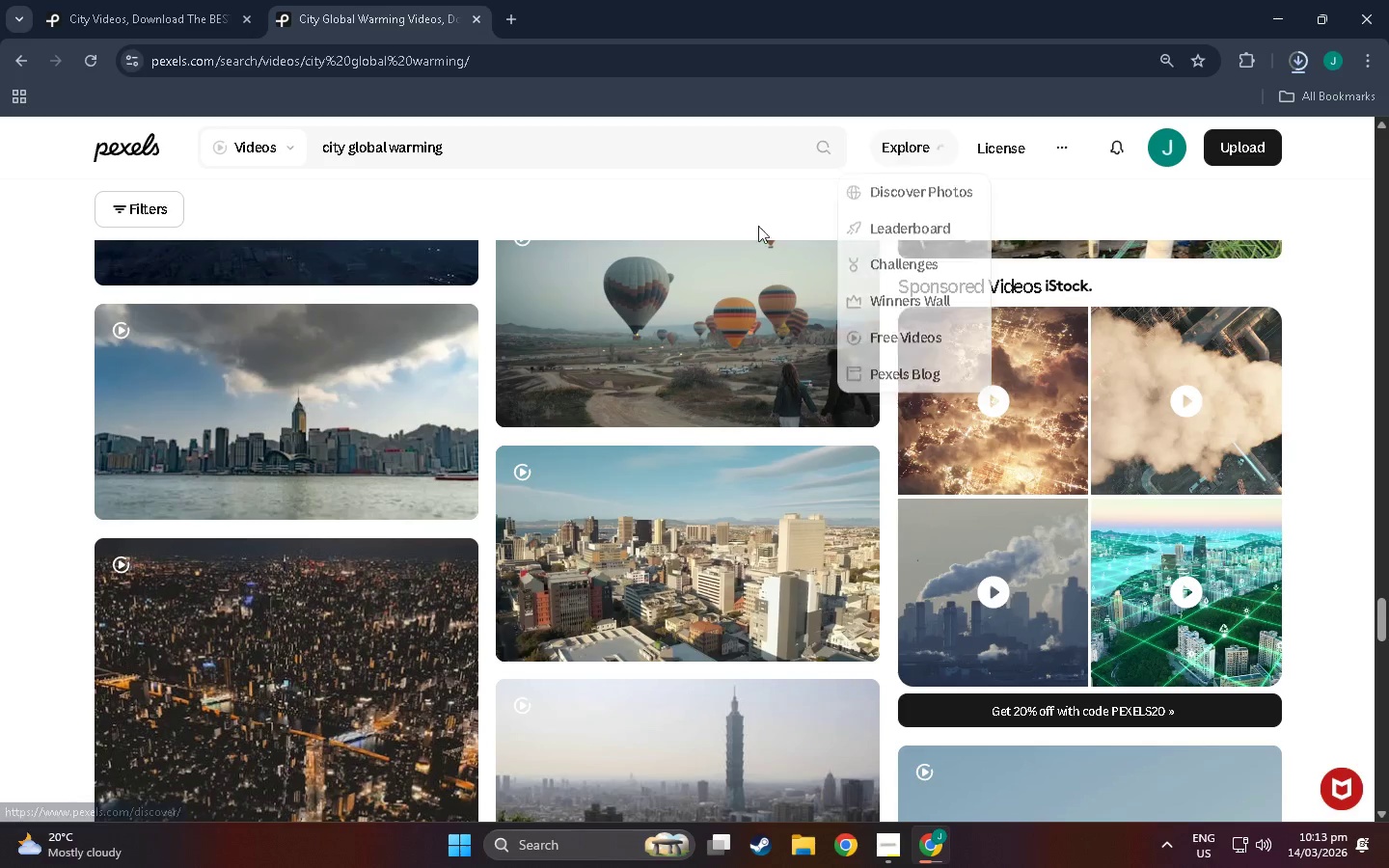 
scroll: coordinate [431, 572], scroll_direction: down, amount: 85.0
 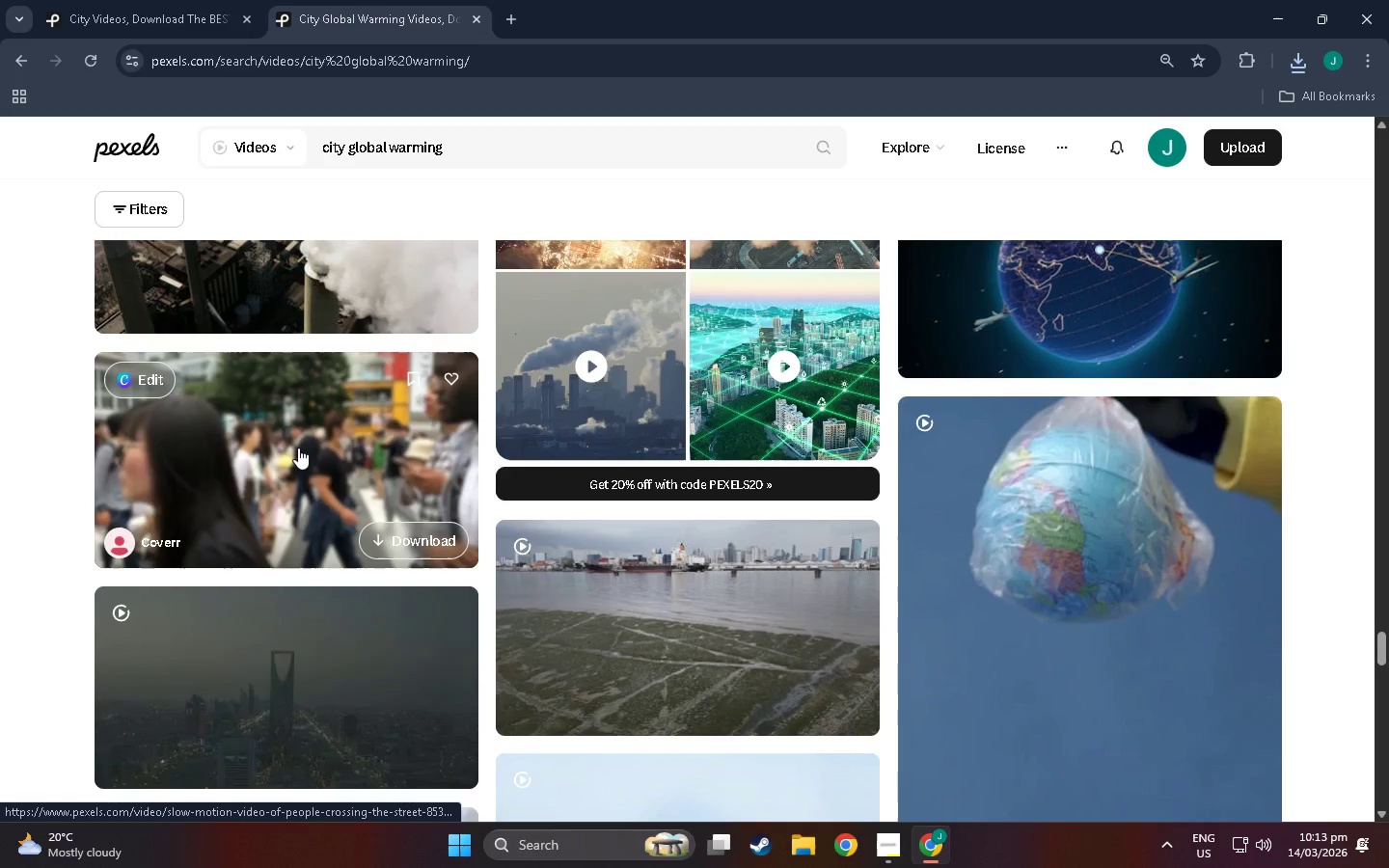 
wait(5.33)
 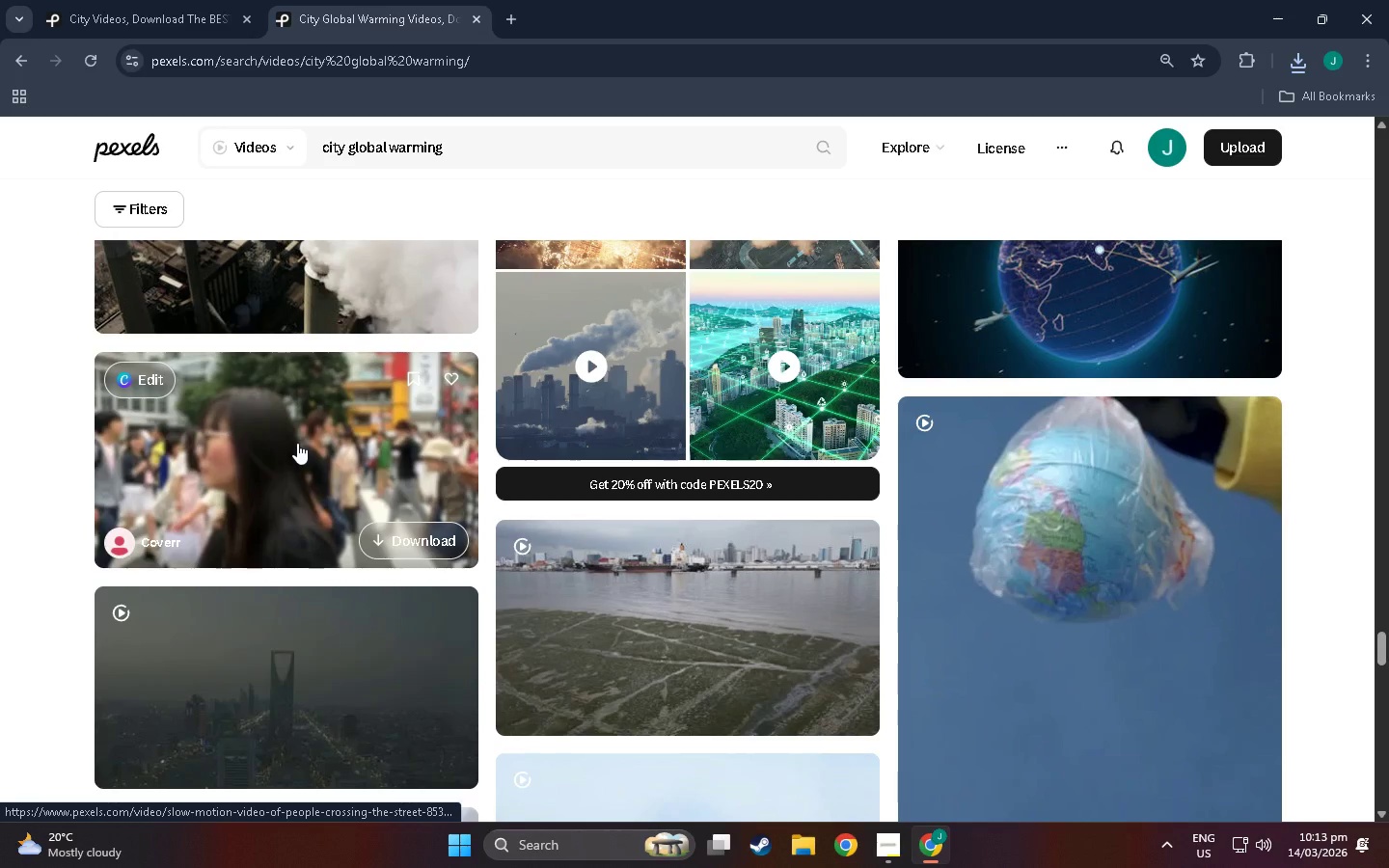 
scroll: coordinate [644, 542], scroll_direction: down, amount: 21.0
 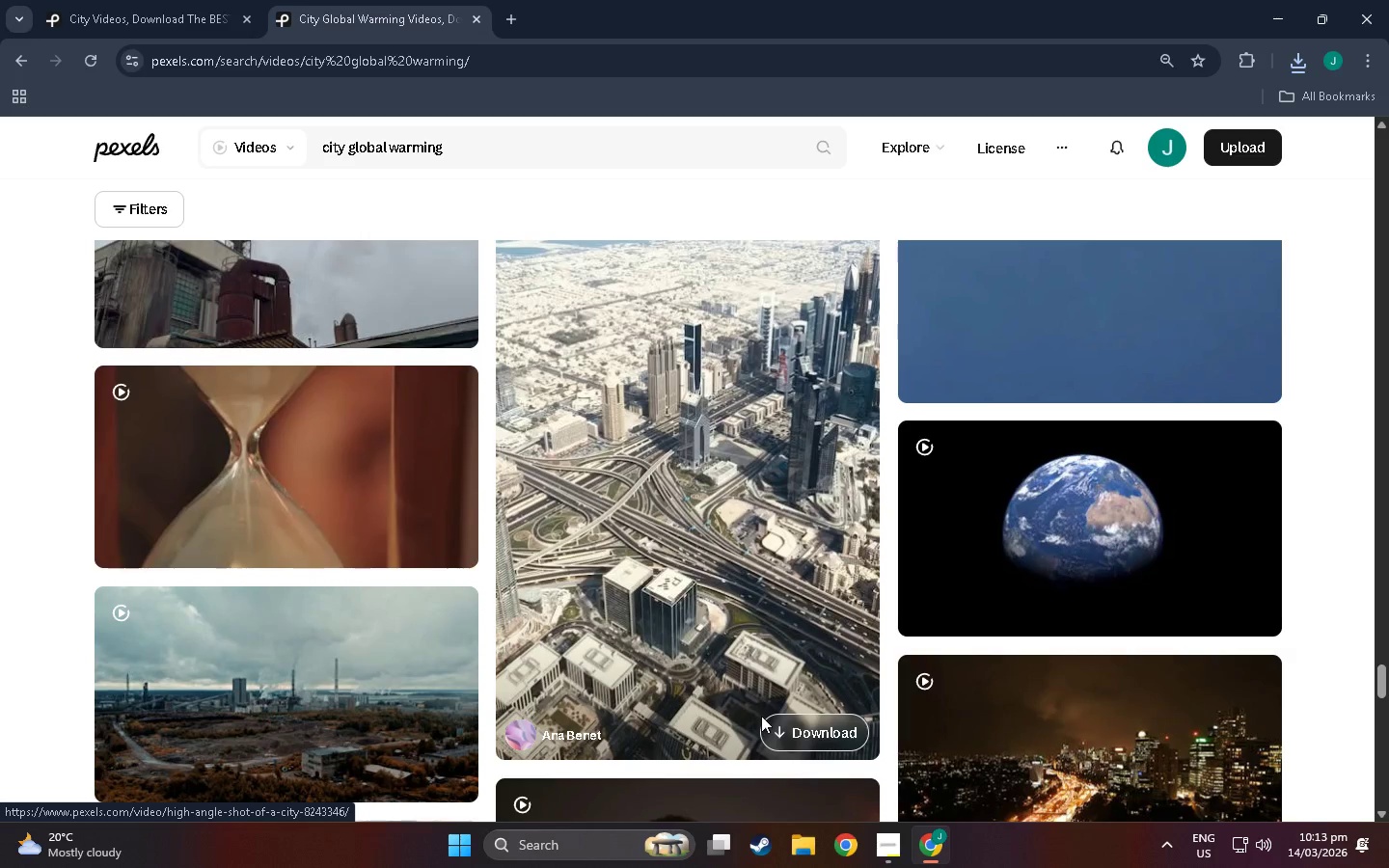 
mouse_move([800, 736])
 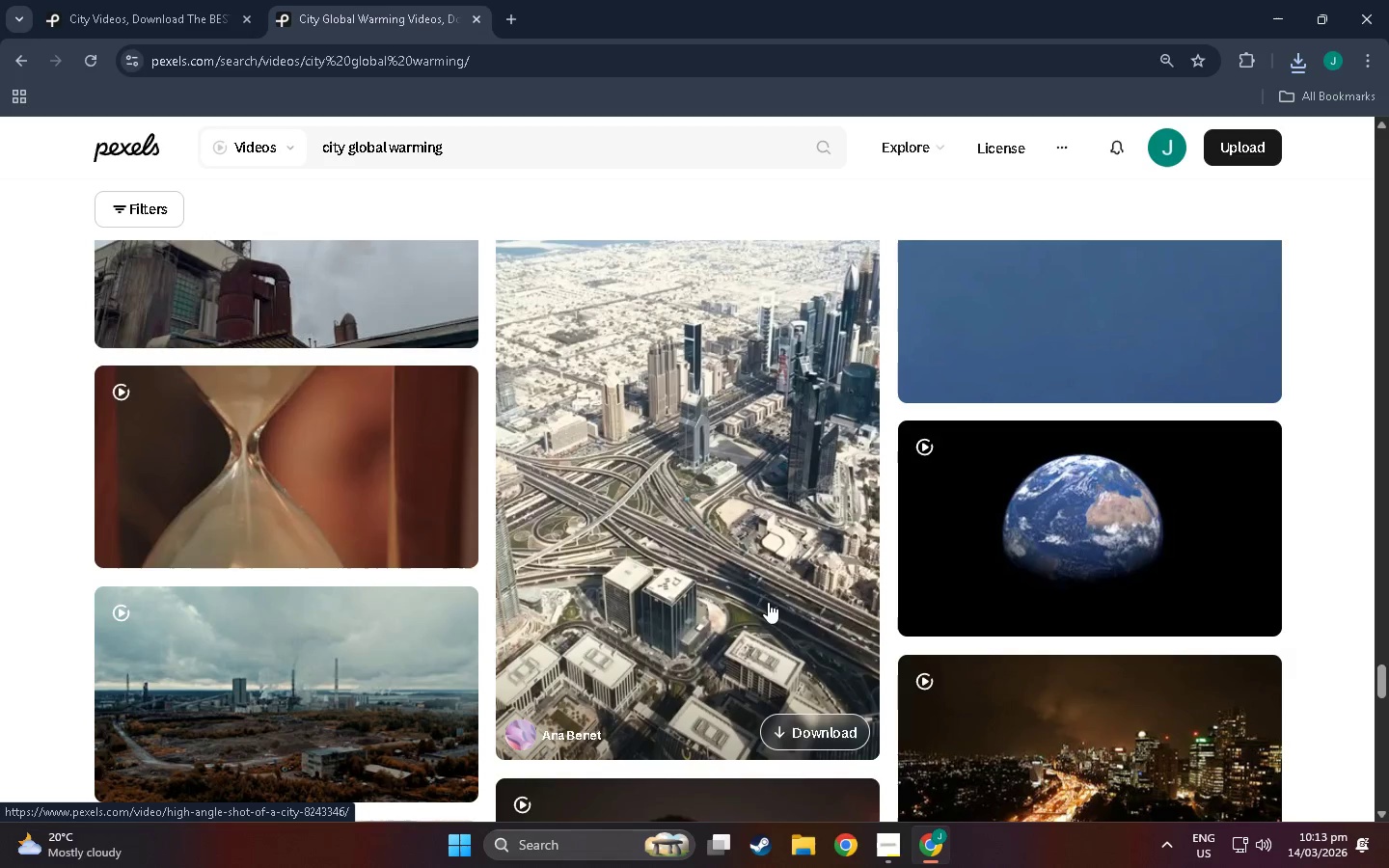 
scroll: coordinate [403, 440], scroll_direction: down, amount: 61.0
 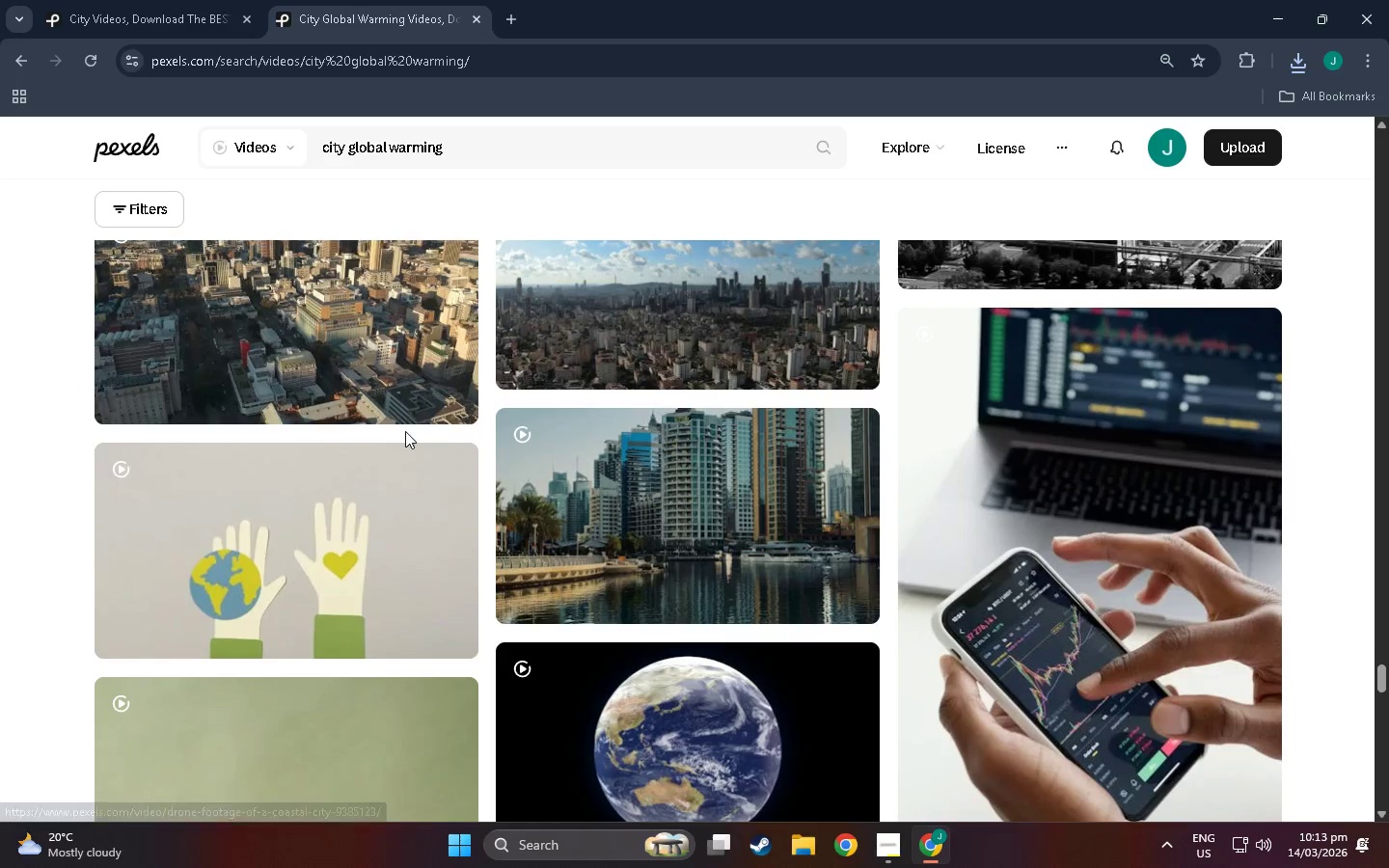 
scroll: coordinate [409, 415], scroll_direction: down, amount: 15.0
 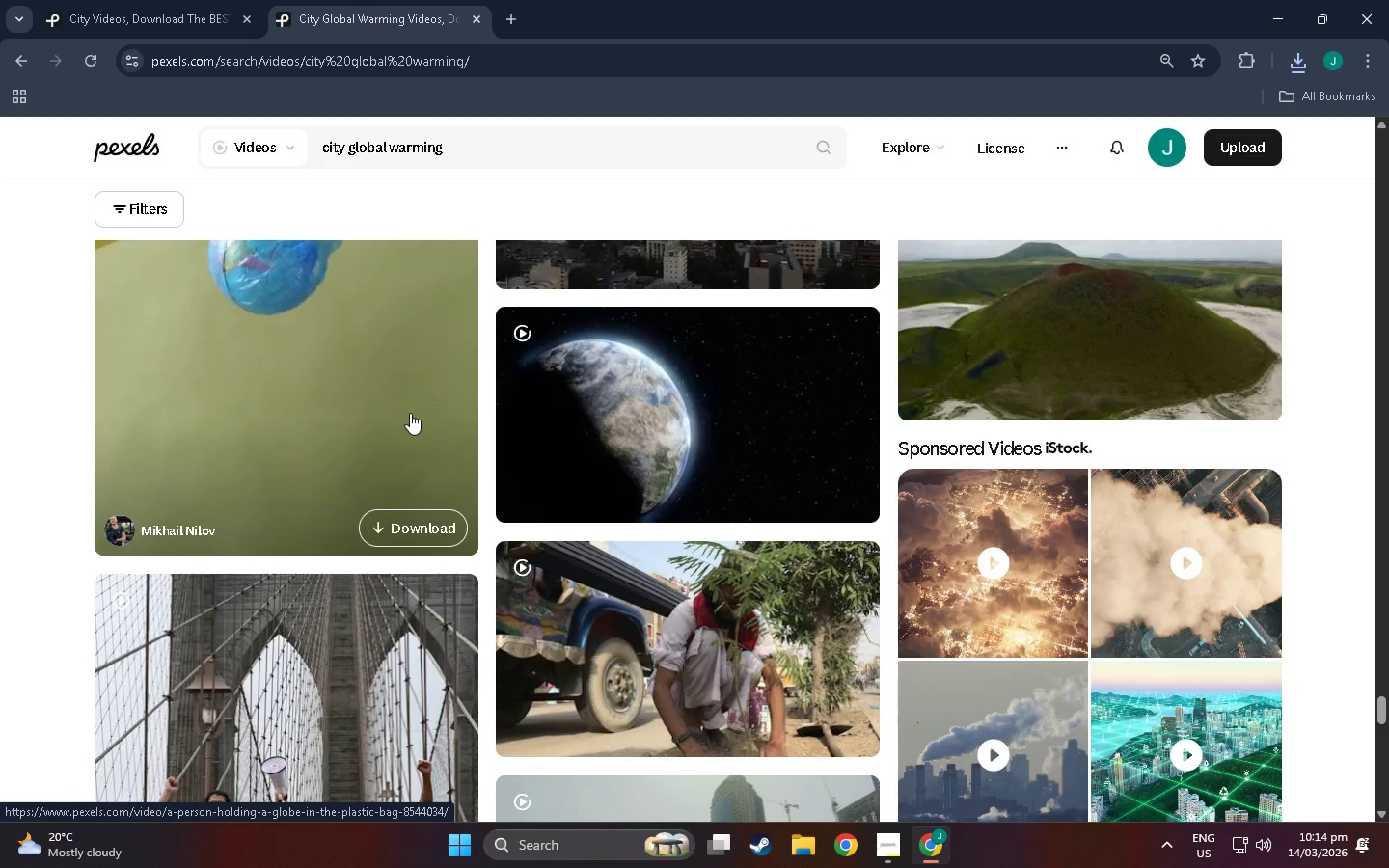 
scroll: coordinate [412, 398], scroll_direction: down, amount: 20.0
 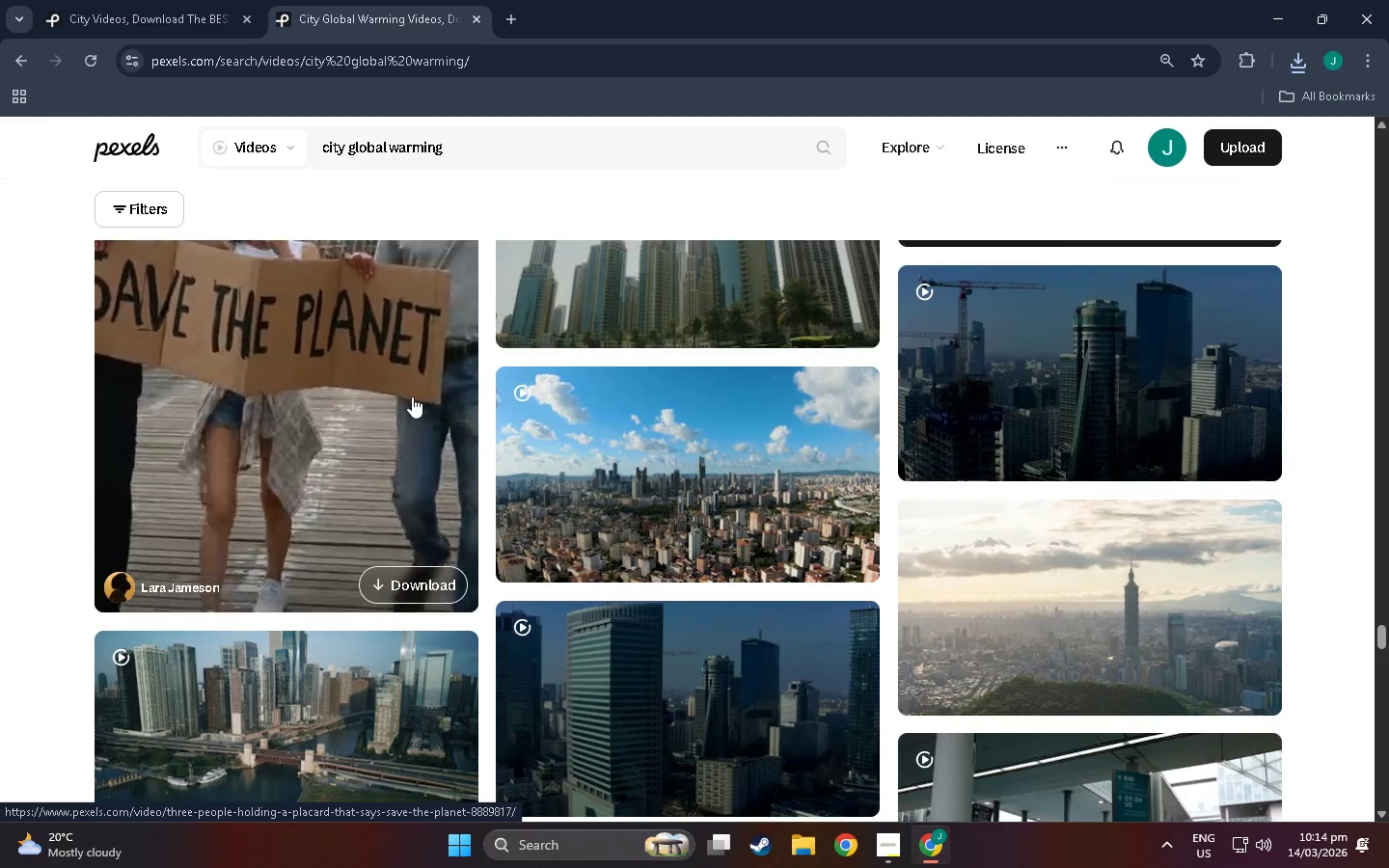 
scroll: coordinate [292, 369], scroll_direction: down, amount: 40.0
 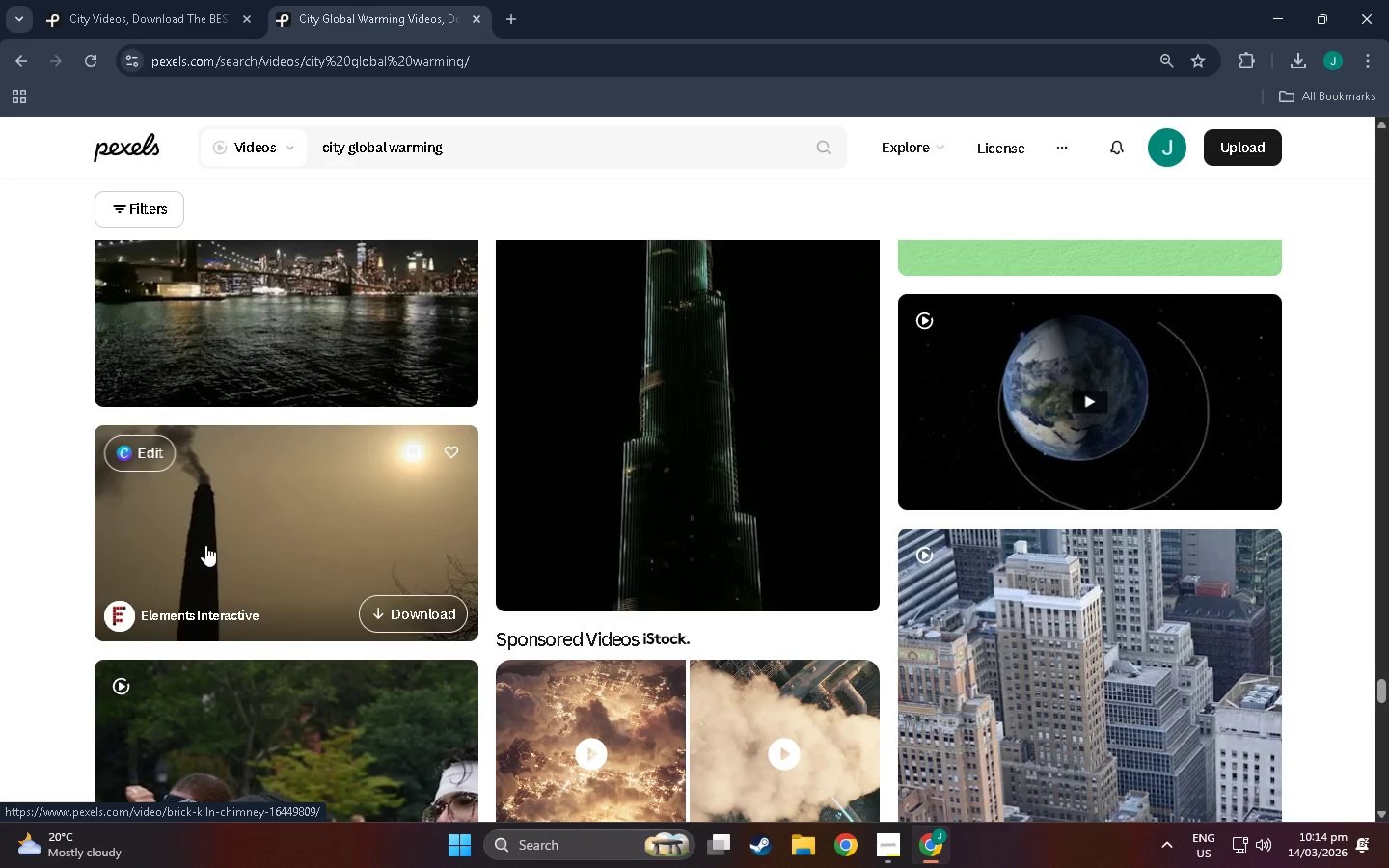 
scroll: coordinate [253, 496], scroll_direction: down, amount: 29.0
 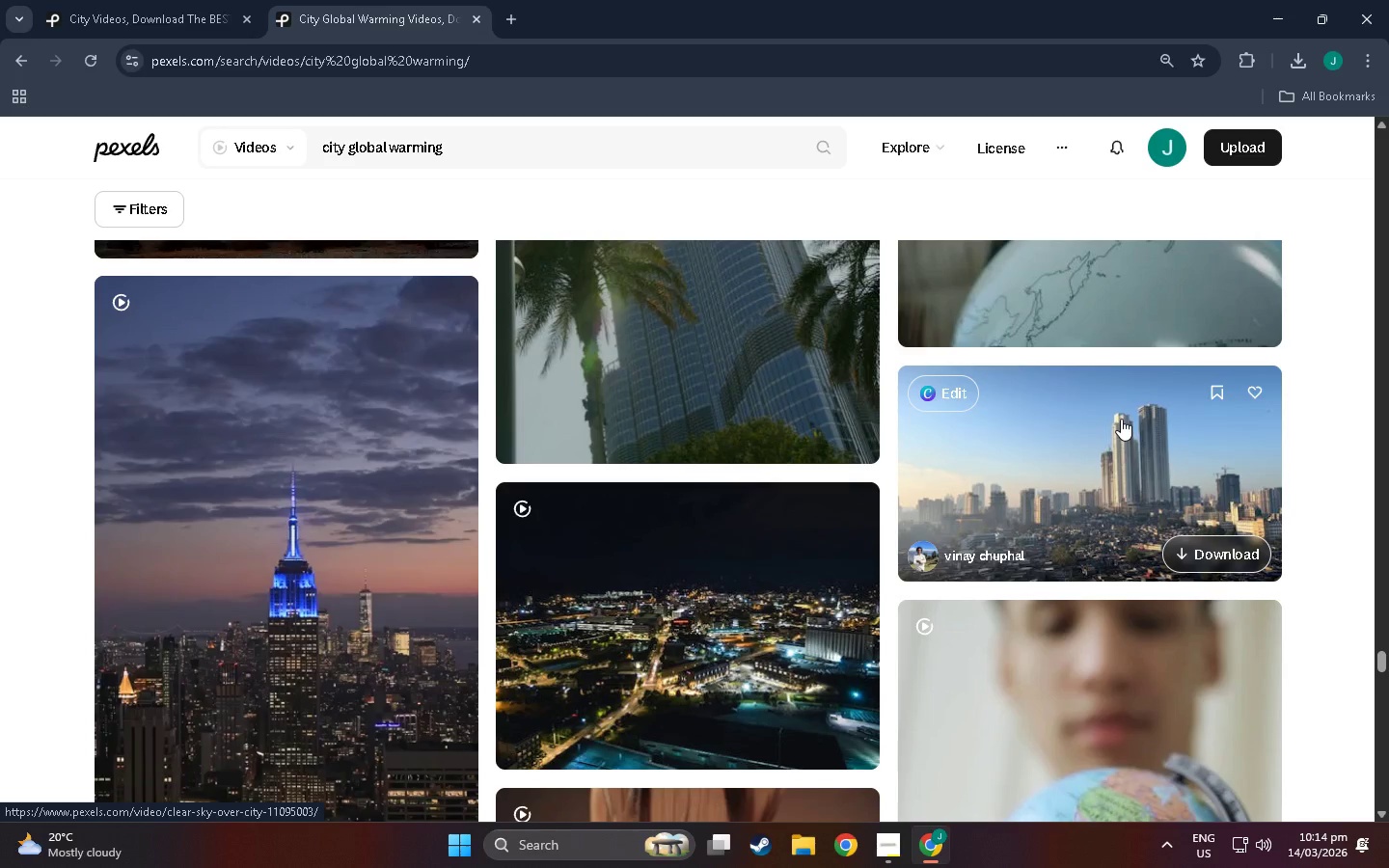 
wait(5.08)
 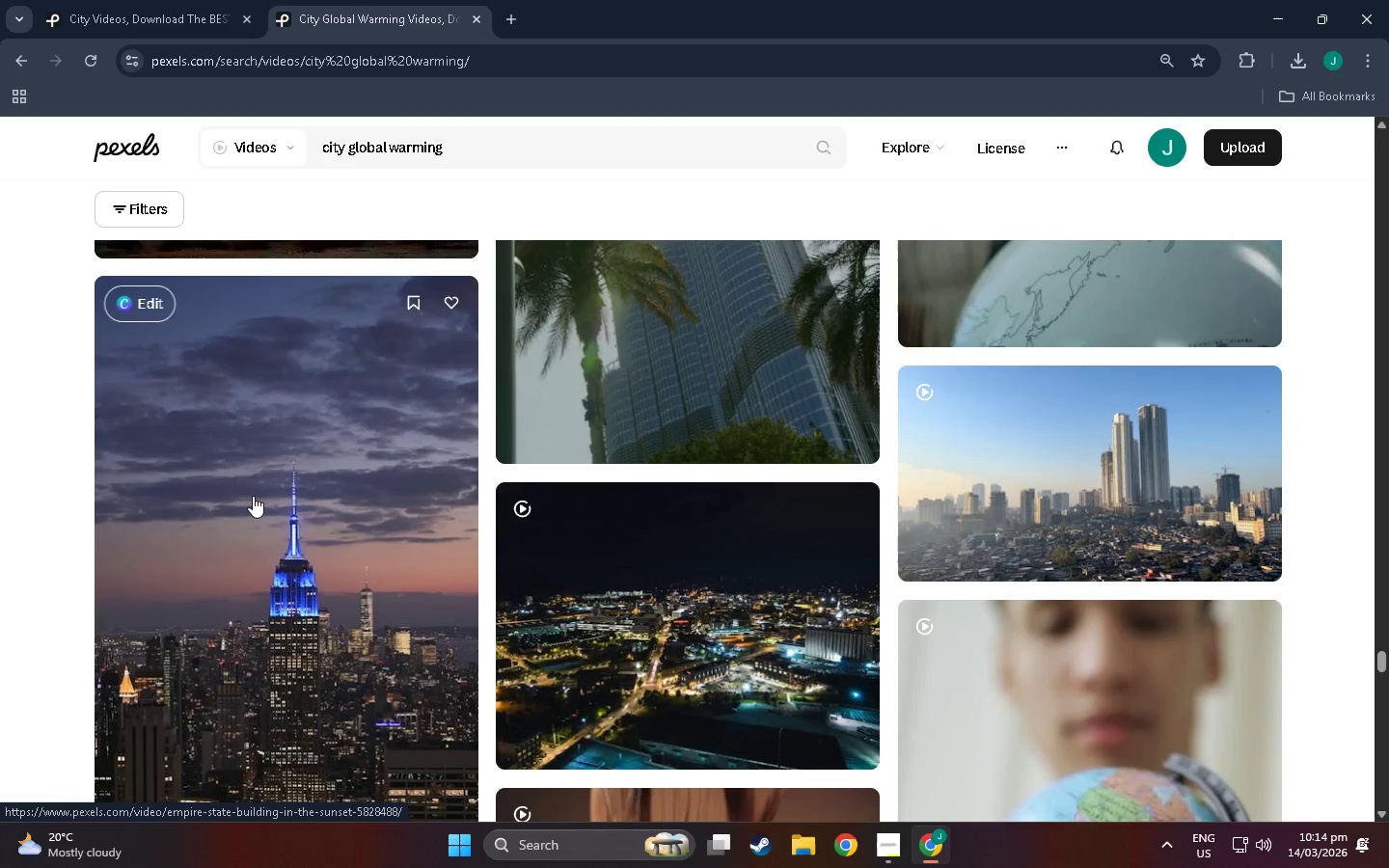 
scroll: coordinate [1043, 441], scroll_direction: down, amount: 41.0
 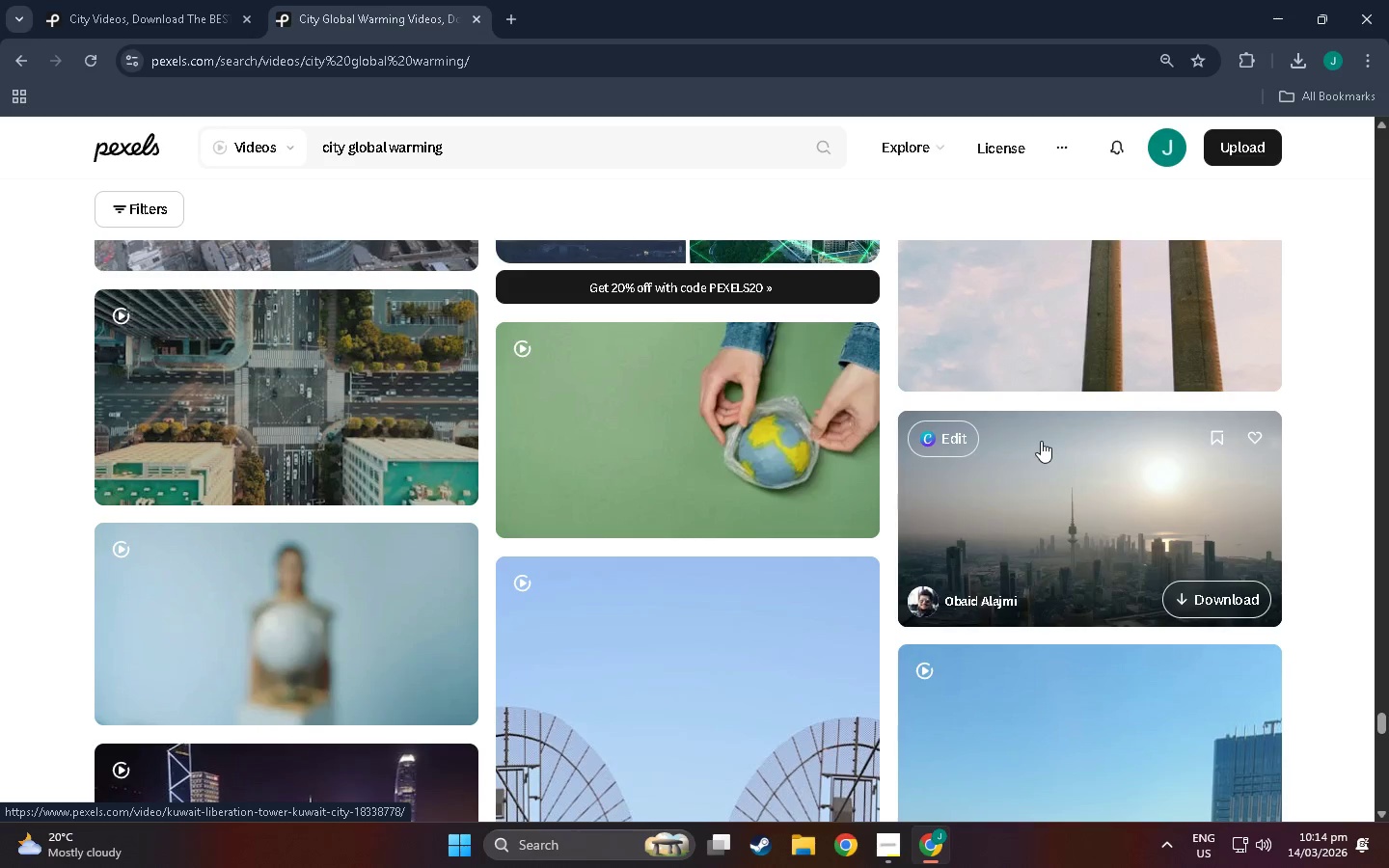 
scroll: coordinate [1010, 419], scroll_direction: down, amount: 27.0
 